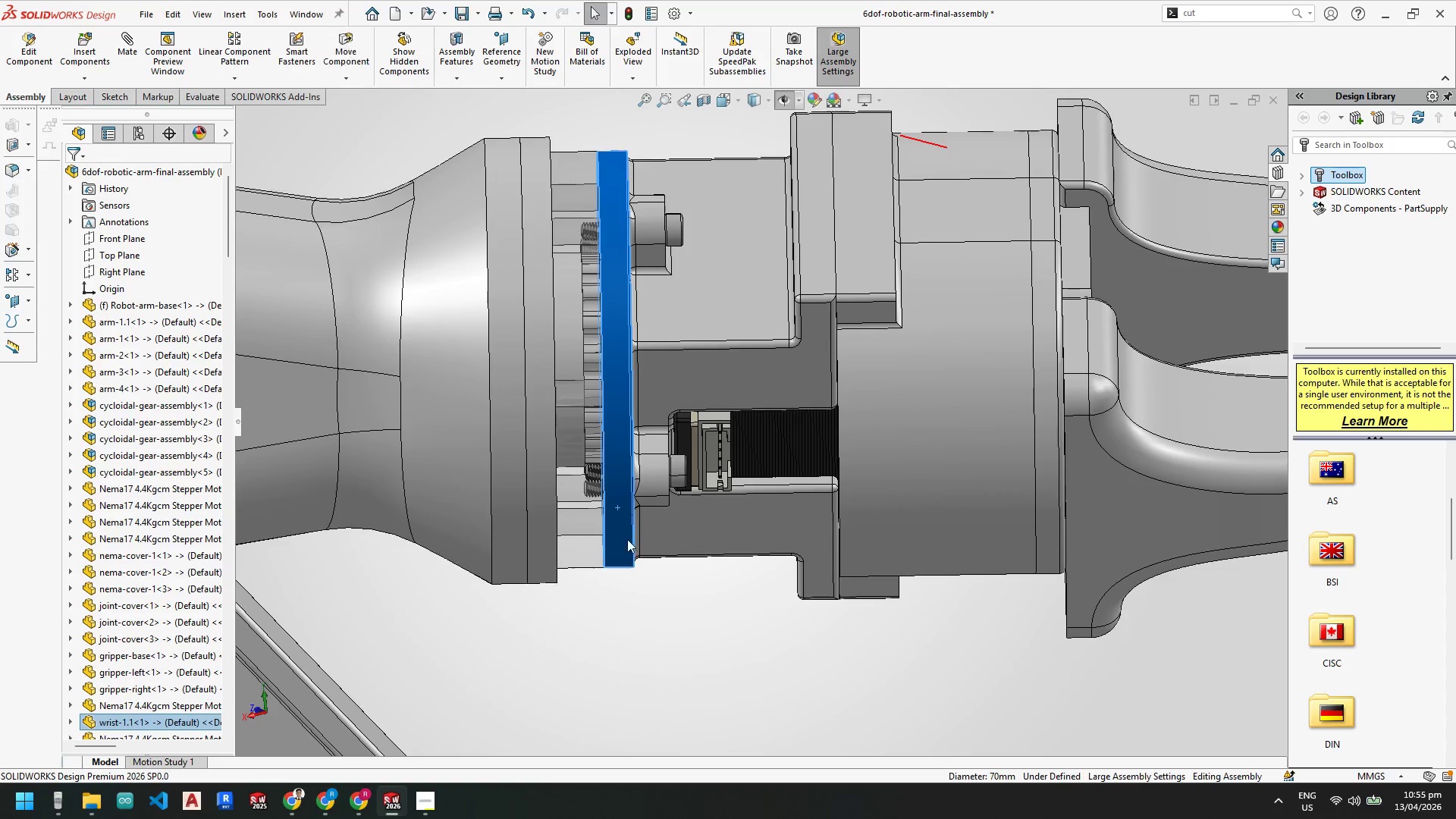 
scroll: coordinate [652, 465], scroll_direction: down, amount: 5.0
 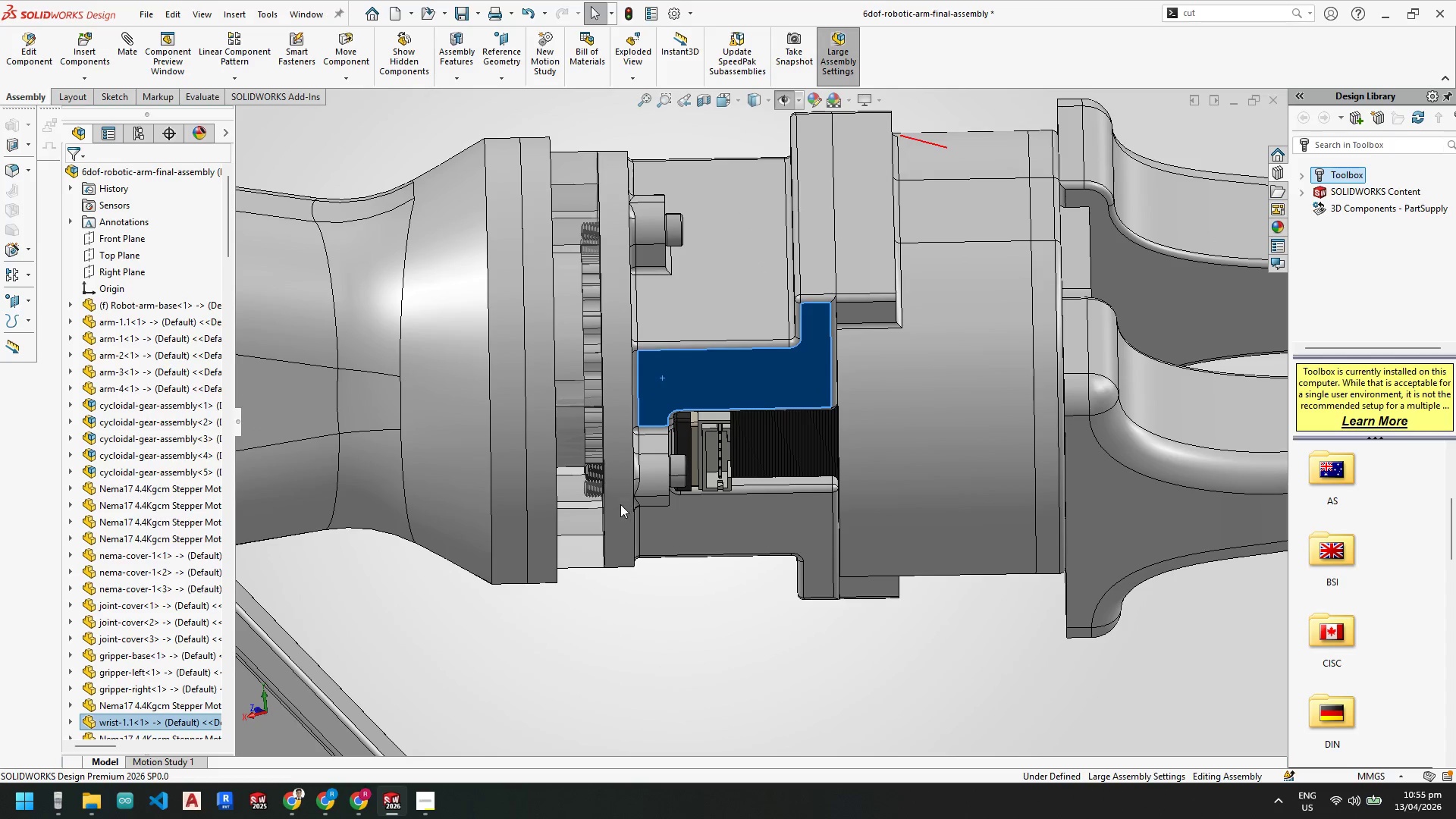 
scroll: coordinate [796, 454], scroll_direction: up, amount: 10.0
 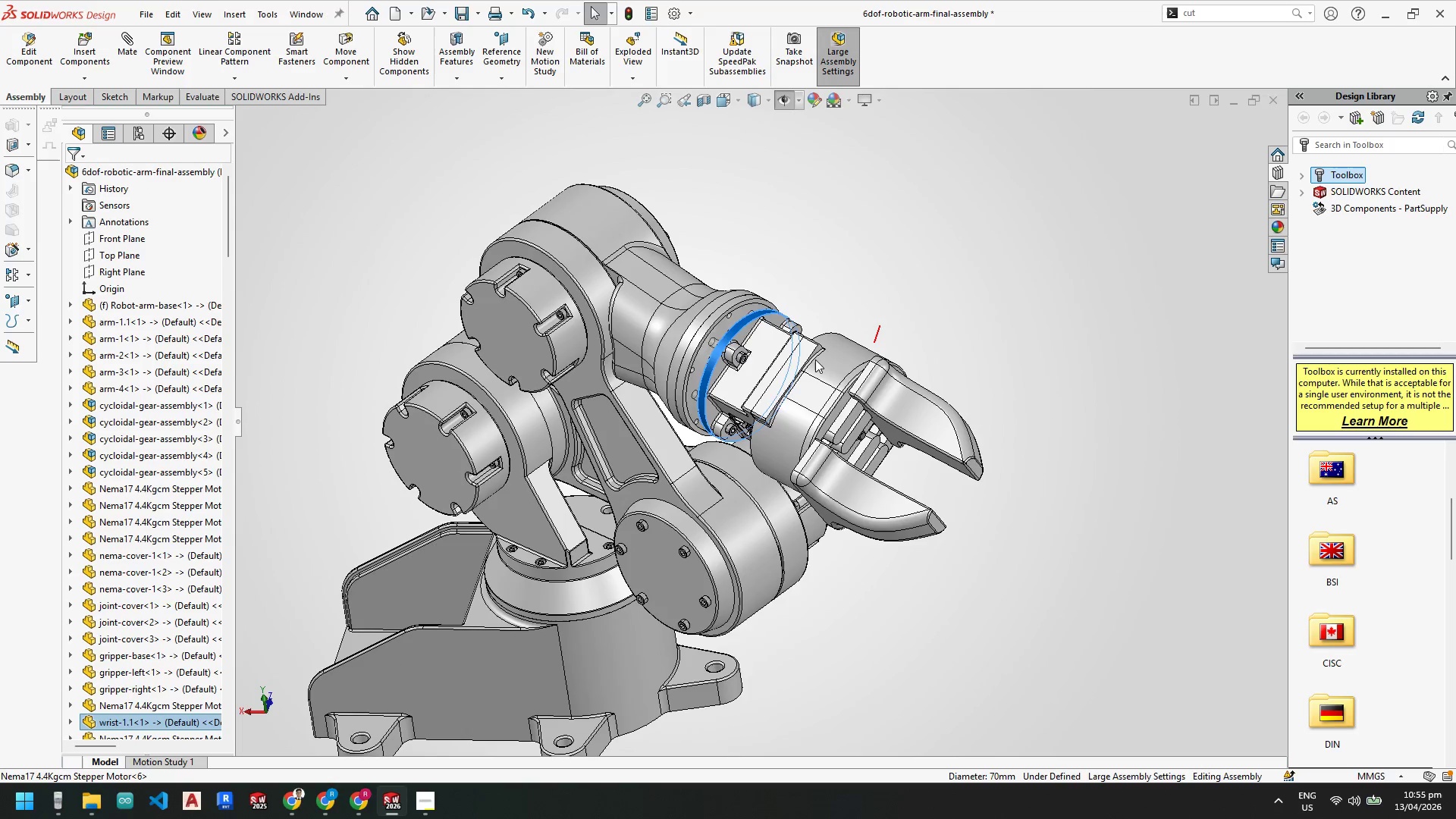 
left_click_drag(start_coordinate=[808, 348], to_coordinate=[748, 402])
 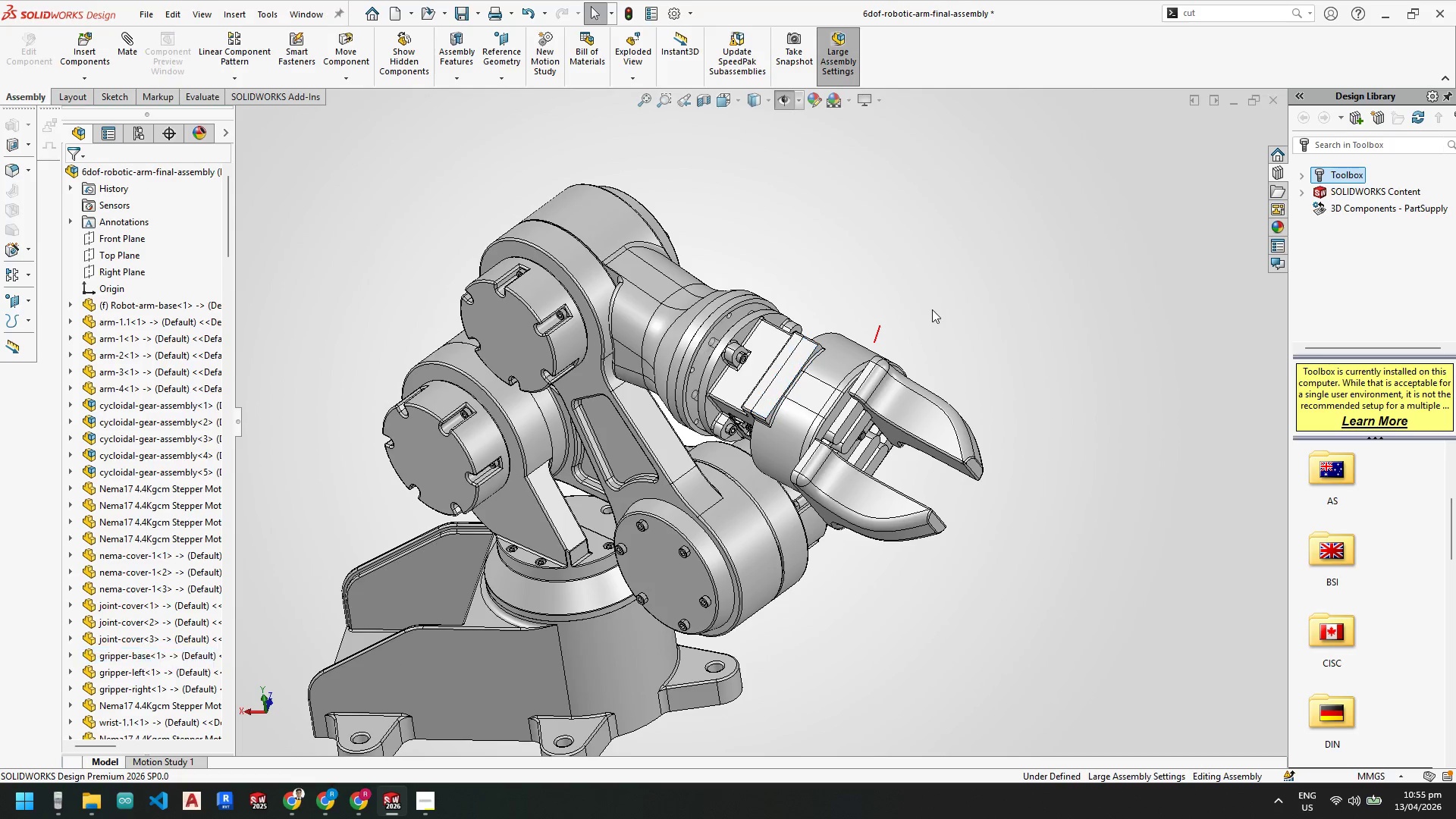 
scroll: coordinate [779, 347], scroll_direction: down, amount: 3.0
 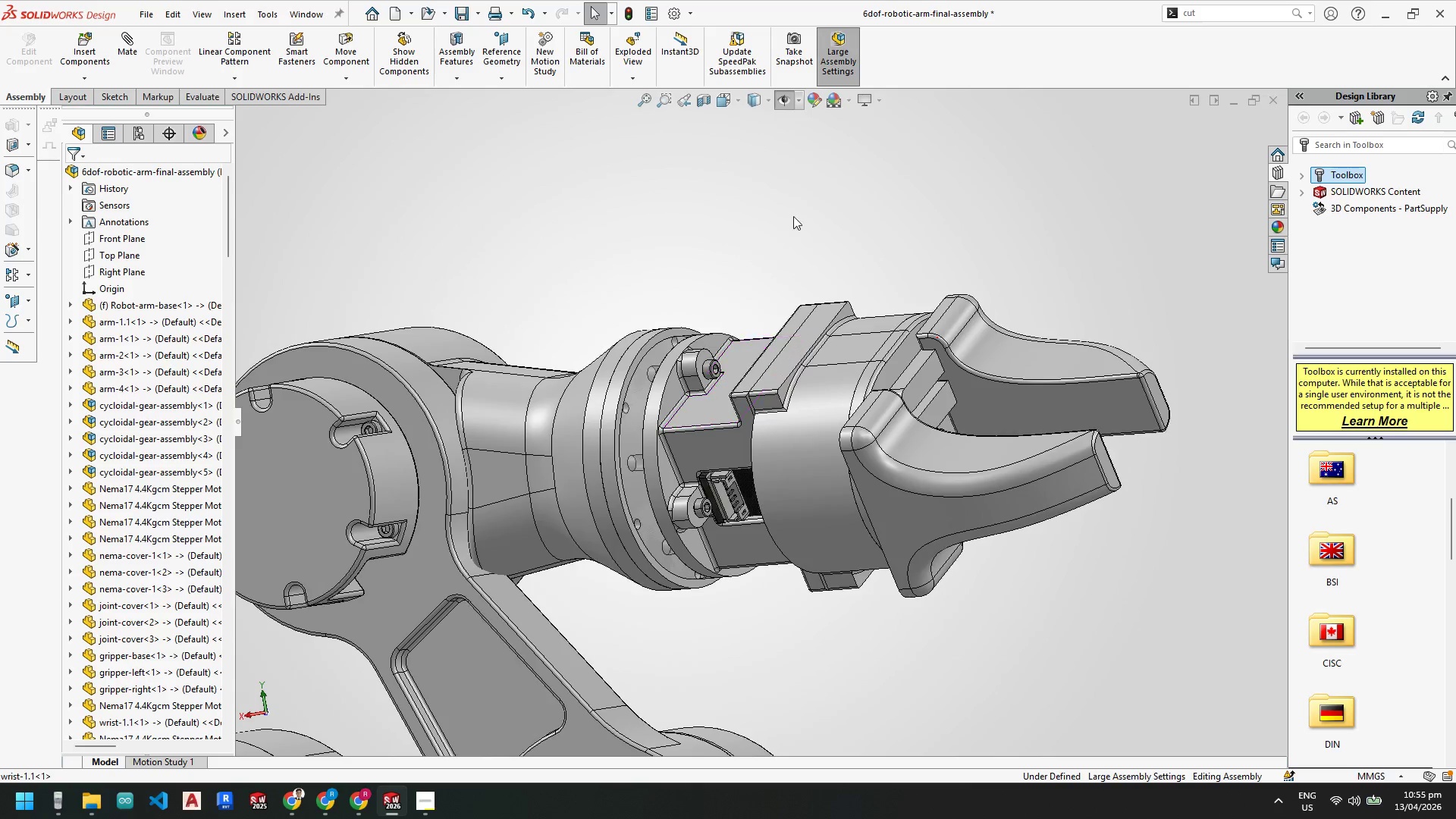 
scroll: coordinate [783, 549], scroll_direction: up, amount: 4.0
 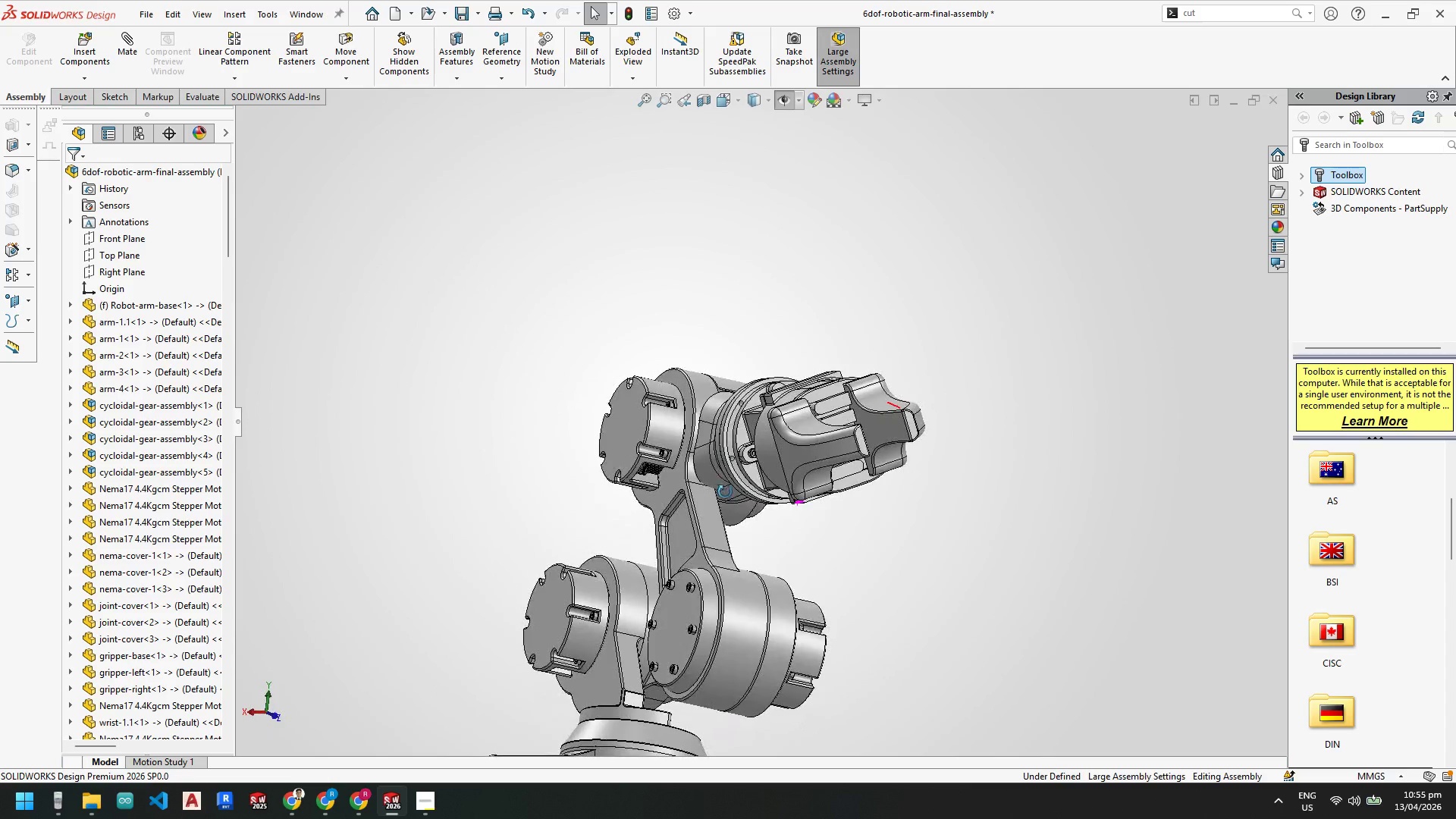 
scroll: coordinate [786, 414], scroll_direction: down, amount: 6.0
 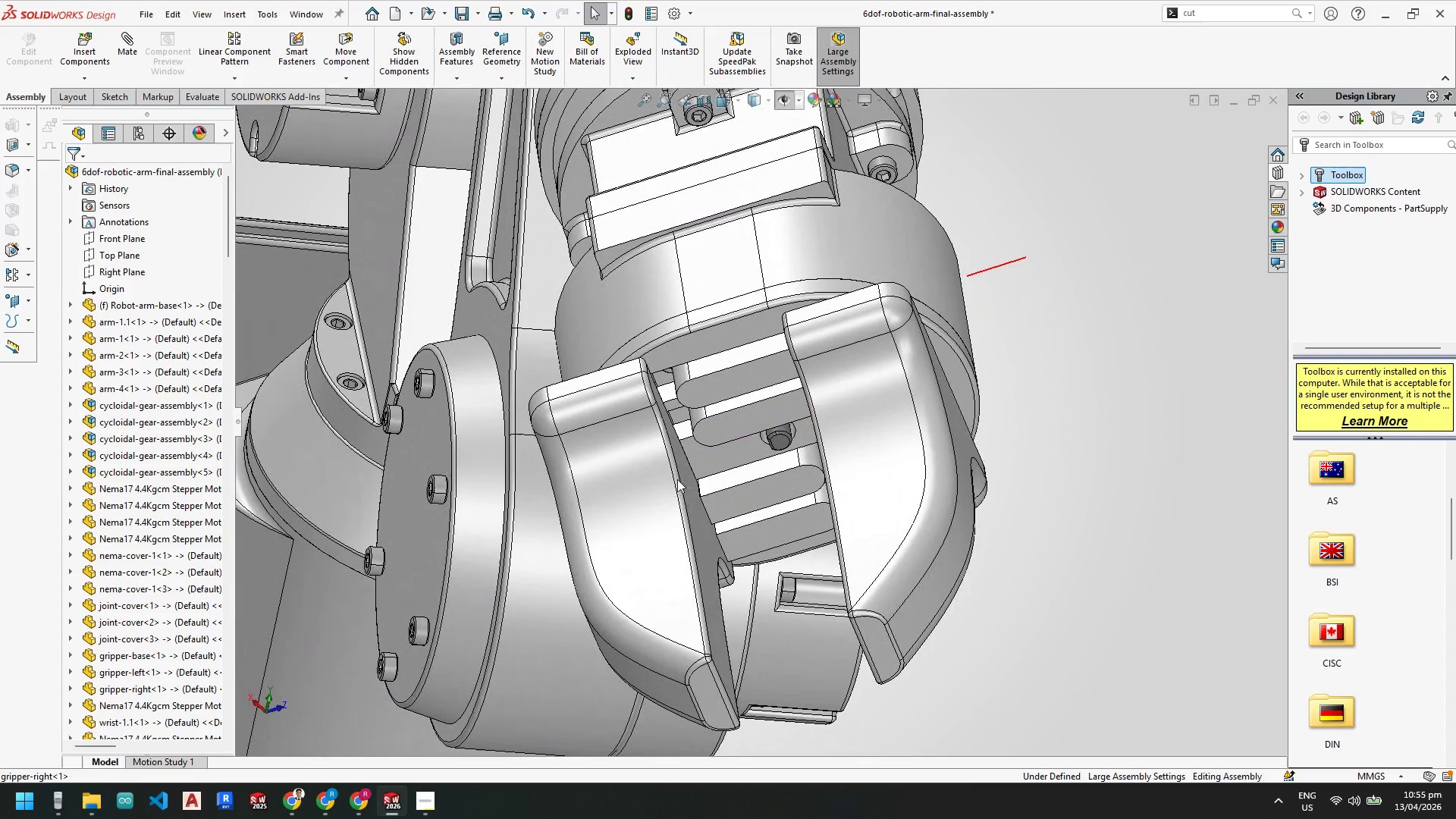 
left_click_drag(start_coordinate=[692, 484], to_coordinate=[974, 497])
 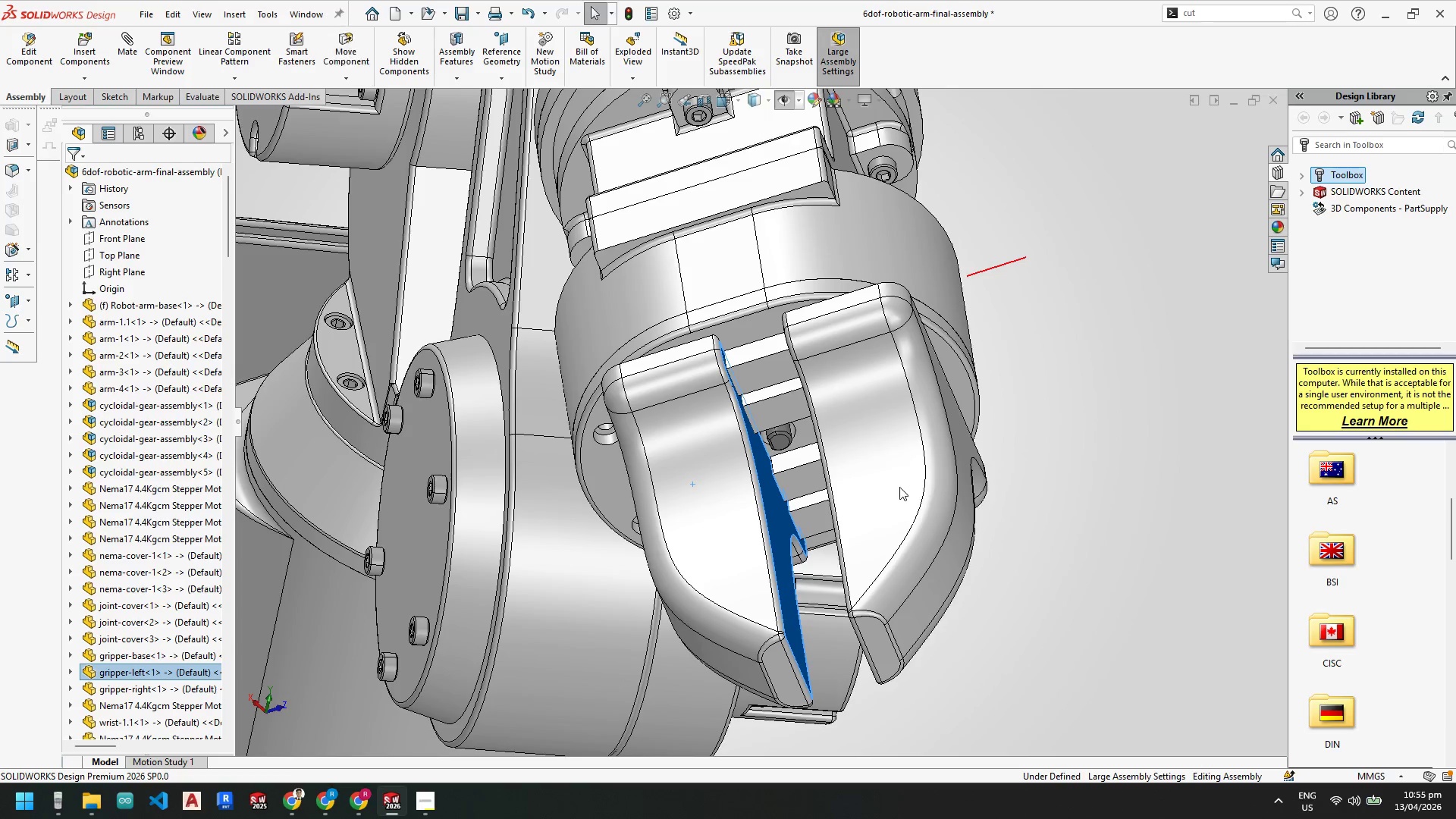 
left_click_drag(start_coordinate=[900, 484], to_coordinate=[674, 526])
 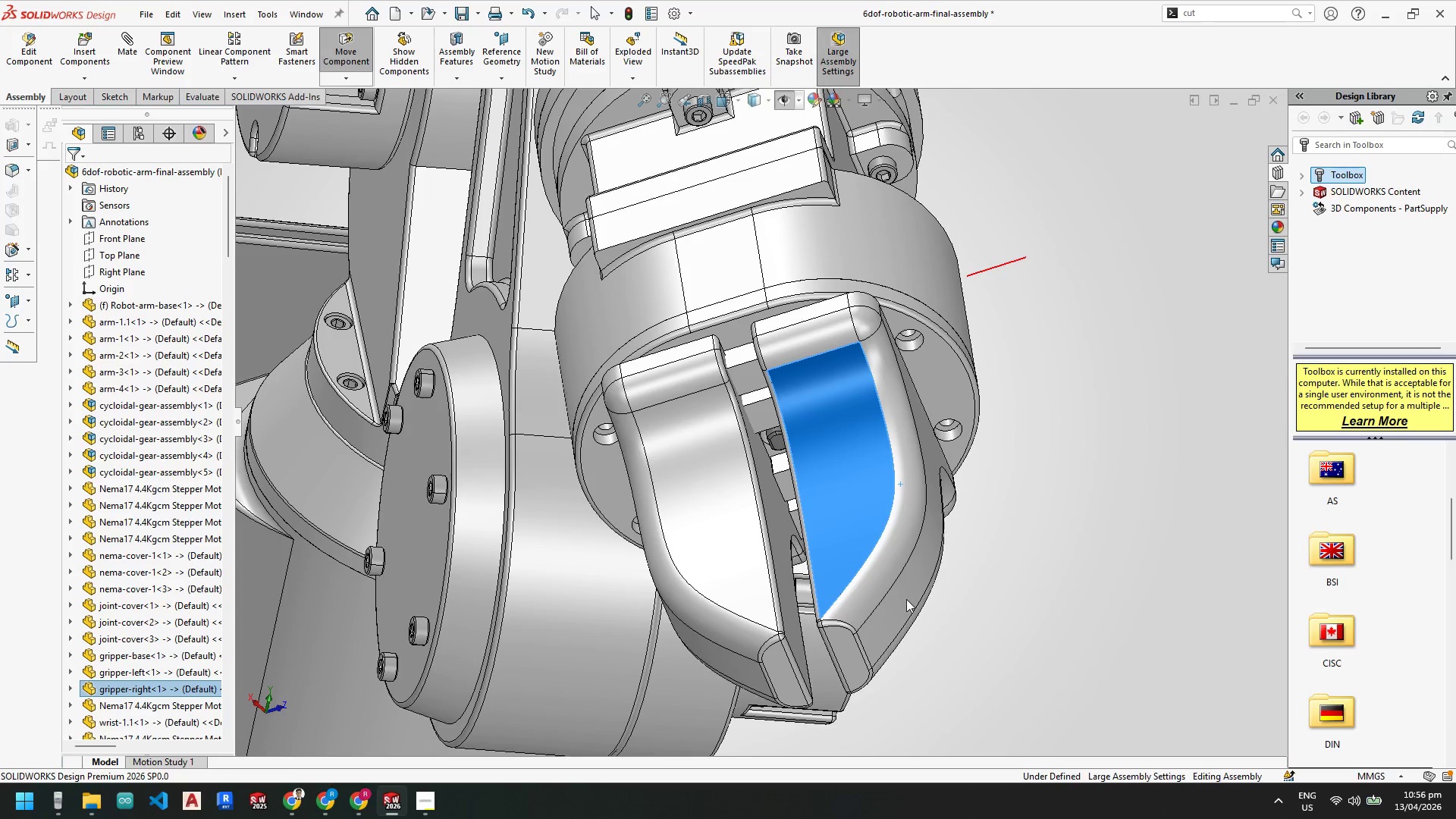 
scroll: coordinate [911, 563], scroll_direction: up, amount: 2.0
 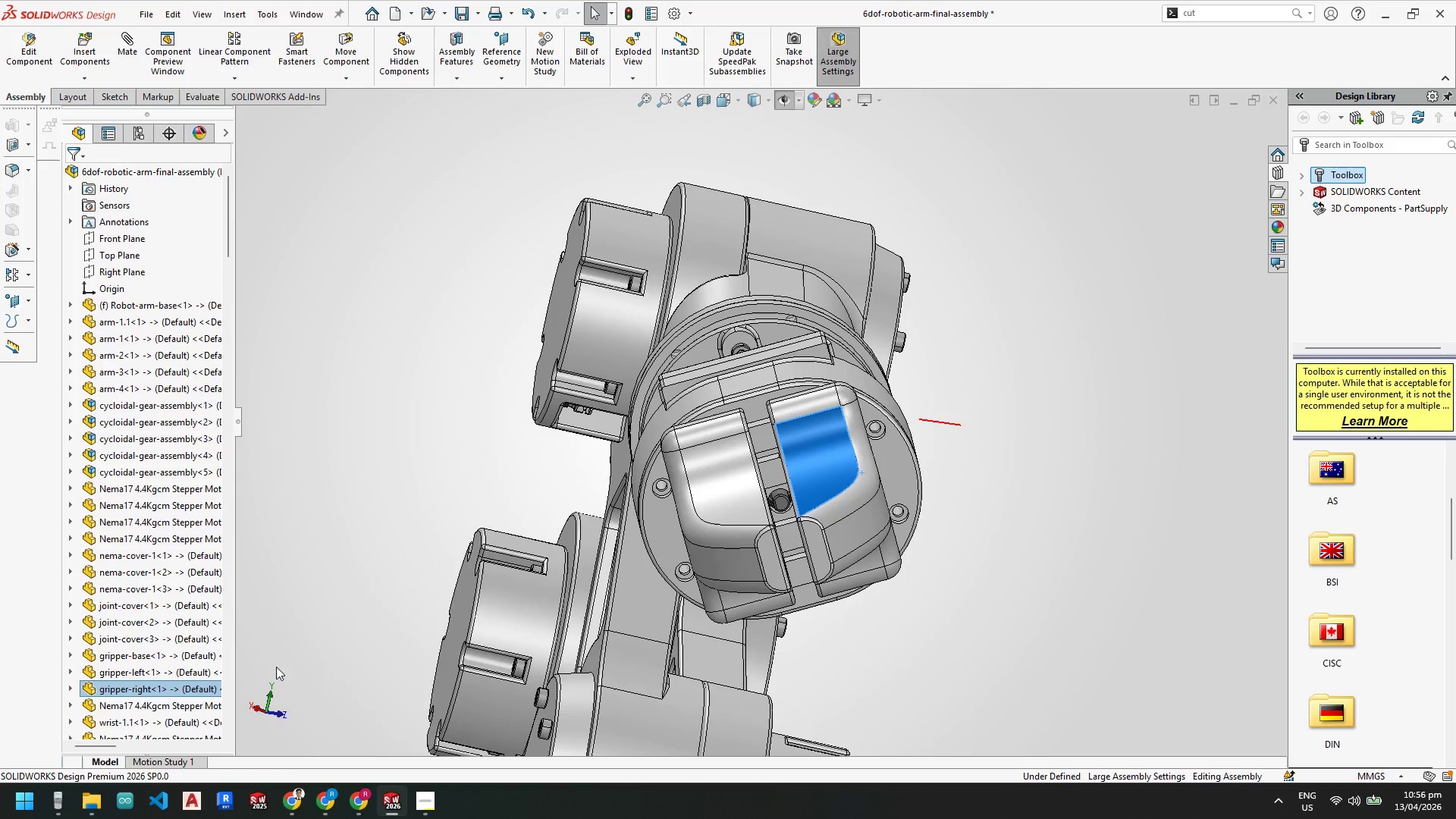 
scroll: coordinate [211, 626], scroll_direction: down, amount: 10.0
 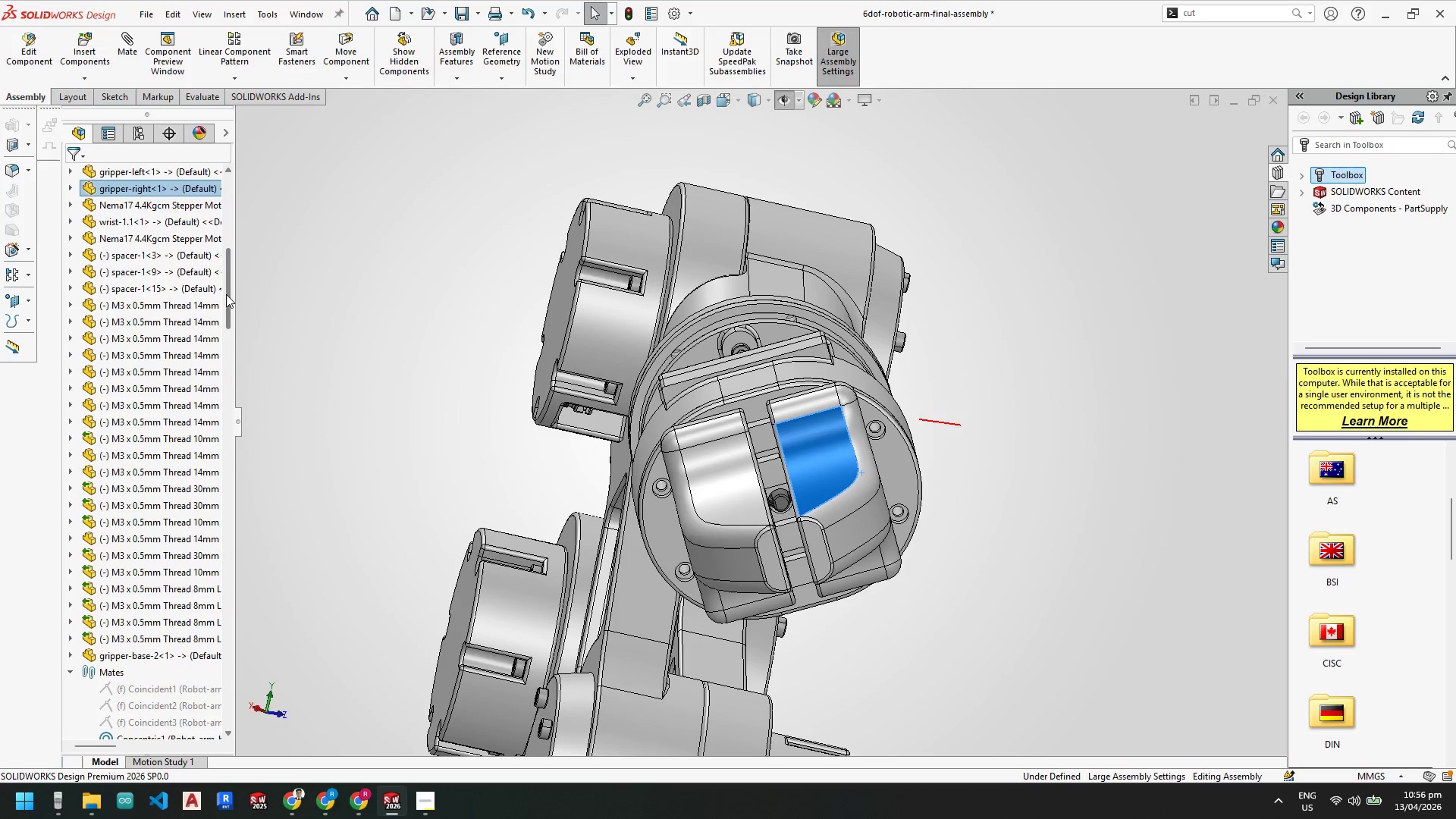 
left_click_drag(start_coordinate=[228, 297], to_coordinate=[231, 337])
 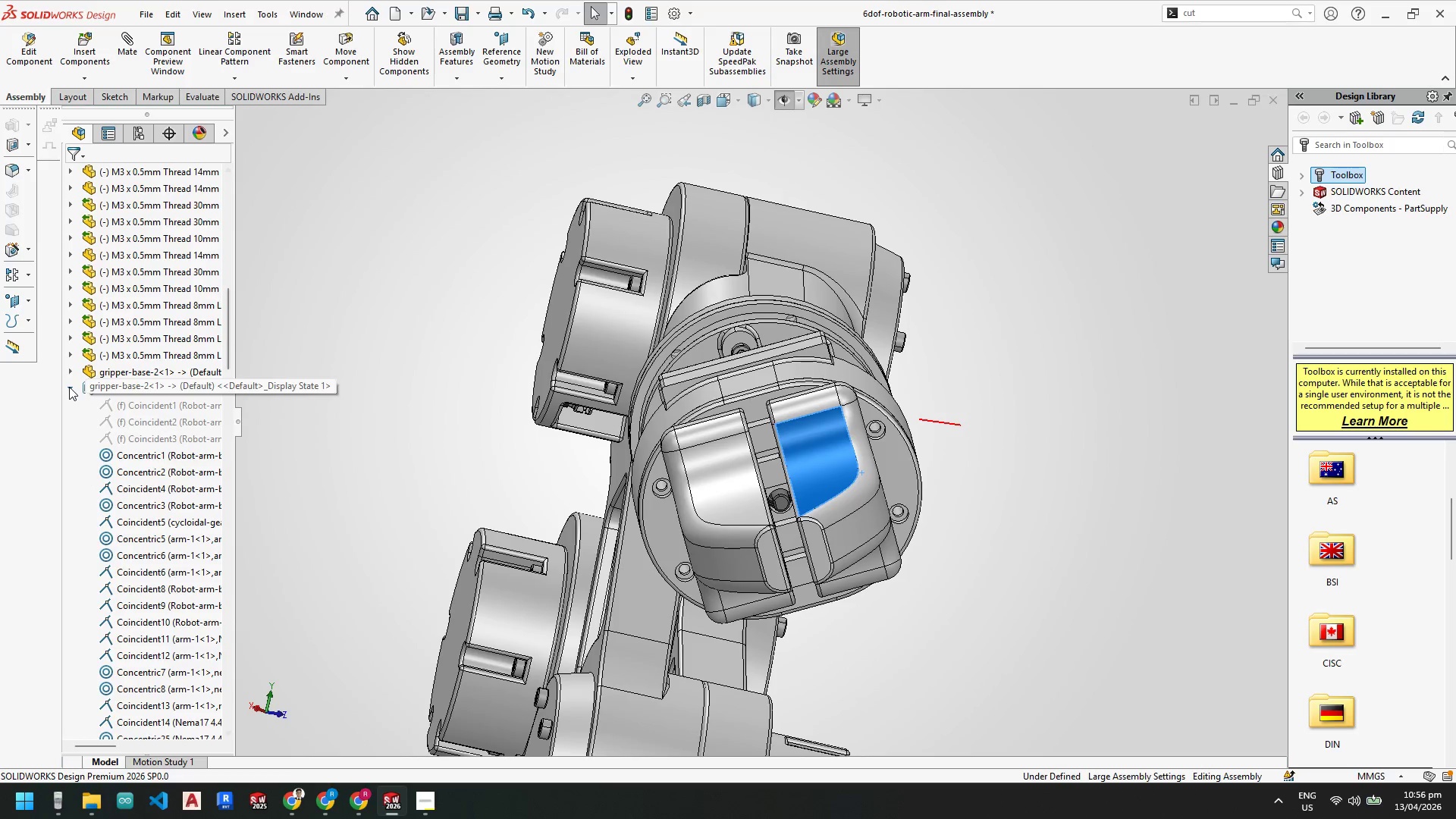 
left_click([69, 387])
 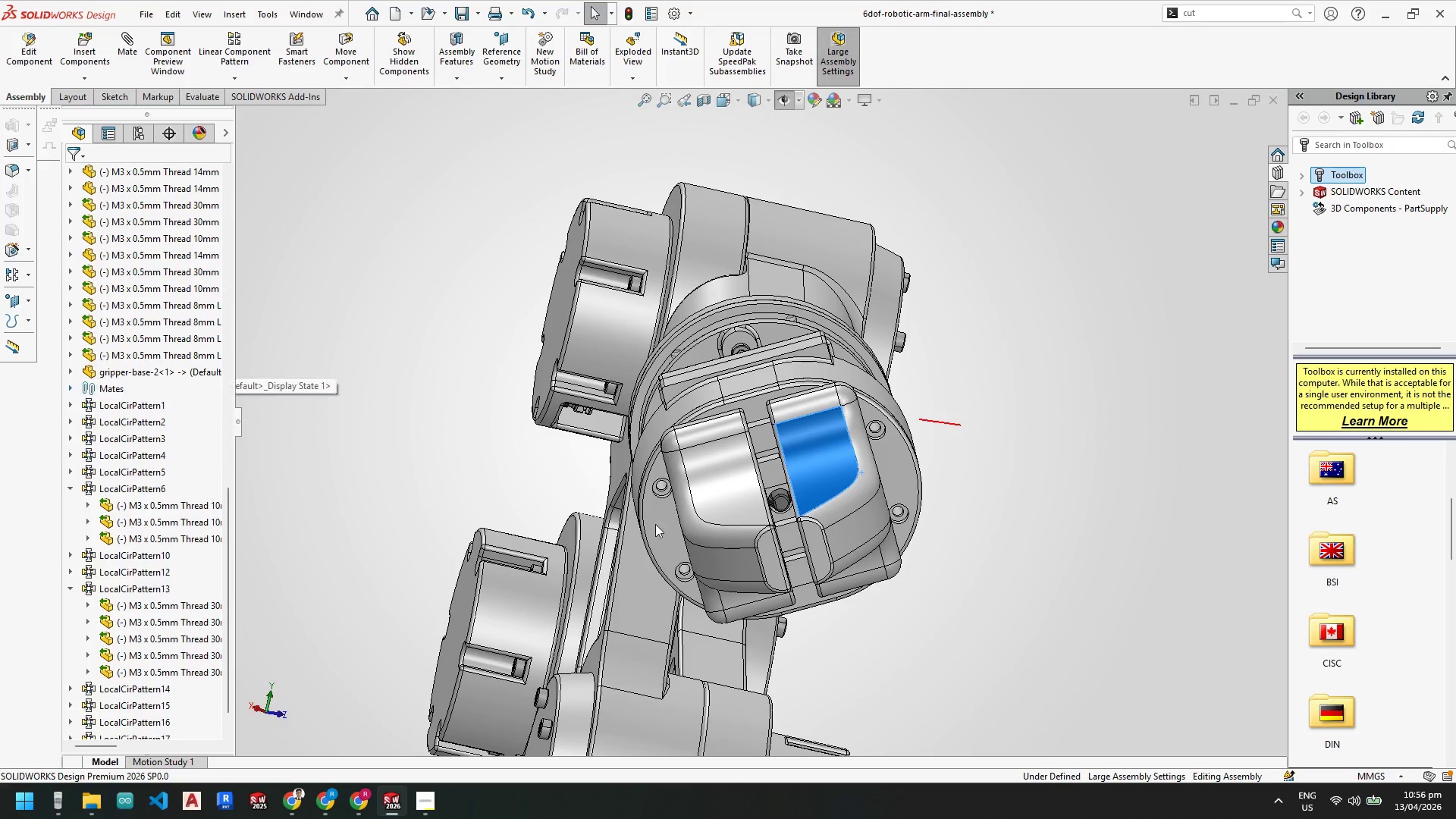 
scroll: coordinate [799, 536], scroll_direction: up, amount: 3.0
 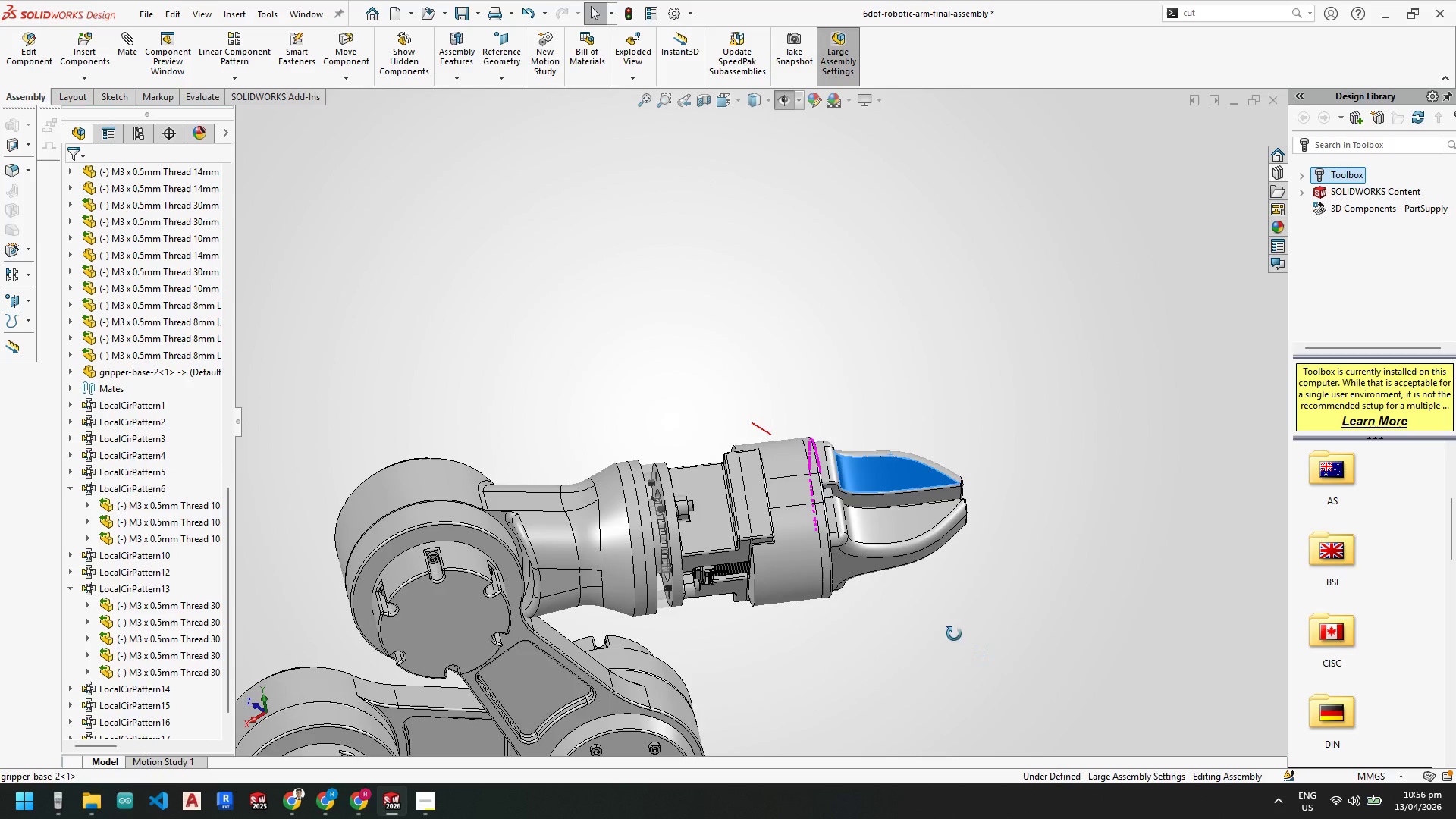 
left_click_drag(start_coordinate=[872, 538], to_coordinate=[872, 664])
 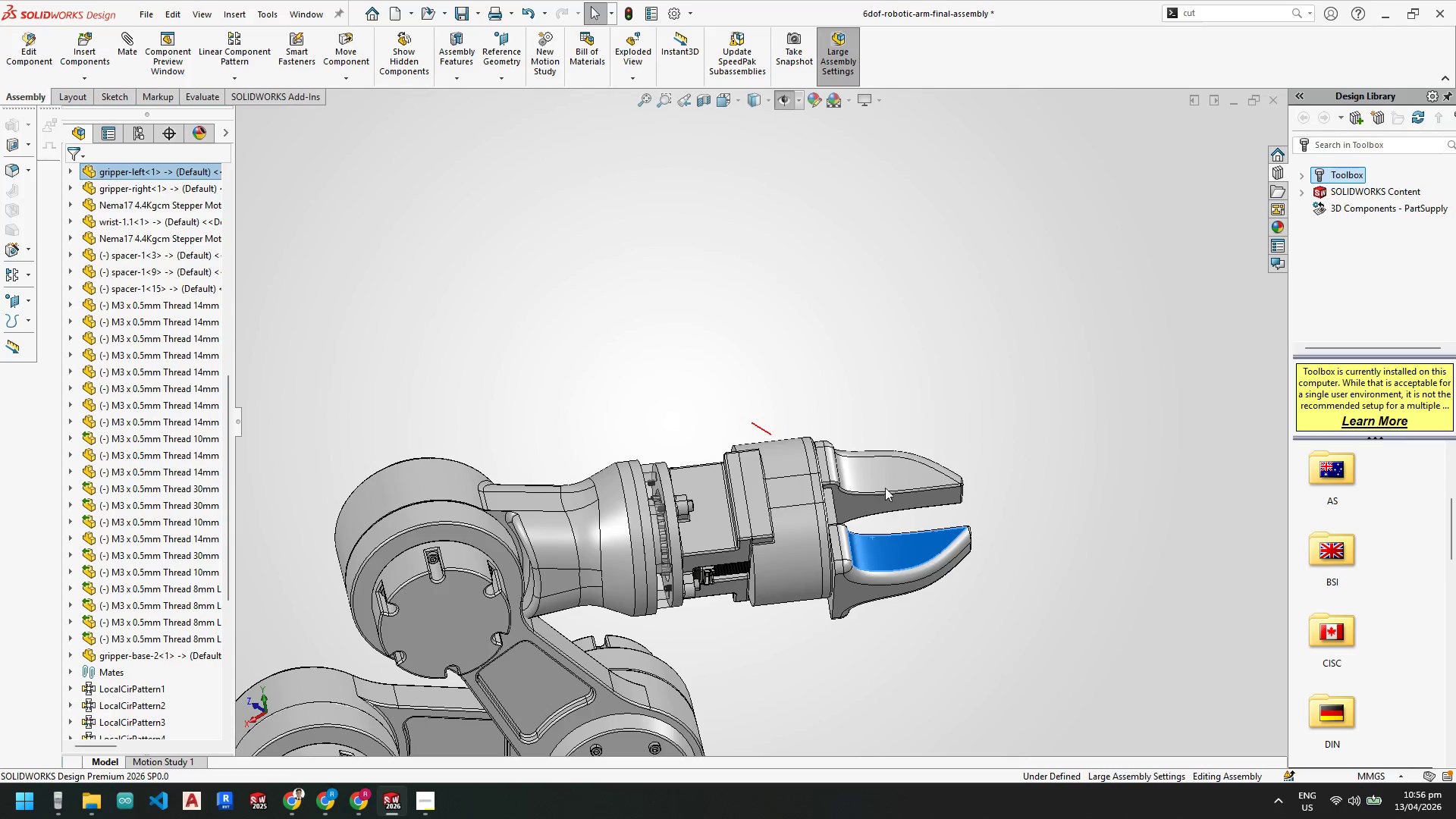 
left_click_drag(start_coordinate=[883, 480], to_coordinate=[877, 367])
 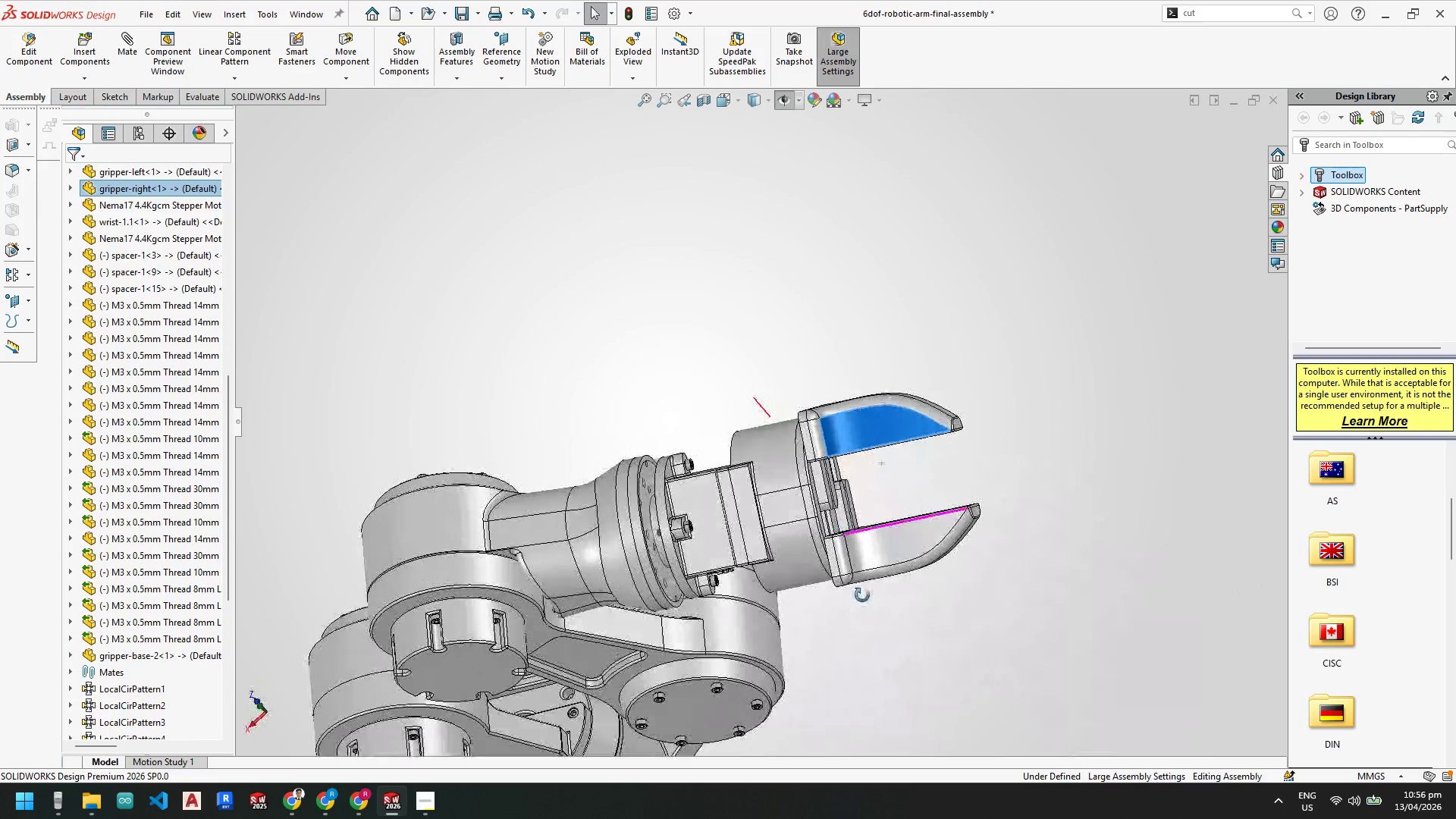 
scroll: coordinate [793, 457], scroll_direction: down, amount: 7.0
 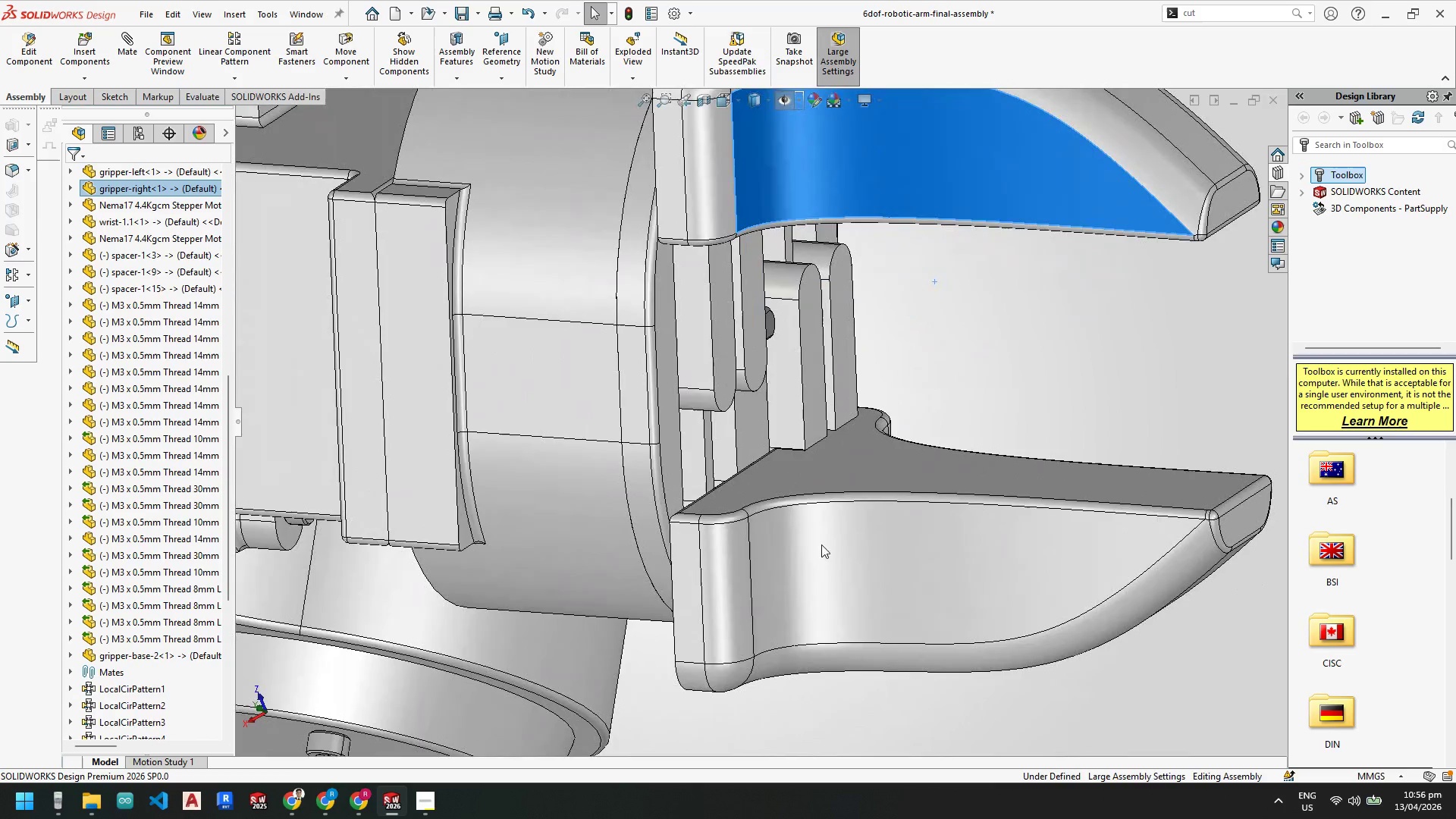 
left_click_drag(start_coordinate=[821, 563], to_coordinate=[802, 288])
 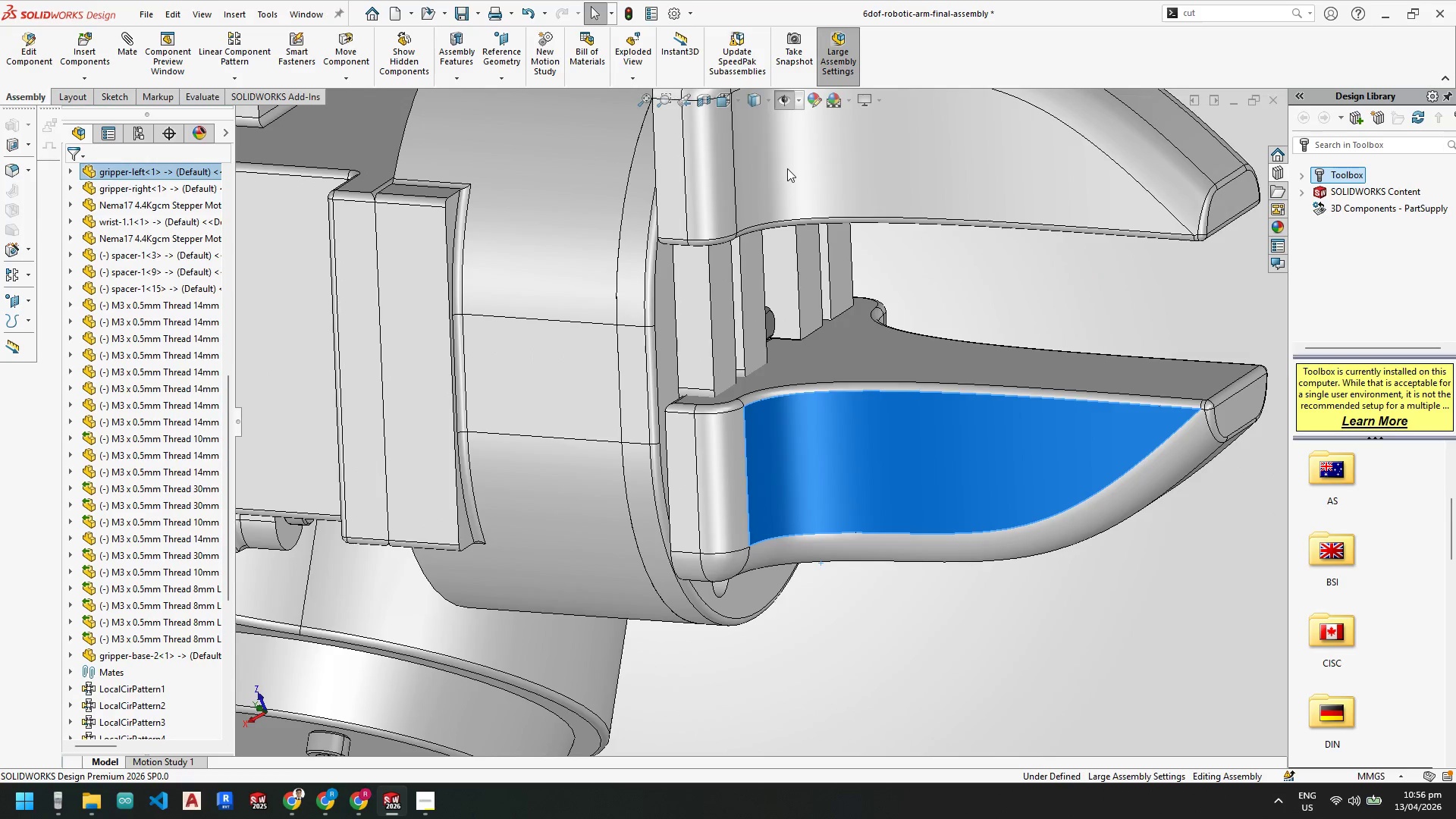 
left_click_drag(start_coordinate=[789, 162], to_coordinate=[836, 416])
 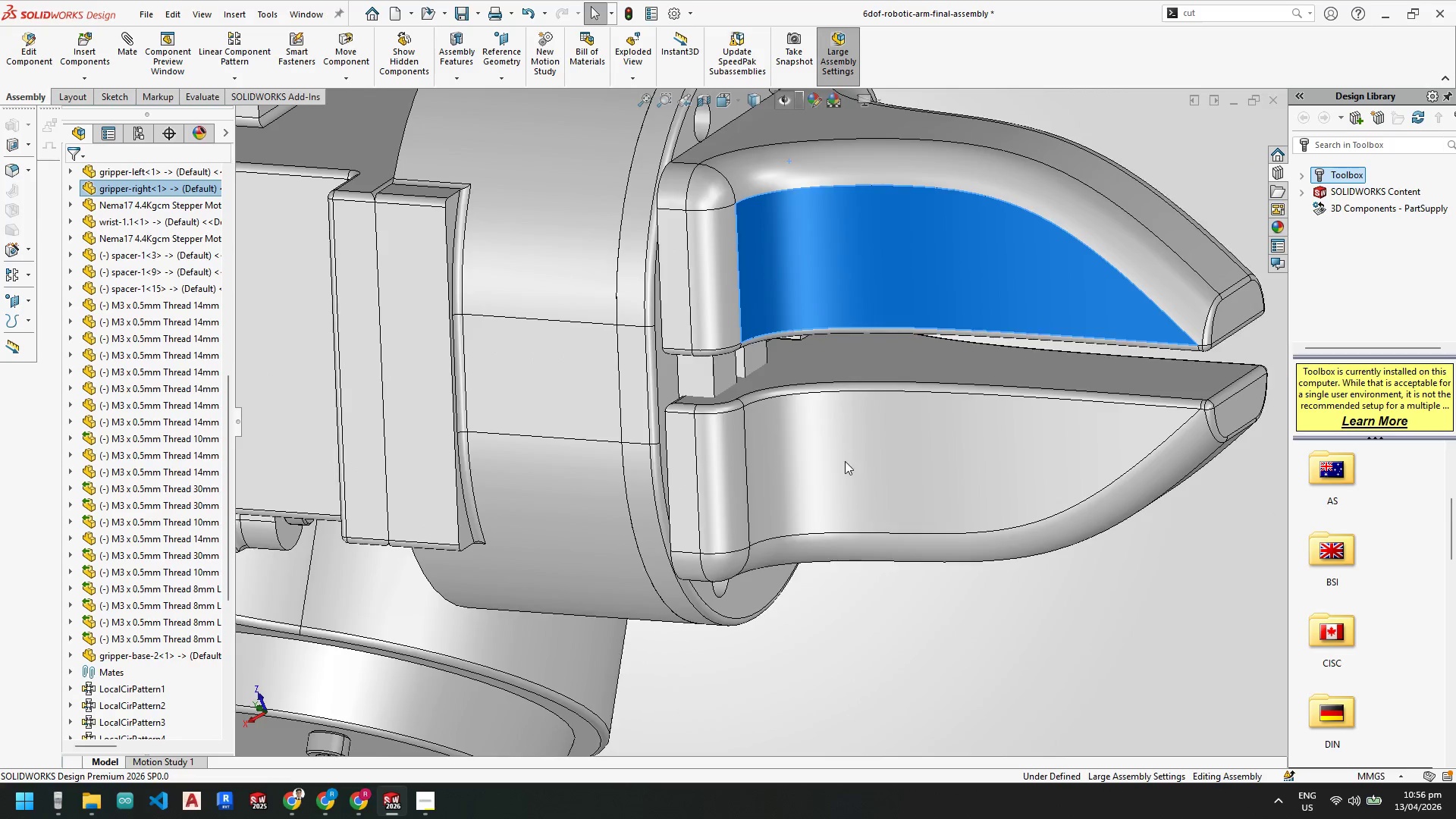 
scroll: coordinate [845, 461], scroll_direction: up, amount: 4.0
 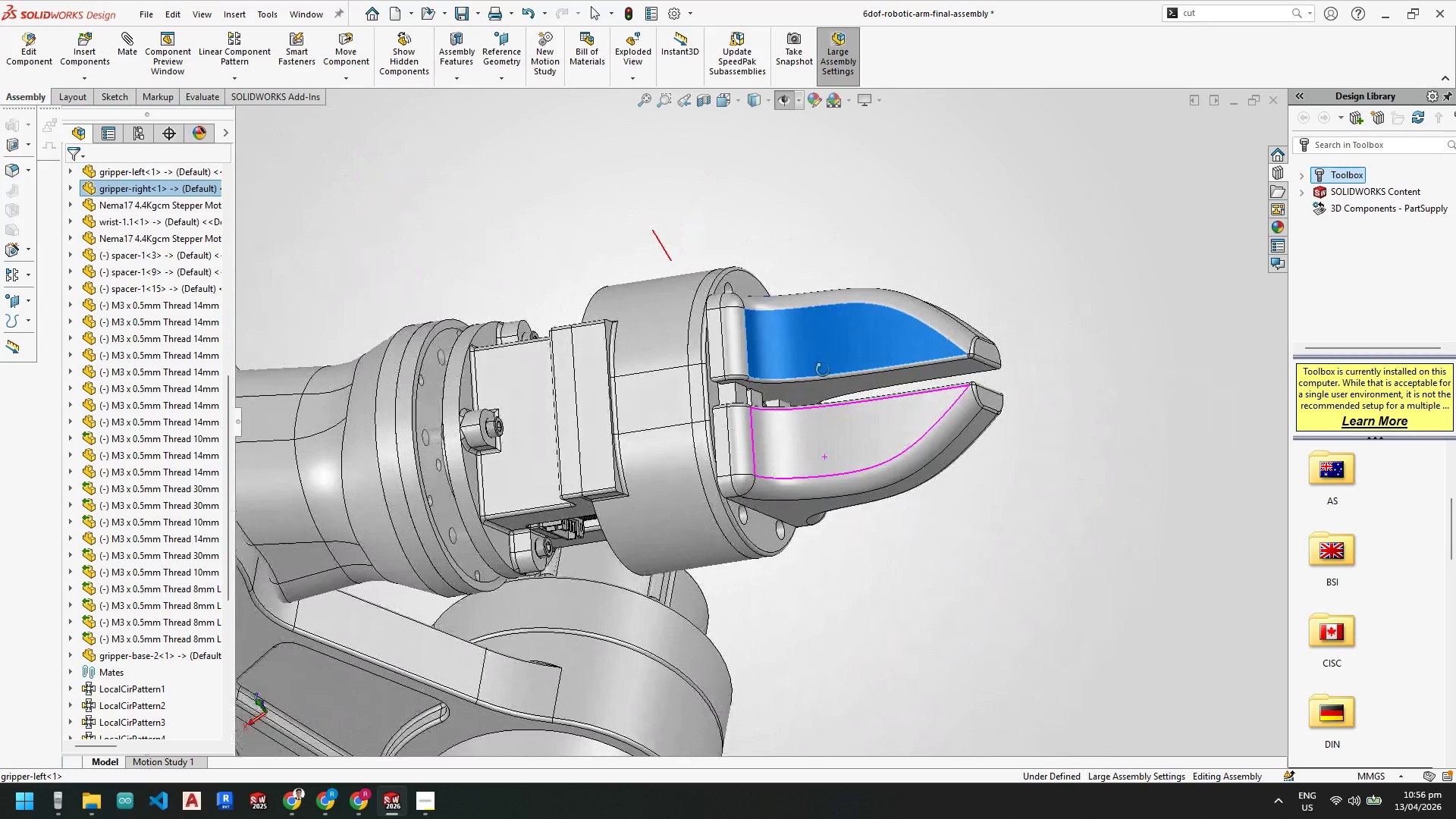 
scroll: coordinate [800, 397], scroll_direction: down, amount: 2.0
 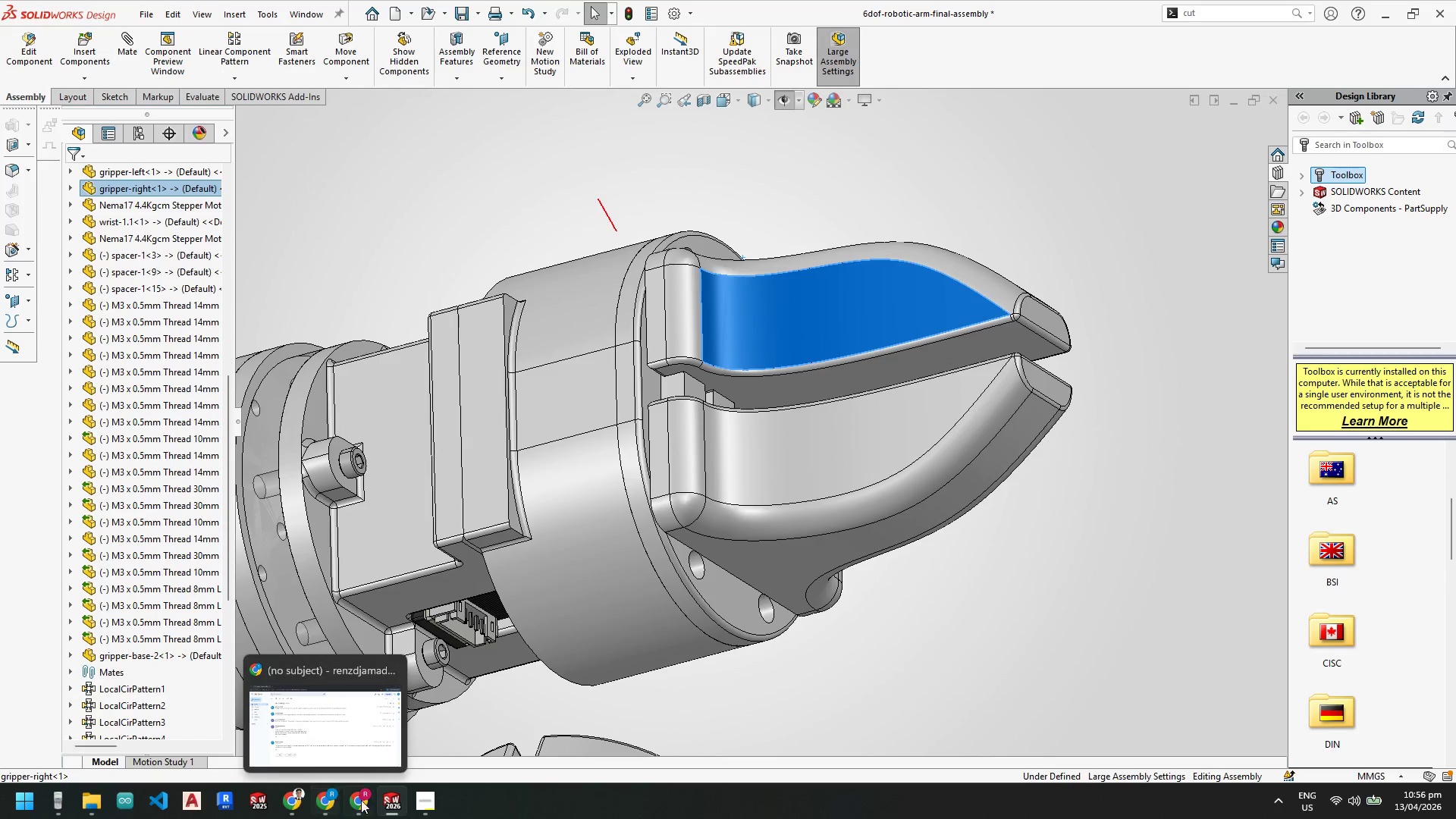 
left_click([211, 714])
 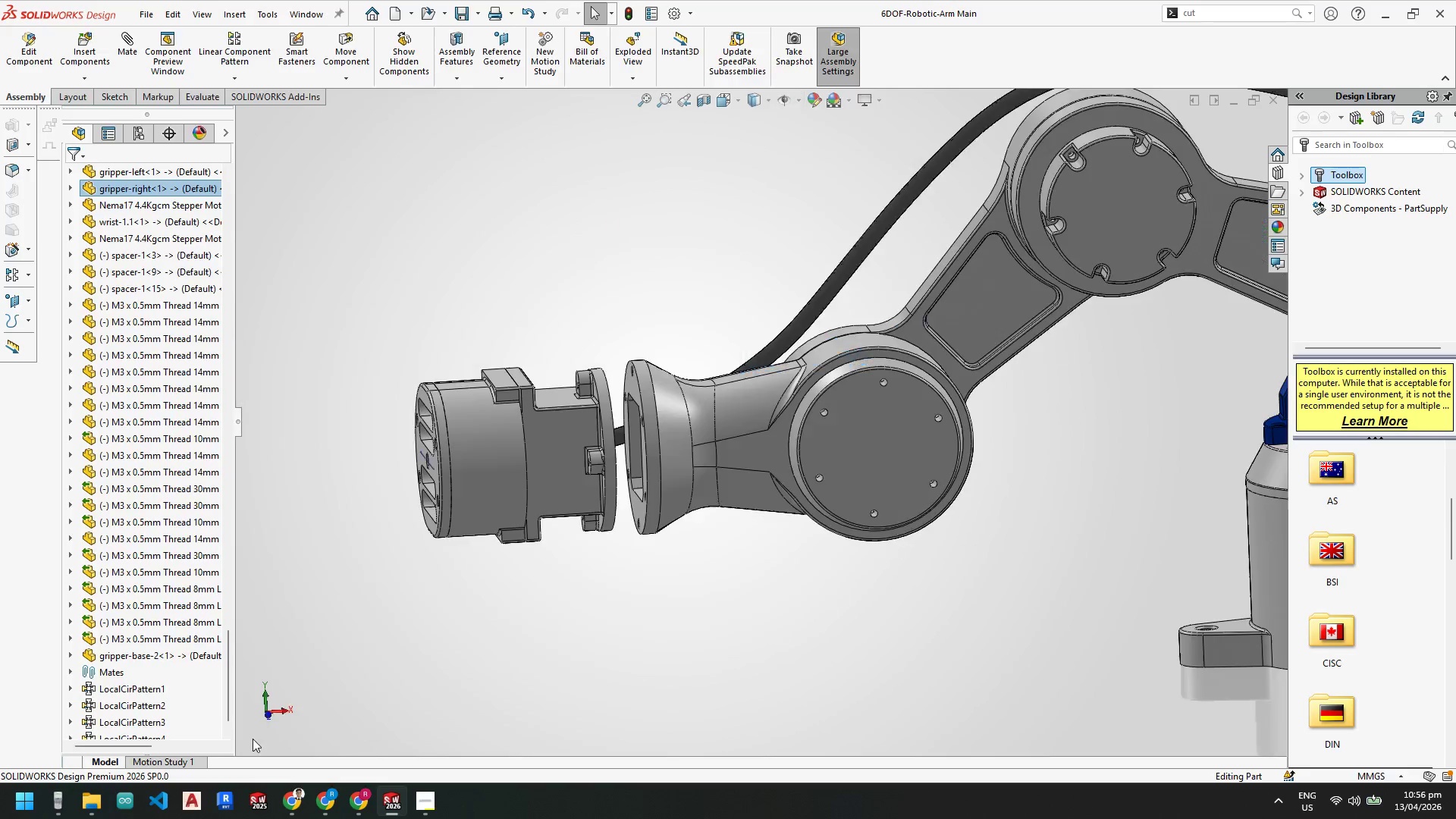 
scroll: coordinate [568, 457], scroll_direction: none, amount: 0.0
 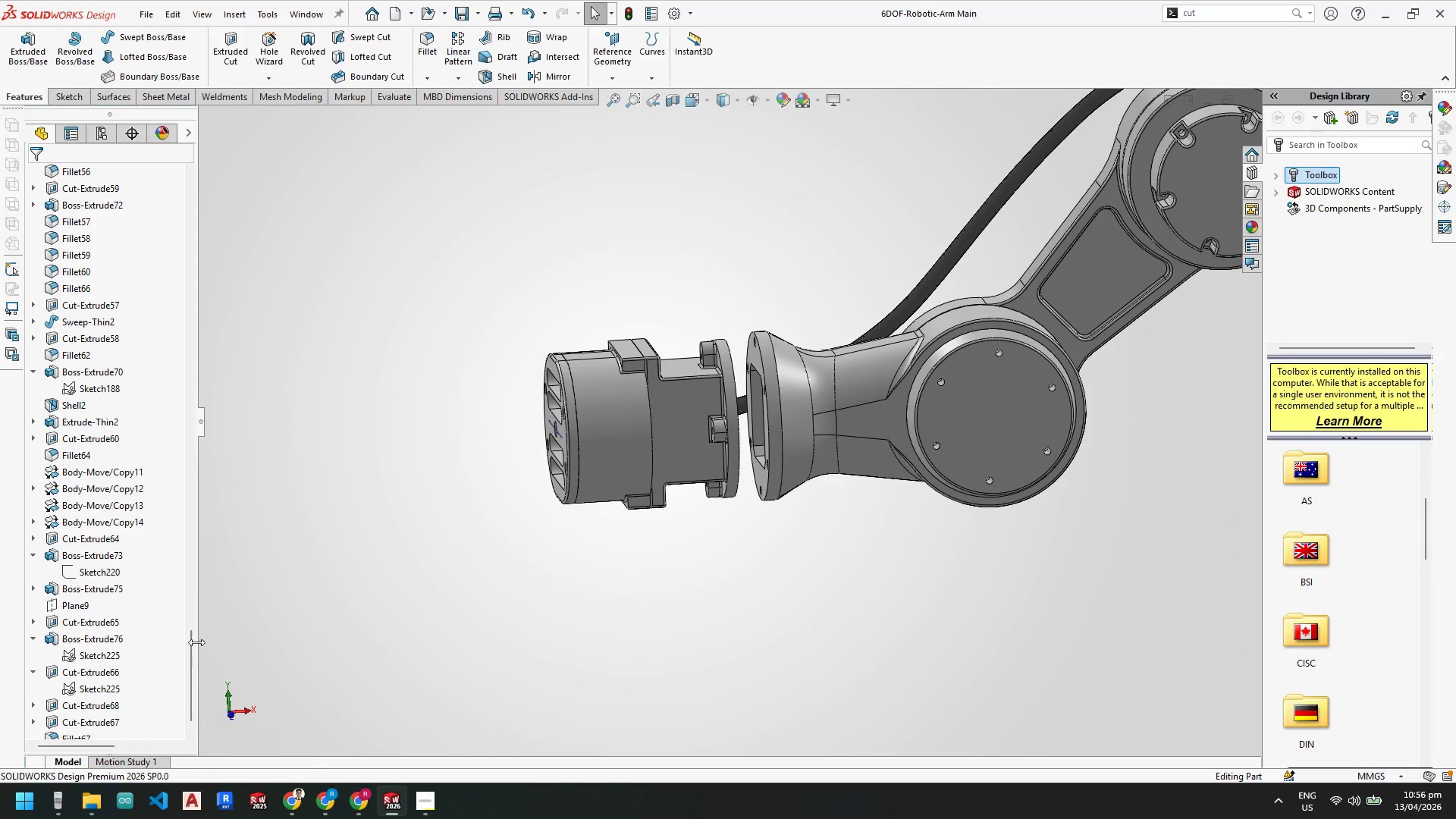 
left_click_drag(start_coordinate=[187, 648], to_coordinate=[188, 168])
 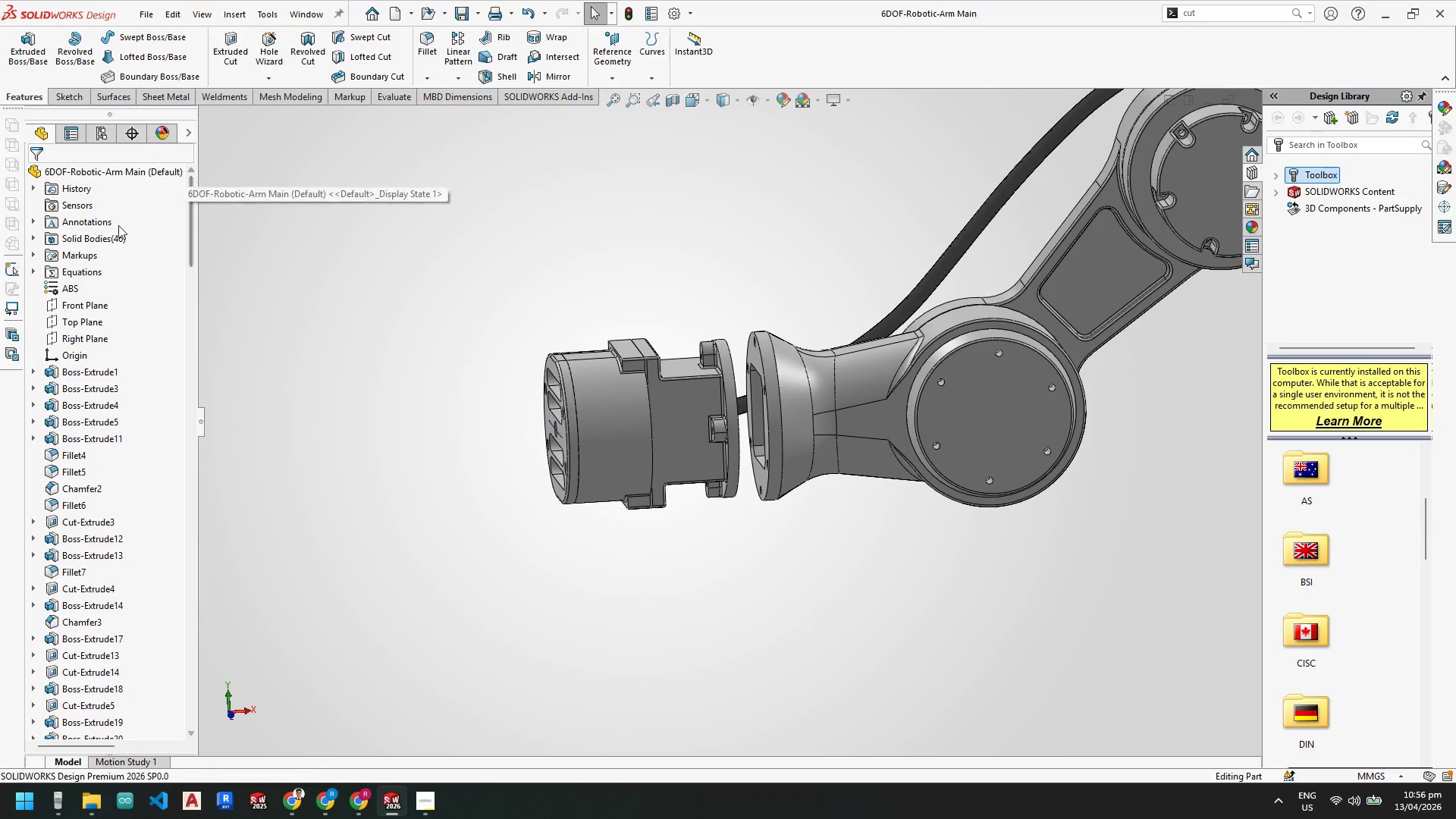 
left_click([115, 235])
 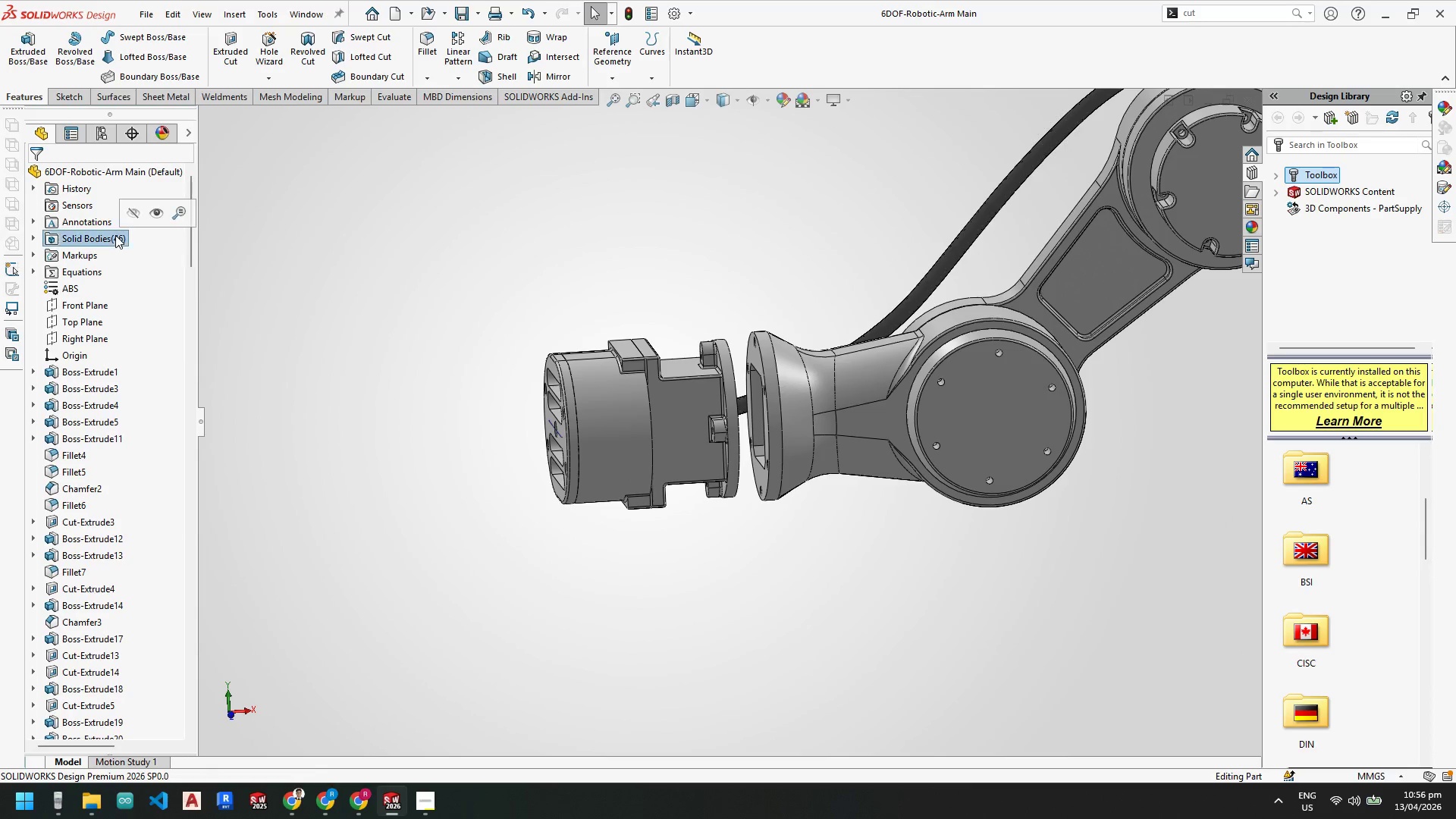 
right_click([115, 235])
 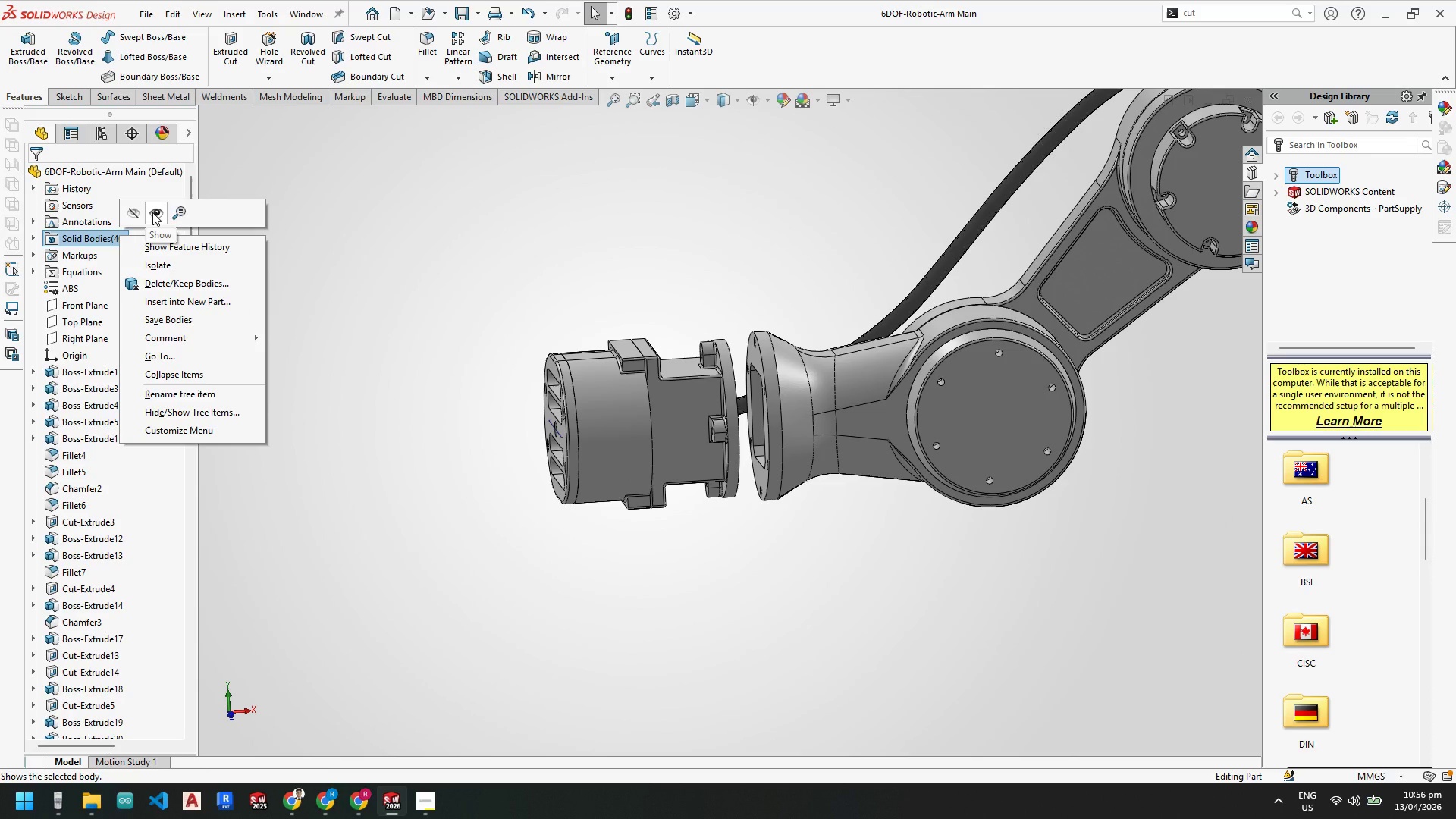 
left_click([152, 212])
 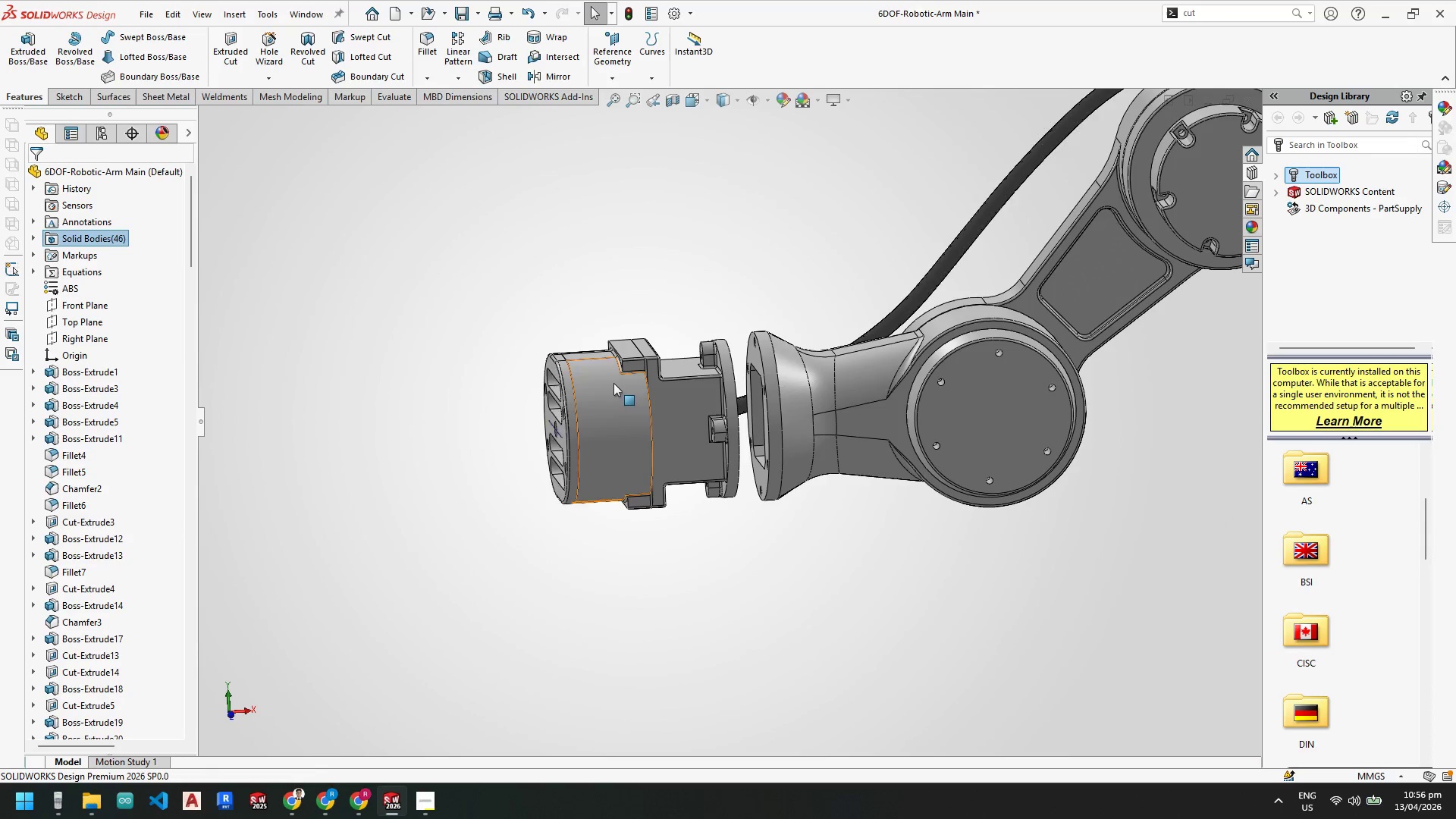 
scroll: coordinate [568, 399], scroll_direction: down, amount: 4.0
 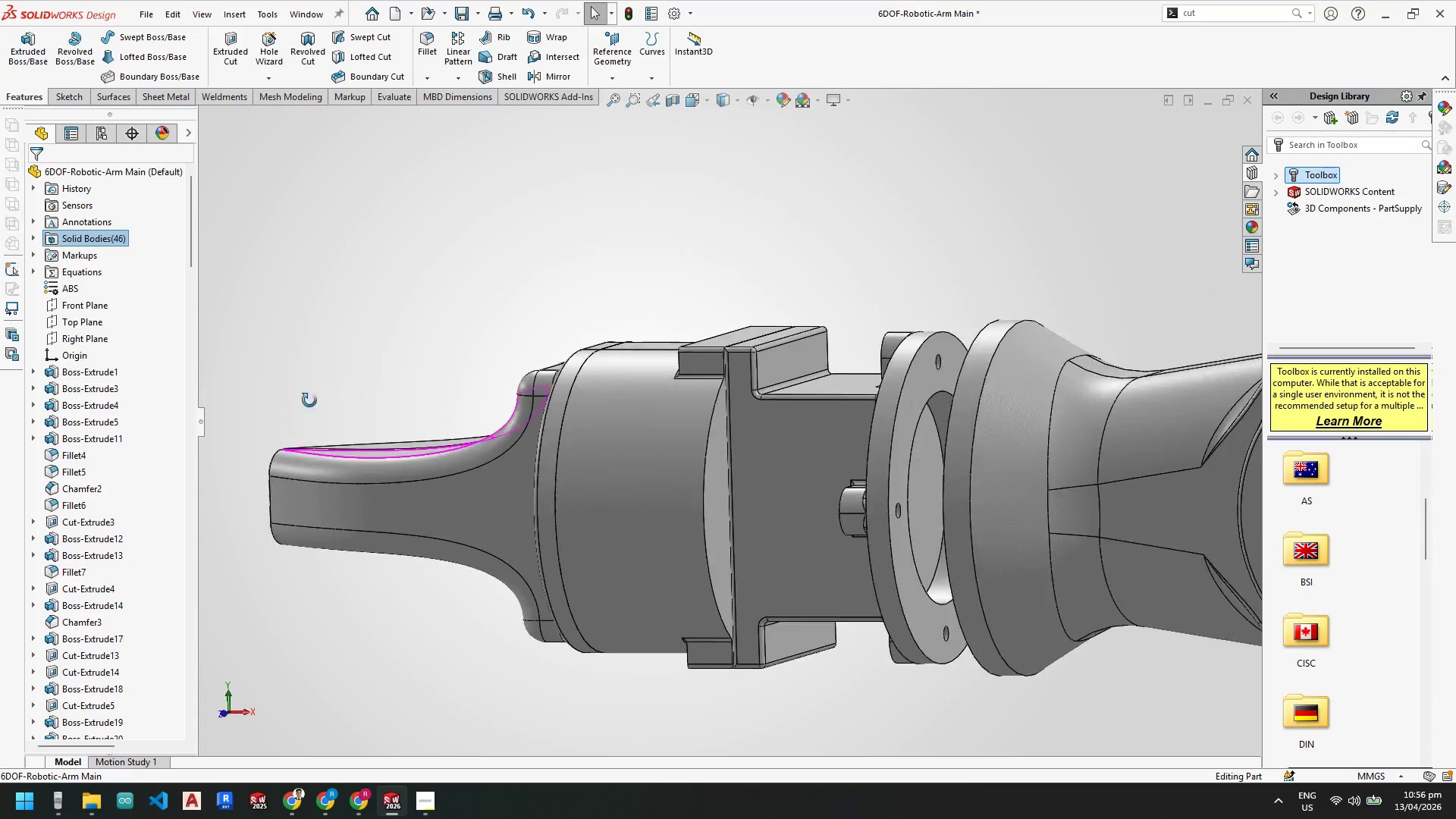 
right_click([687, 489])
 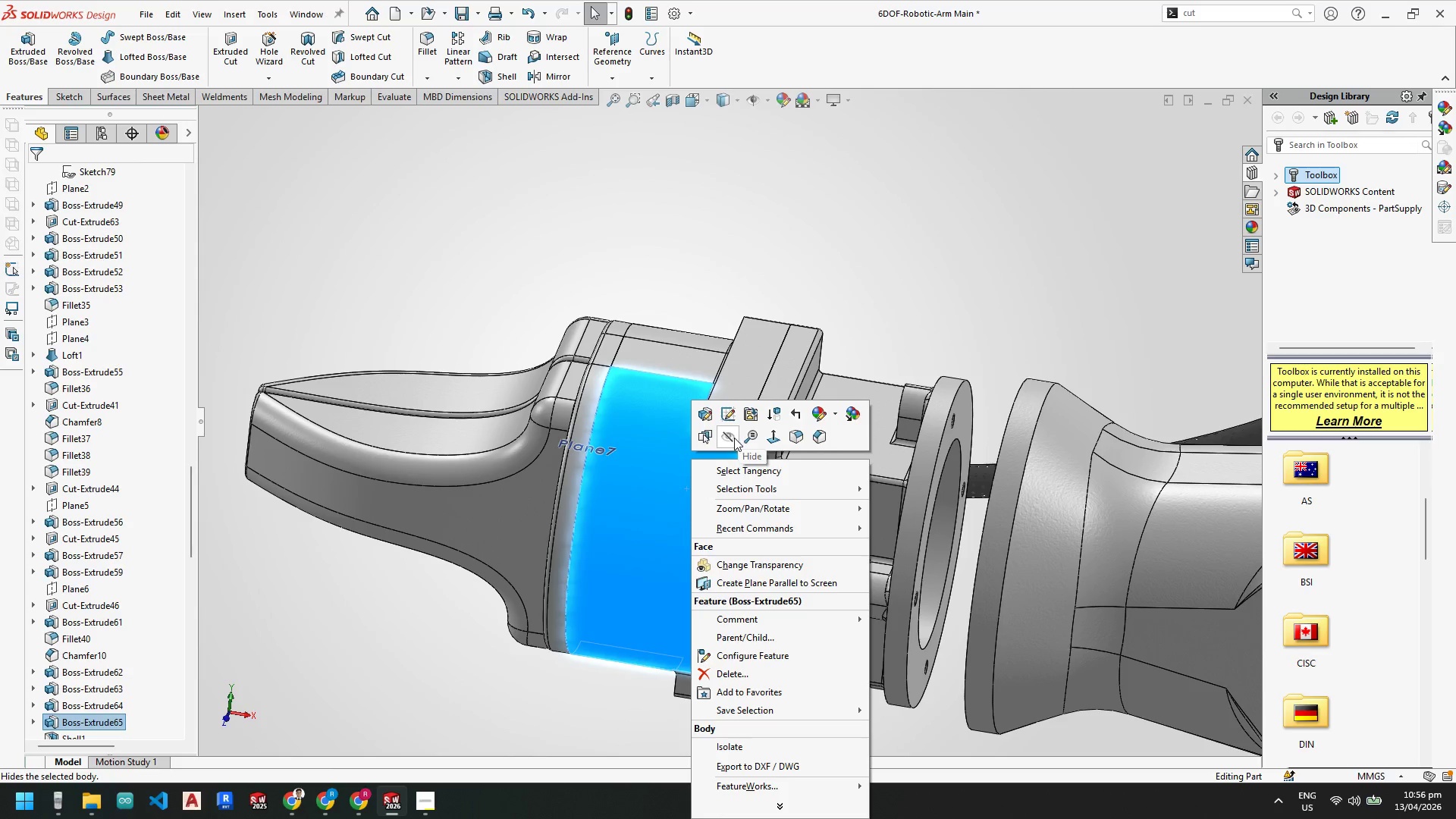 
left_click([733, 438])
 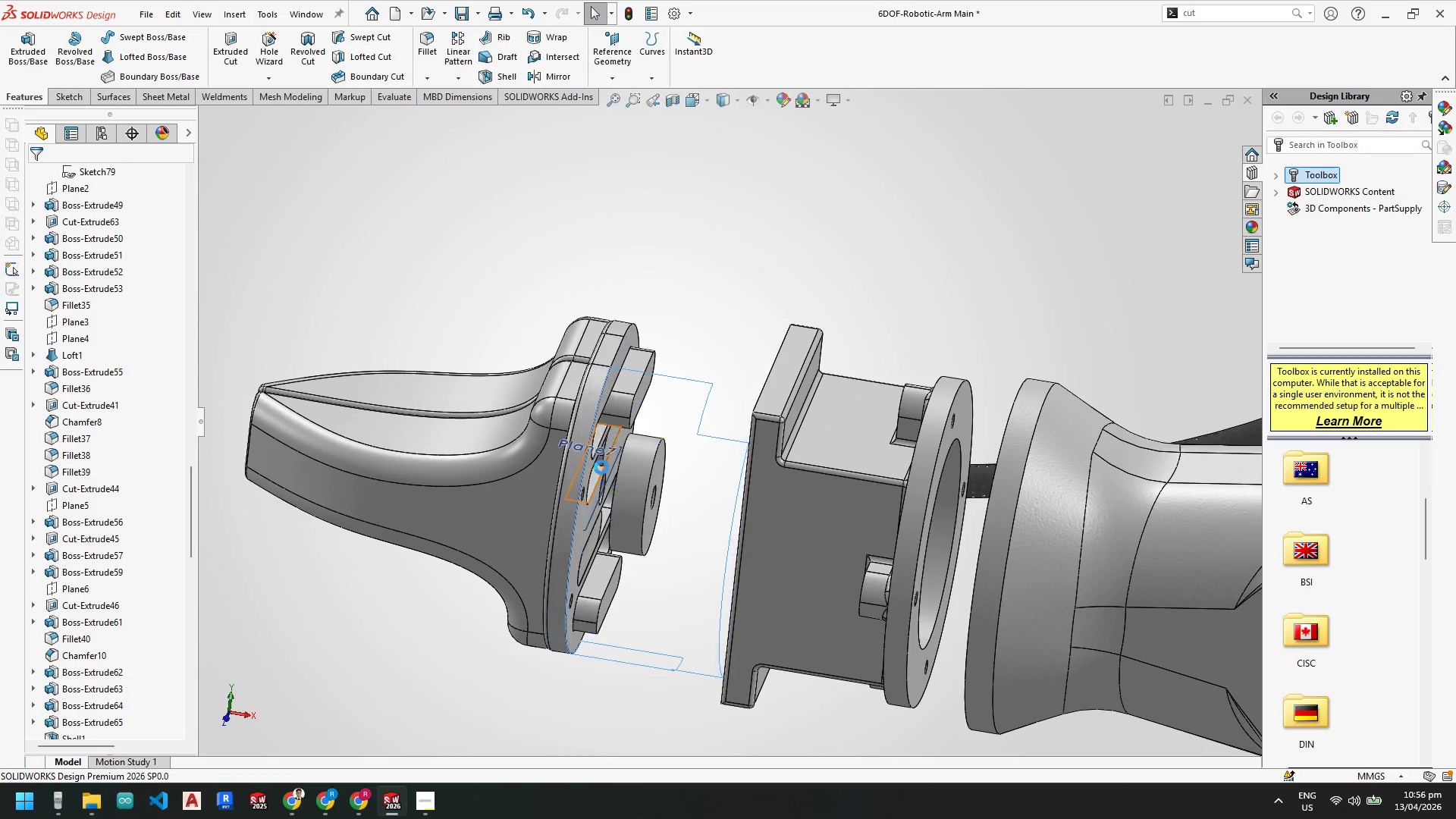 
scroll: coordinate [615, 466], scroll_direction: down, amount: 3.0
 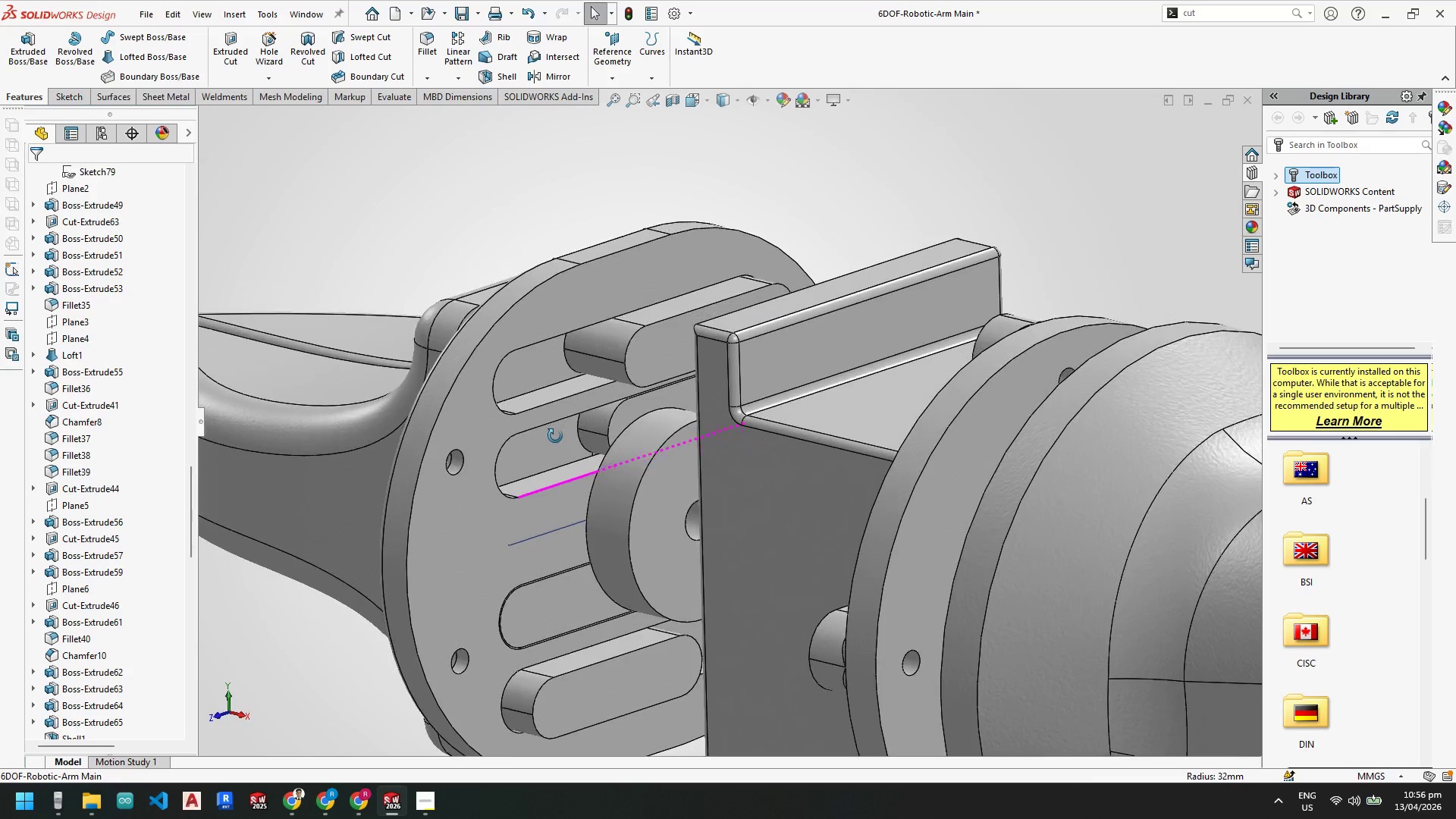 
wait(6.78)
 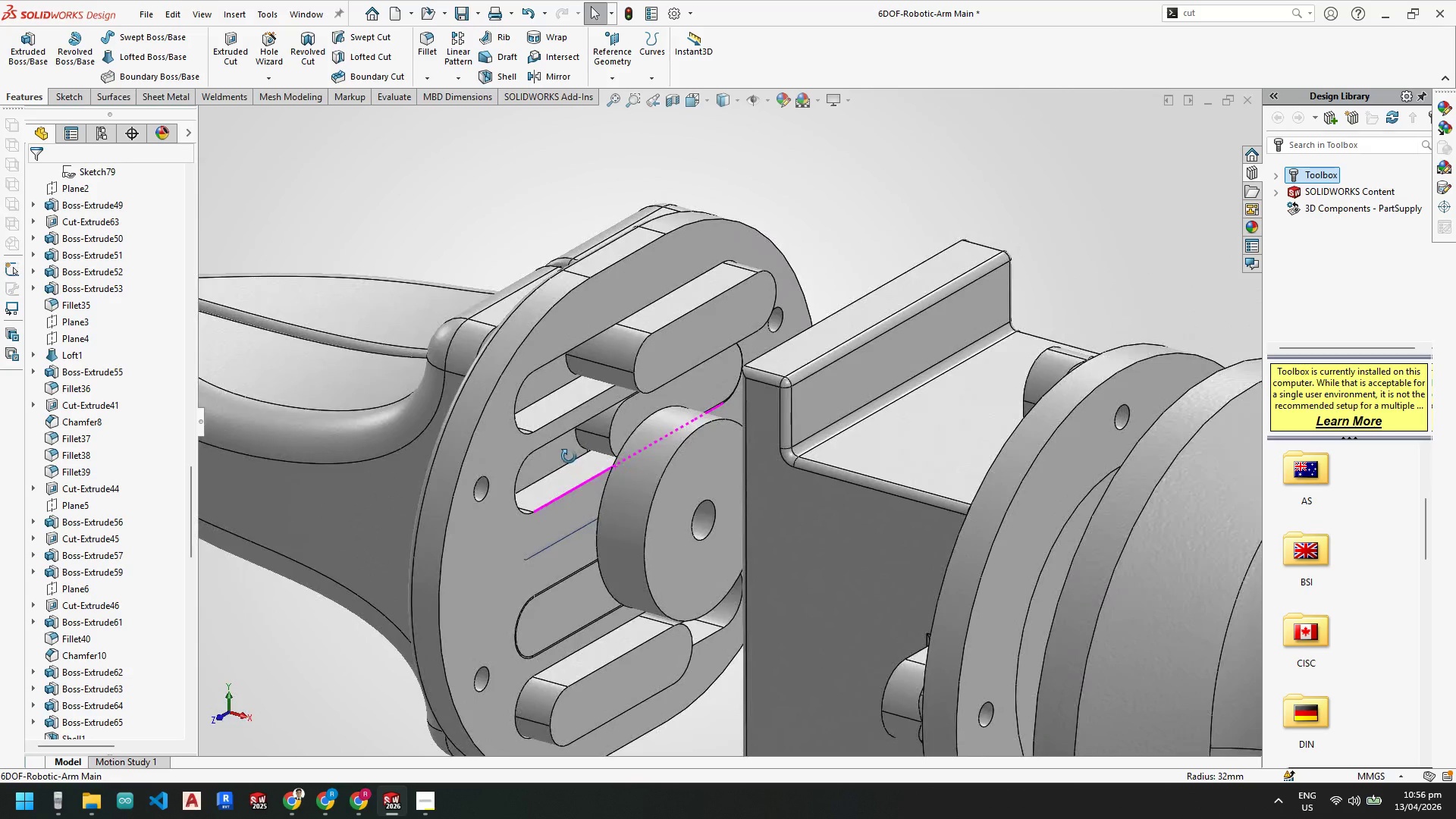 
right_click([484, 450])
 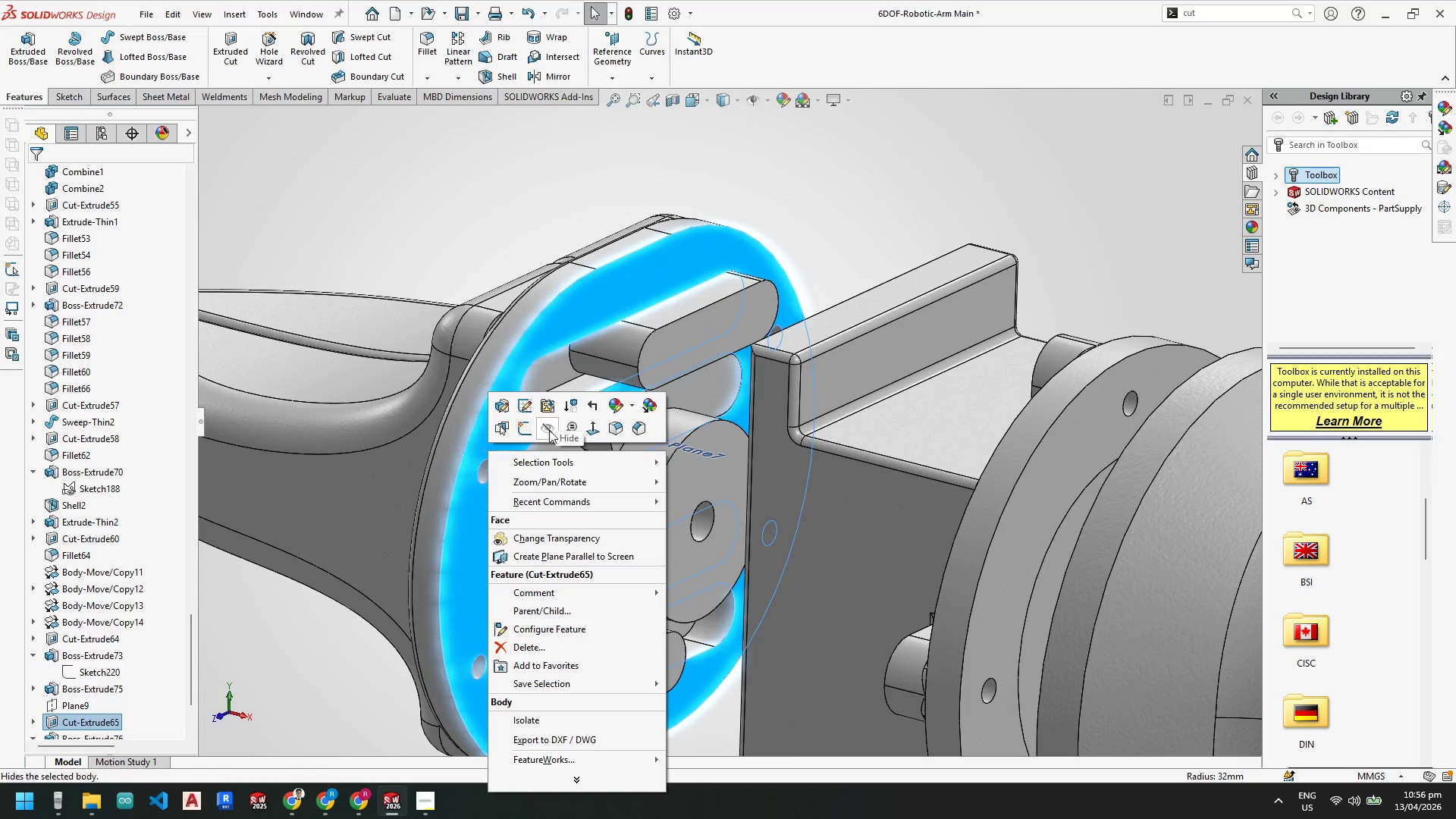 
left_click([550, 431])
 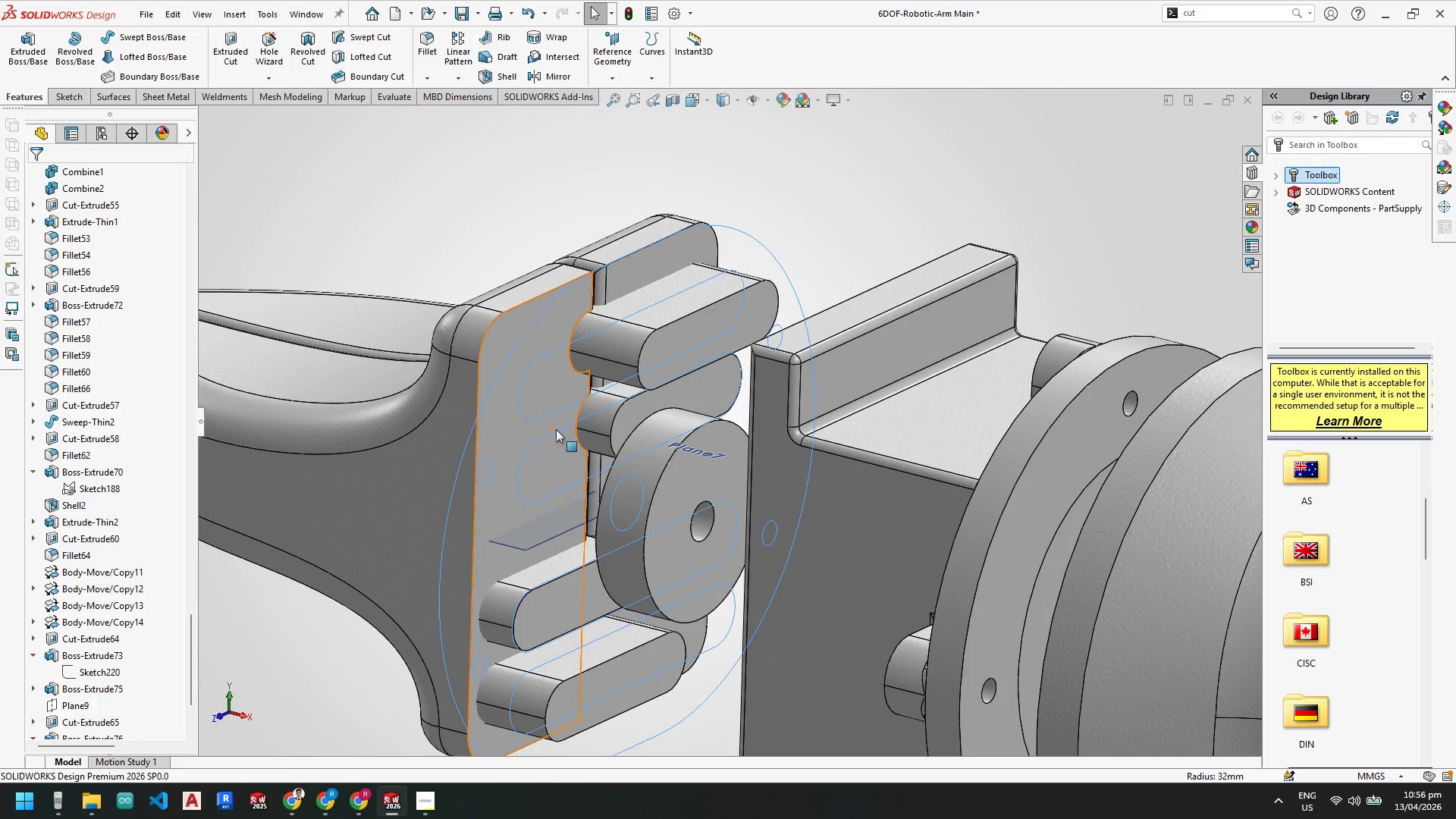 
scroll: coordinate [566, 442], scroll_direction: up, amount: 1.0
 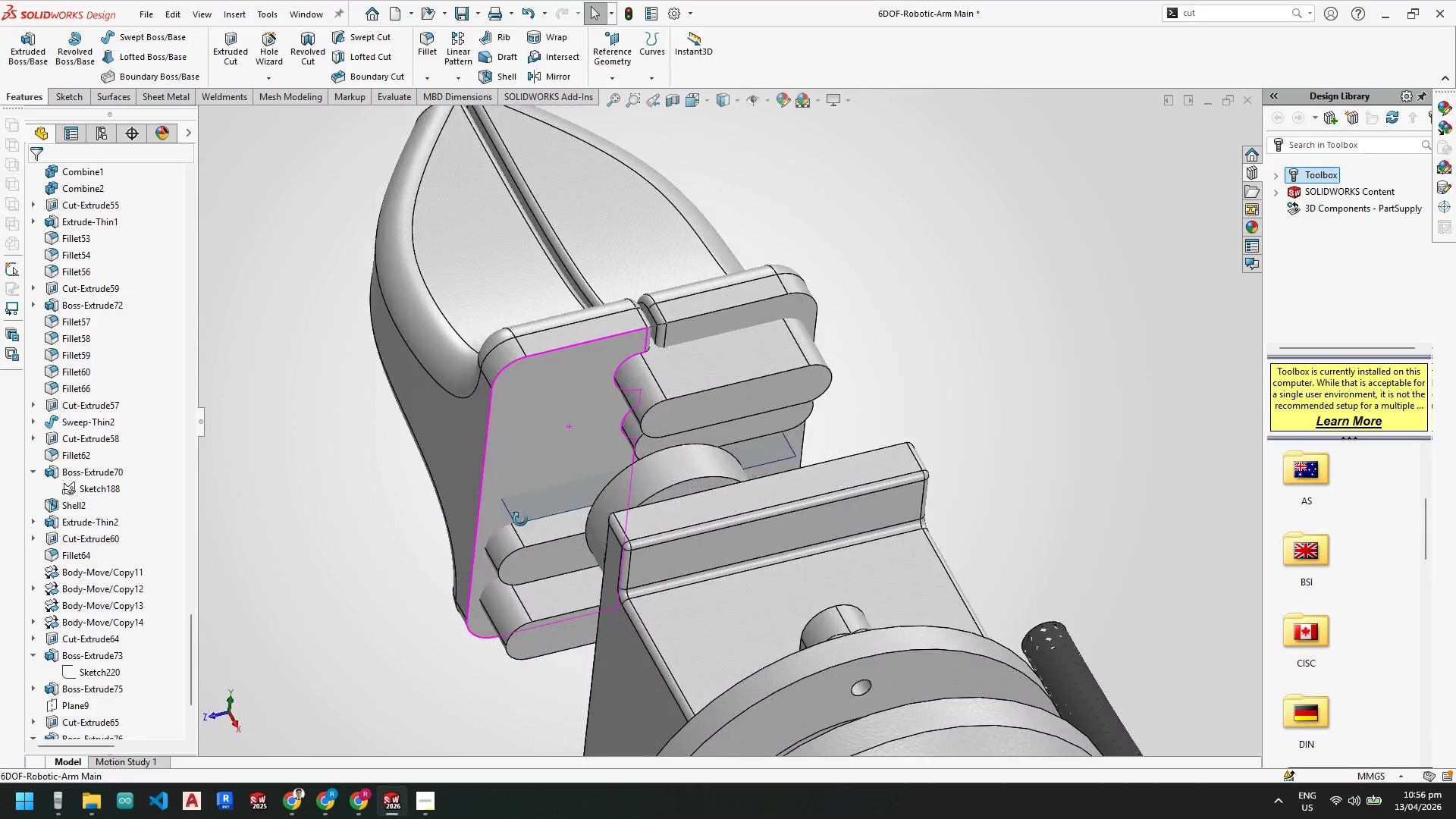 
left_click_drag(start_coordinate=[550, 406], to_coordinate=[457, 439])
 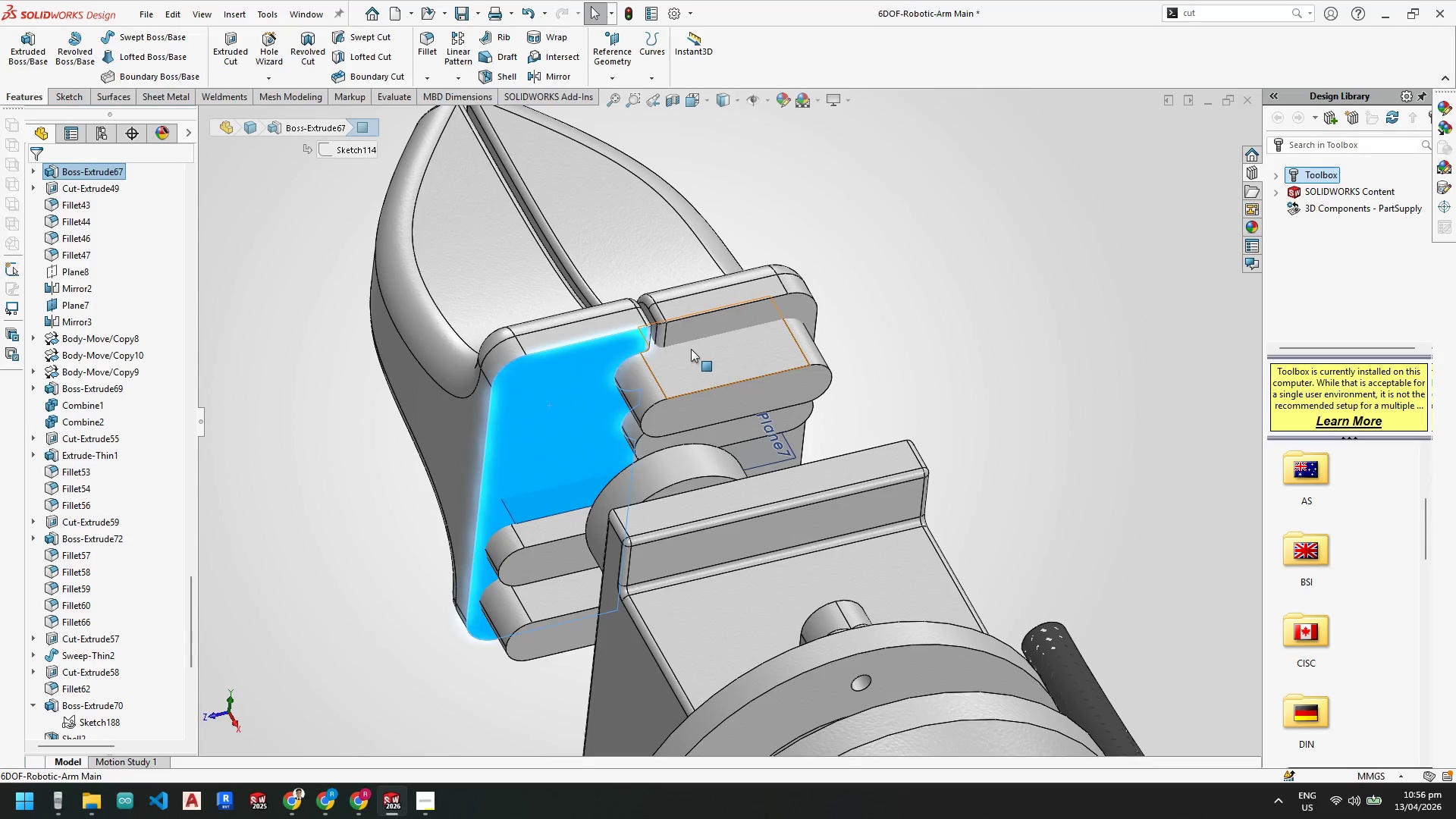 
left_click_drag(start_coordinate=[694, 326], to_coordinate=[849, 309])
 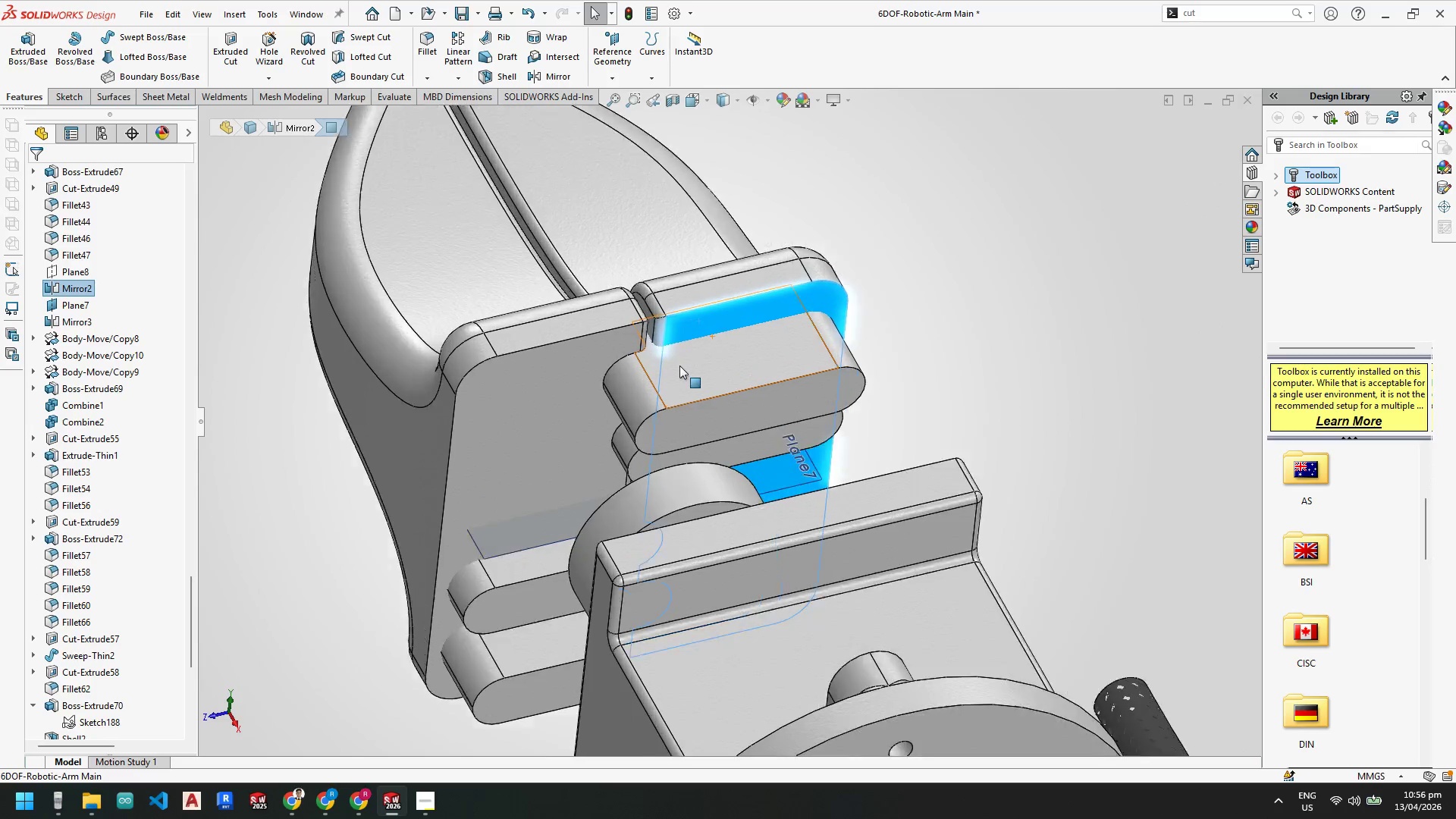 
scroll: coordinate [678, 366], scroll_direction: down, amount: 3.0
 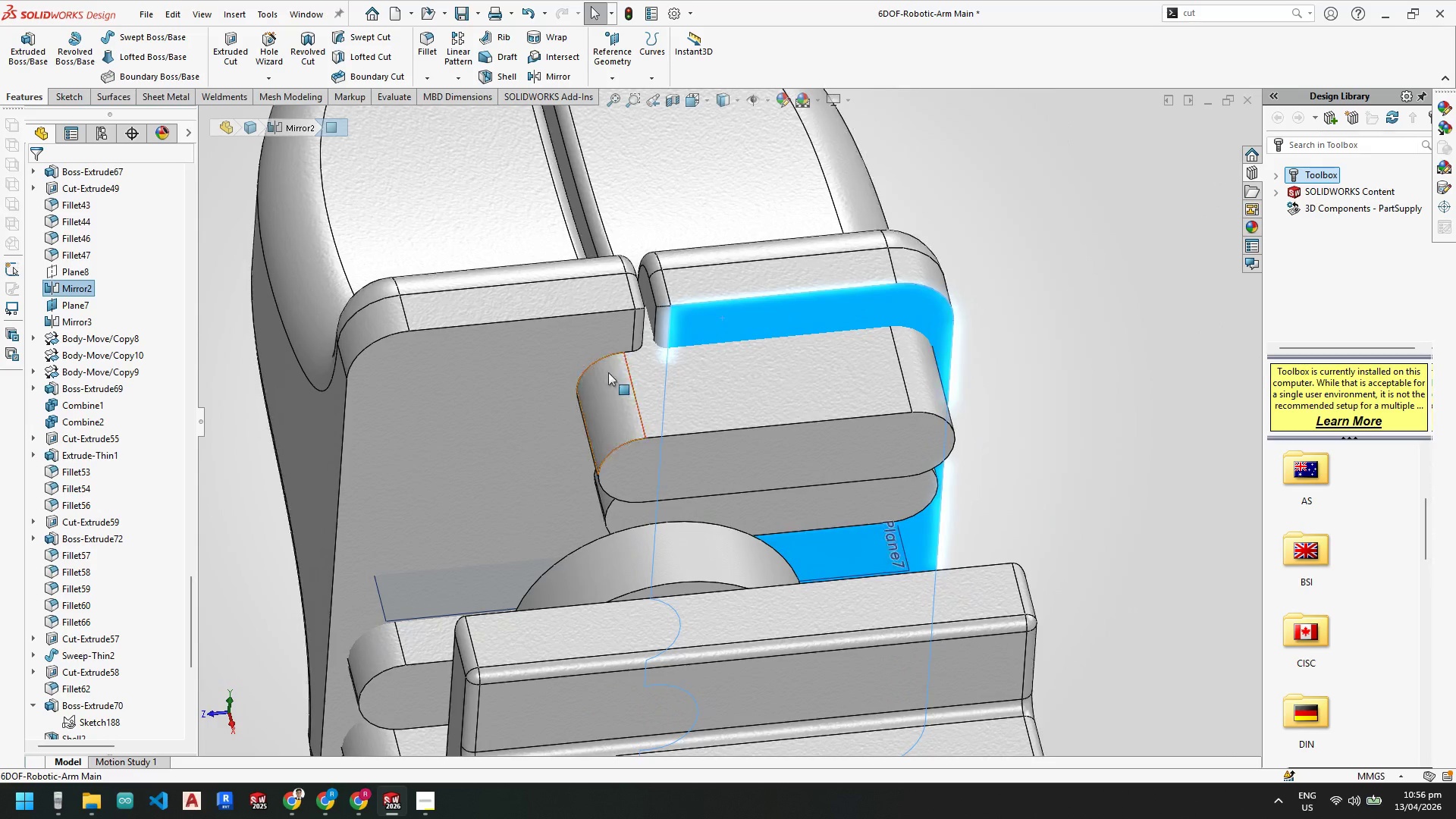 
scroll: coordinate [534, 425], scroll_direction: up, amount: 1.0
 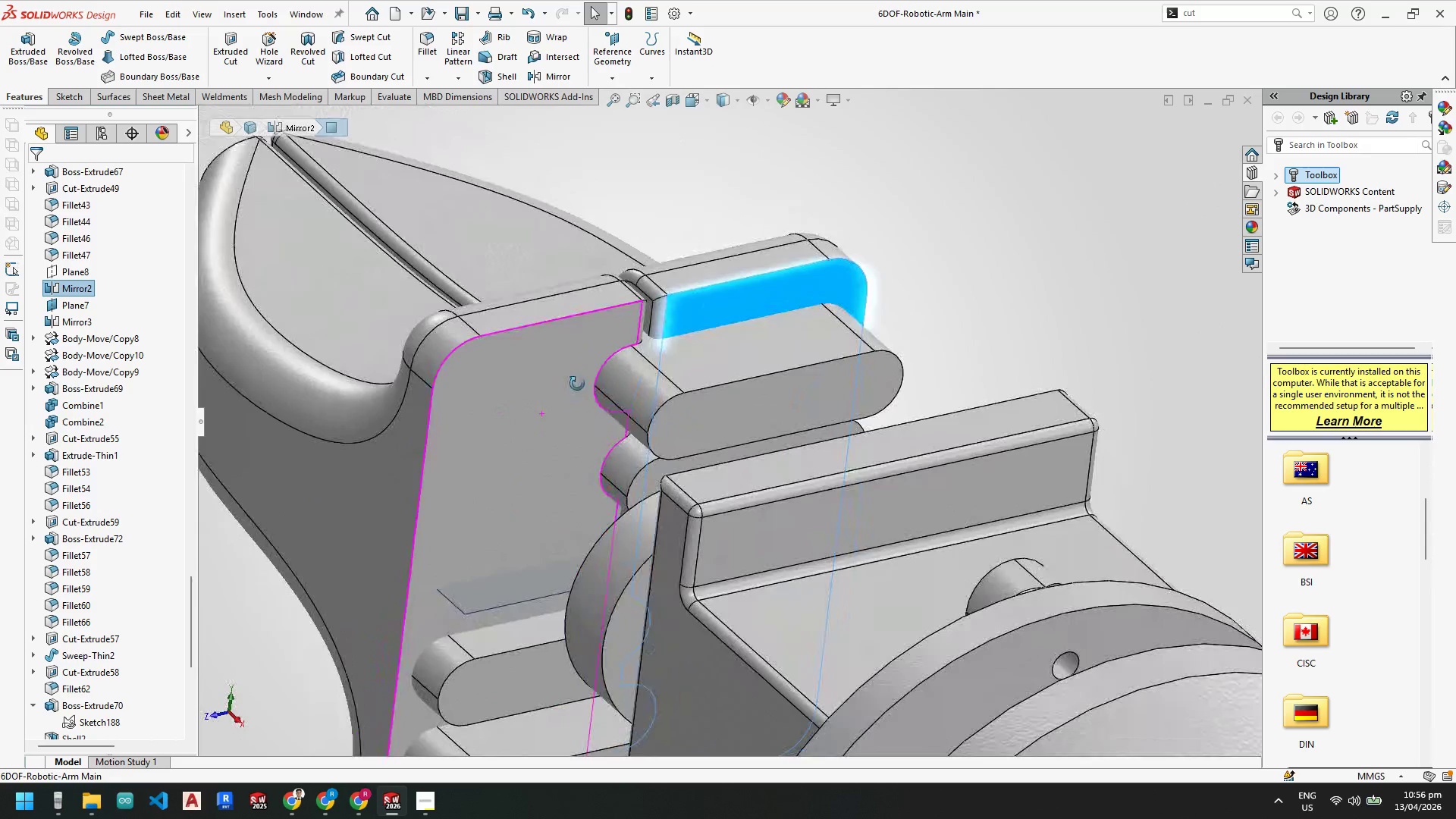 
right_click([563, 425])
 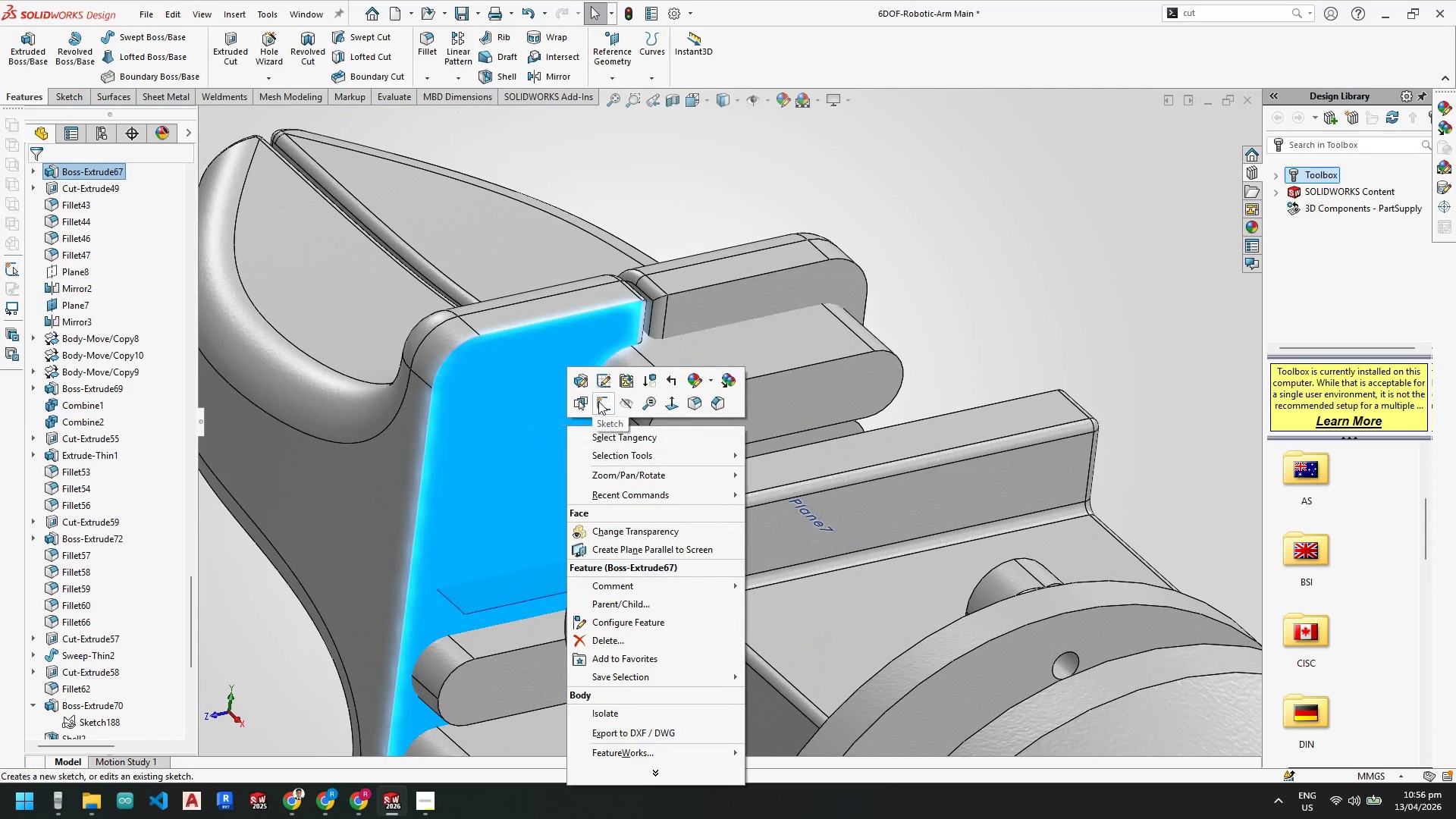 
left_click([601, 403])
 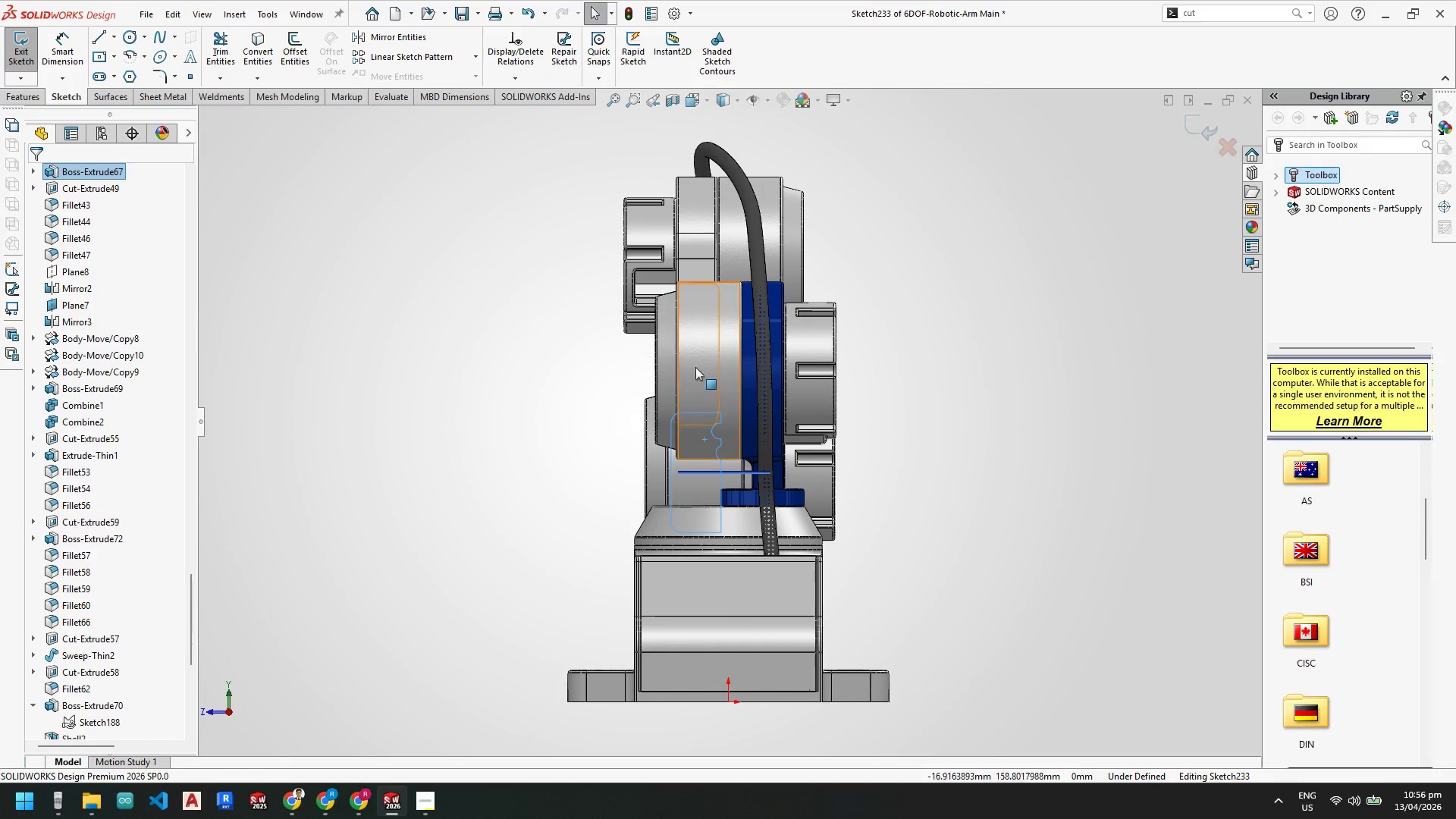 
scroll: coordinate [681, 447], scroll_direction: up, amount: 2.0
 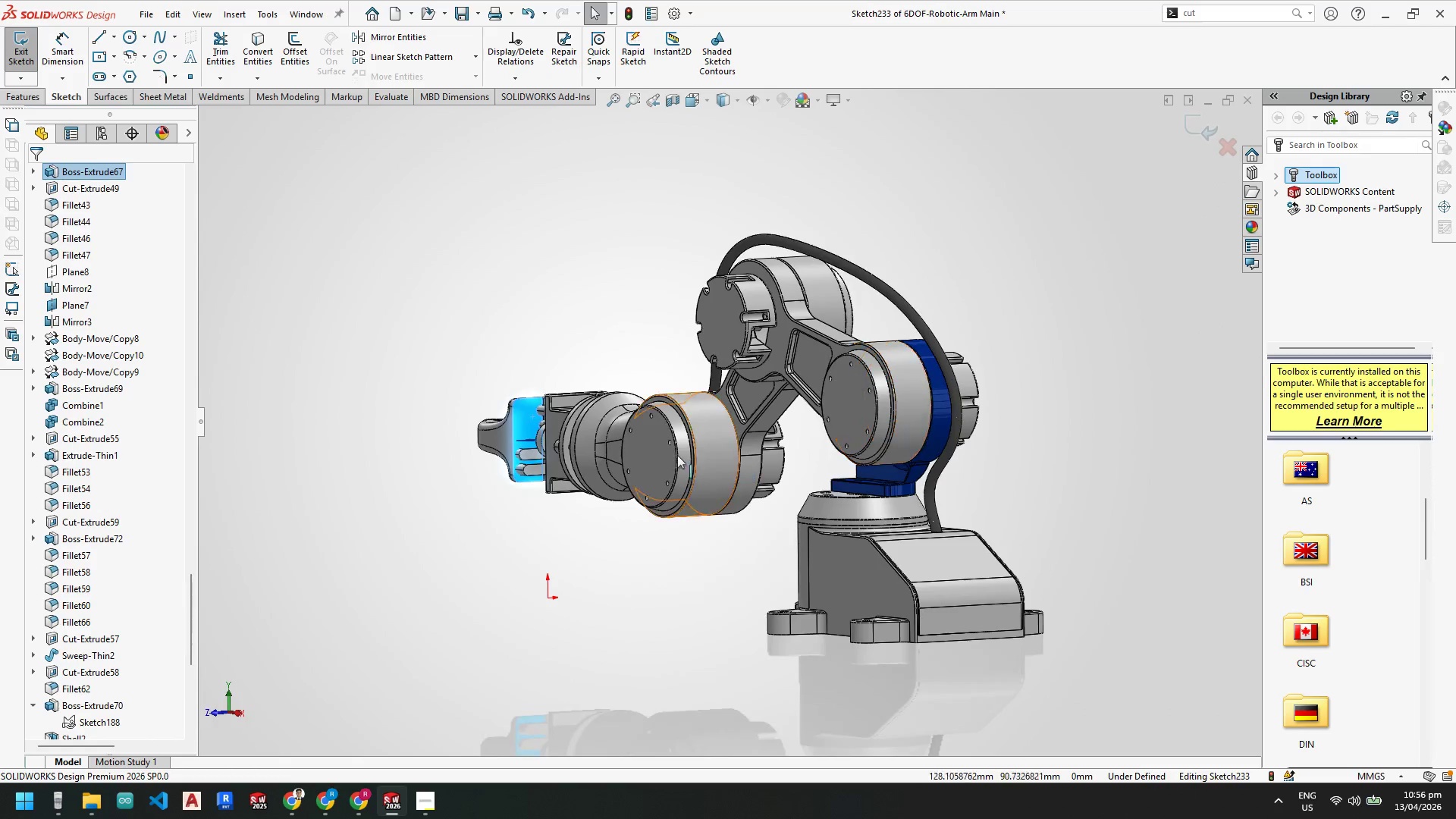 
scroll: coordinate [588, 392], scroll_direction: down, amount: 9.0
 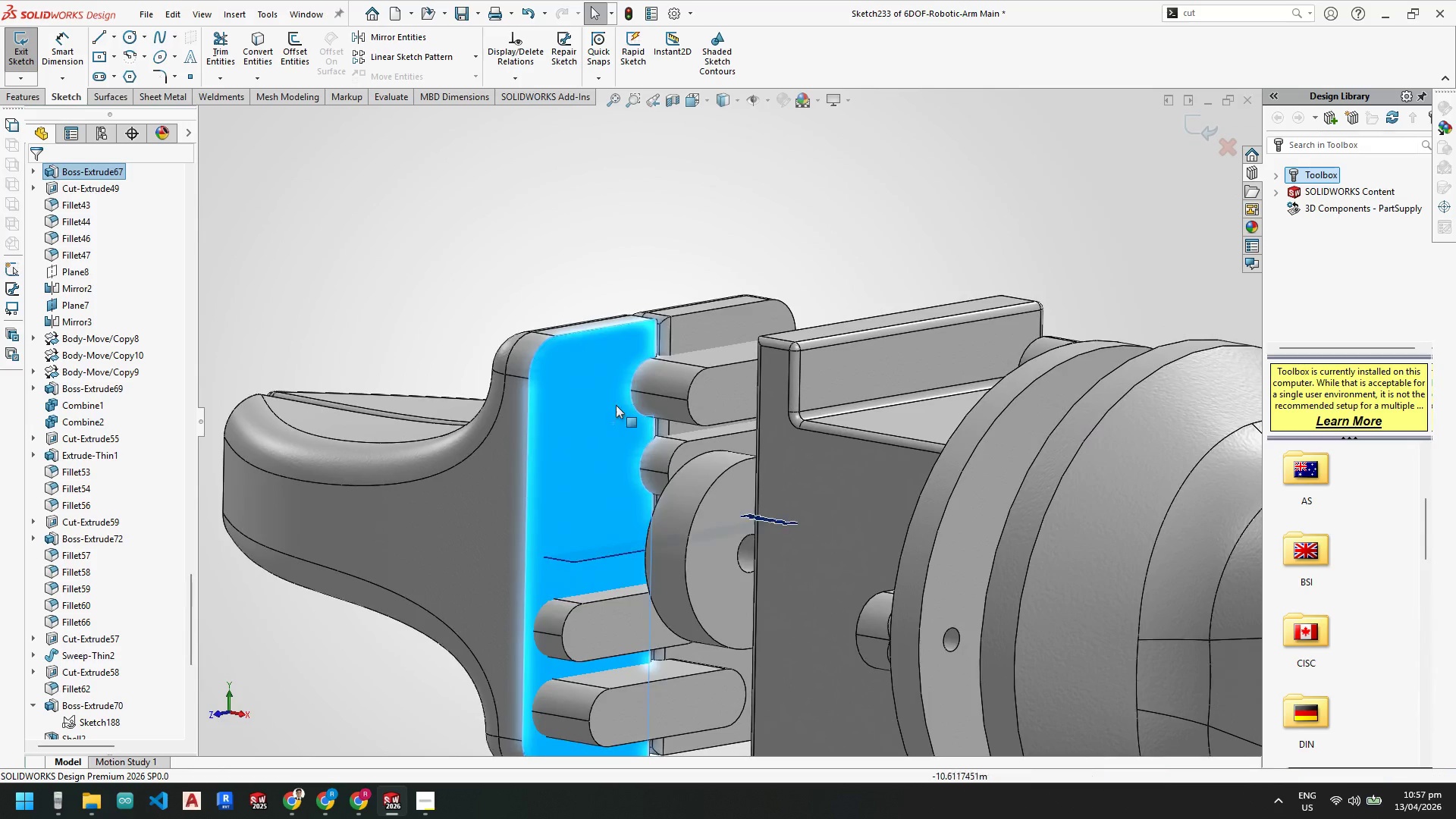 
key(Escape)
 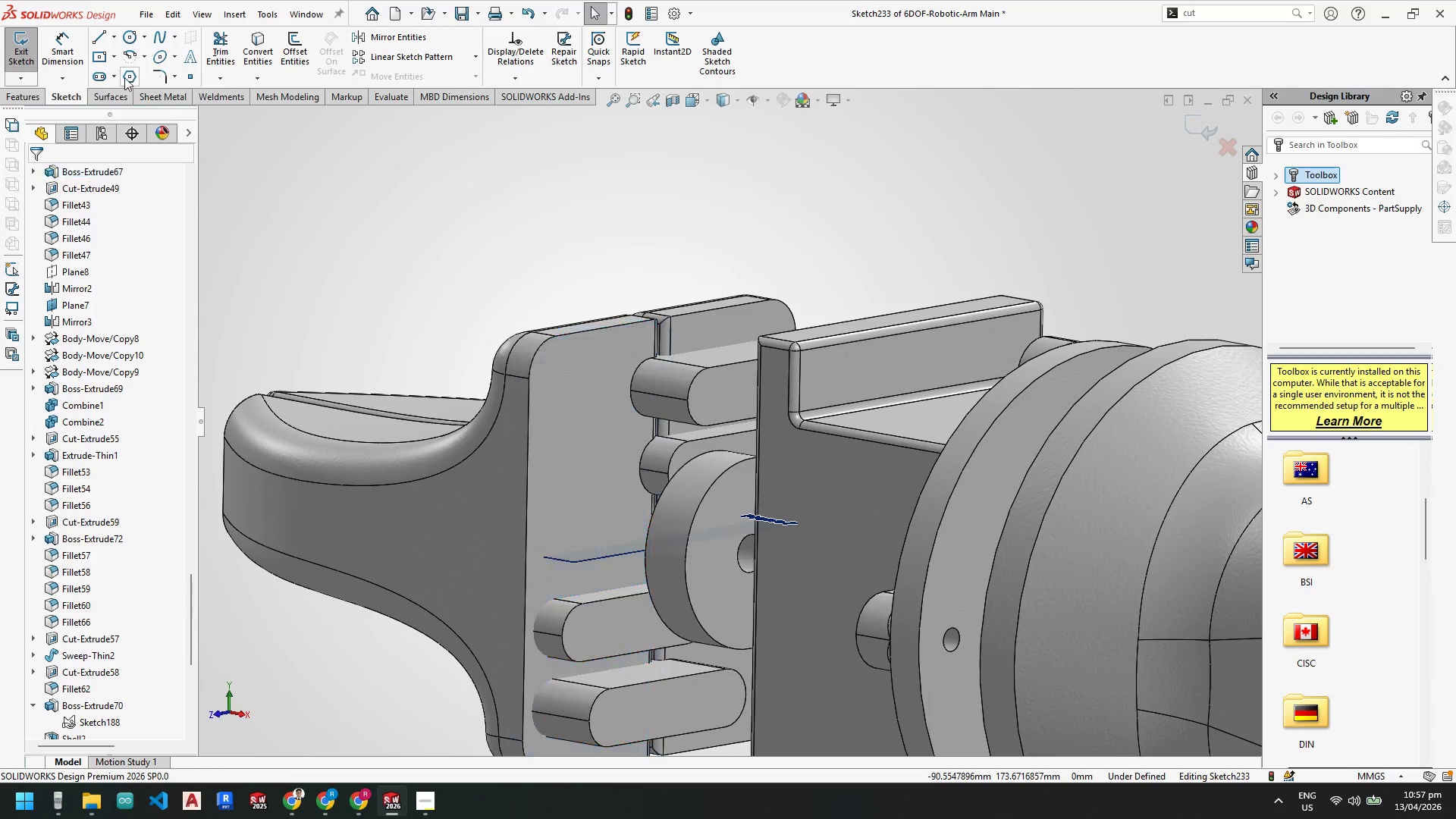 
key(Escape)
 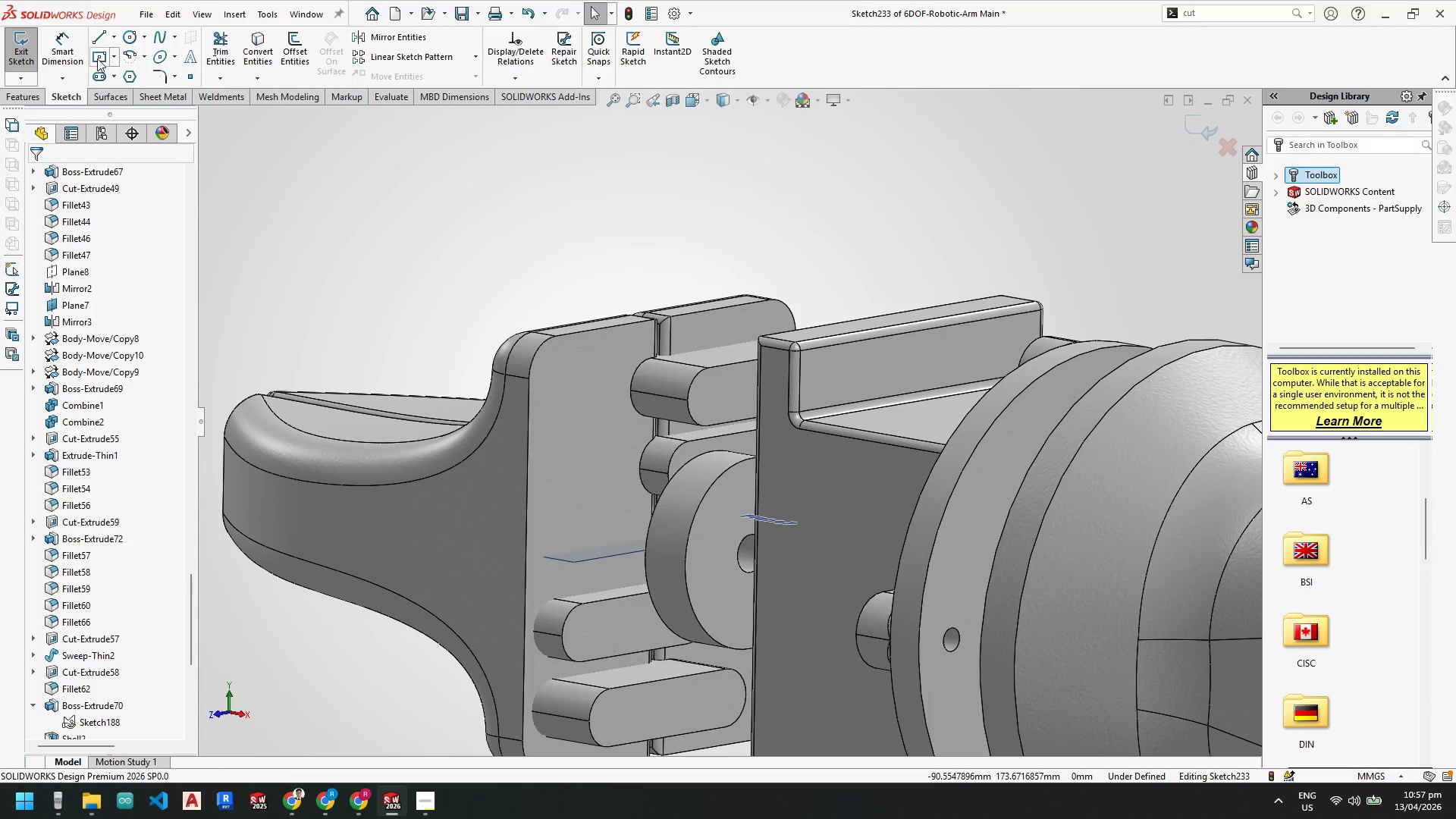 
left_click_drag(start_coordinate=[97, 55], to_coordinate=[101, 56])
 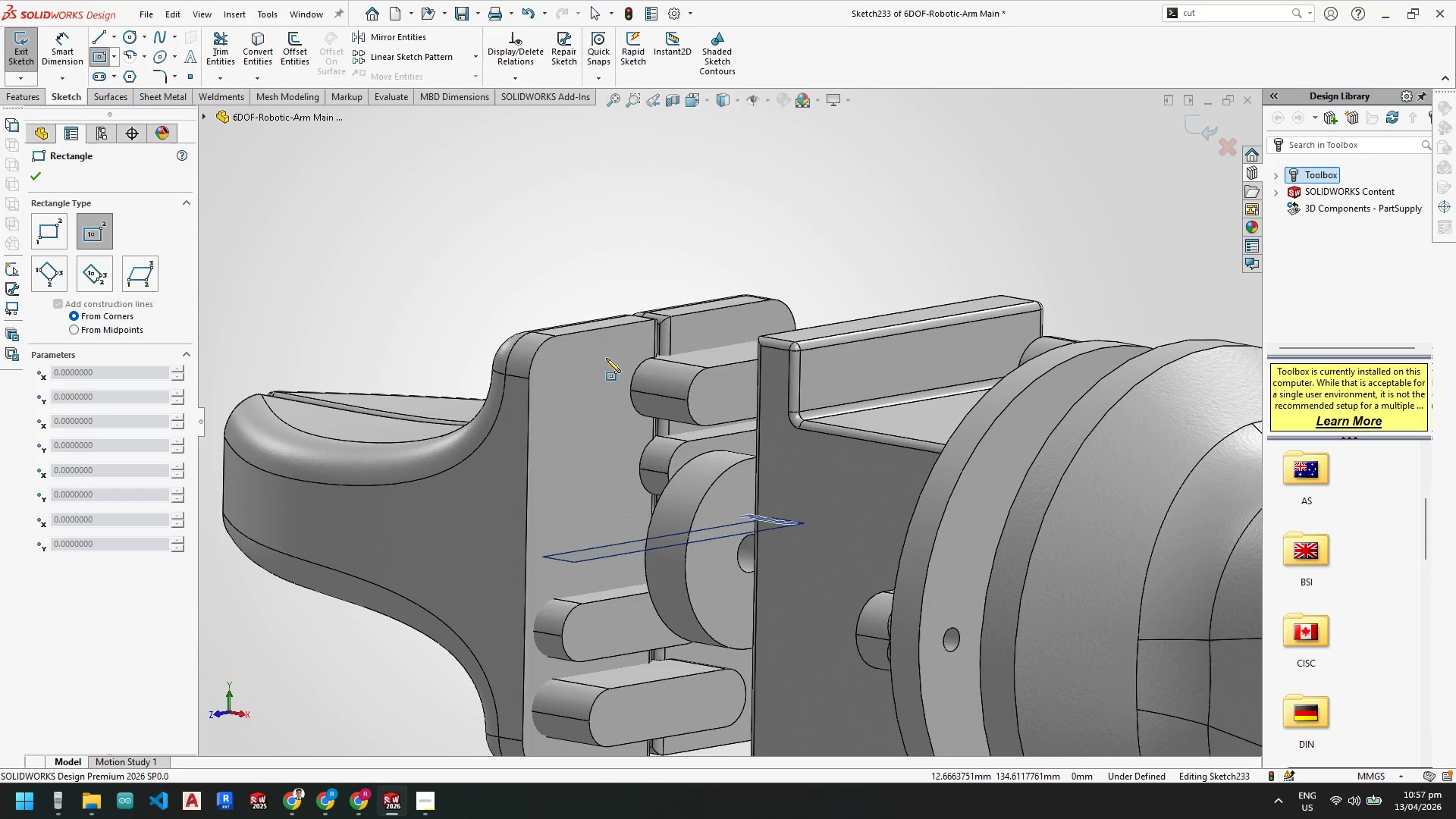 
left_click([607, 349])
 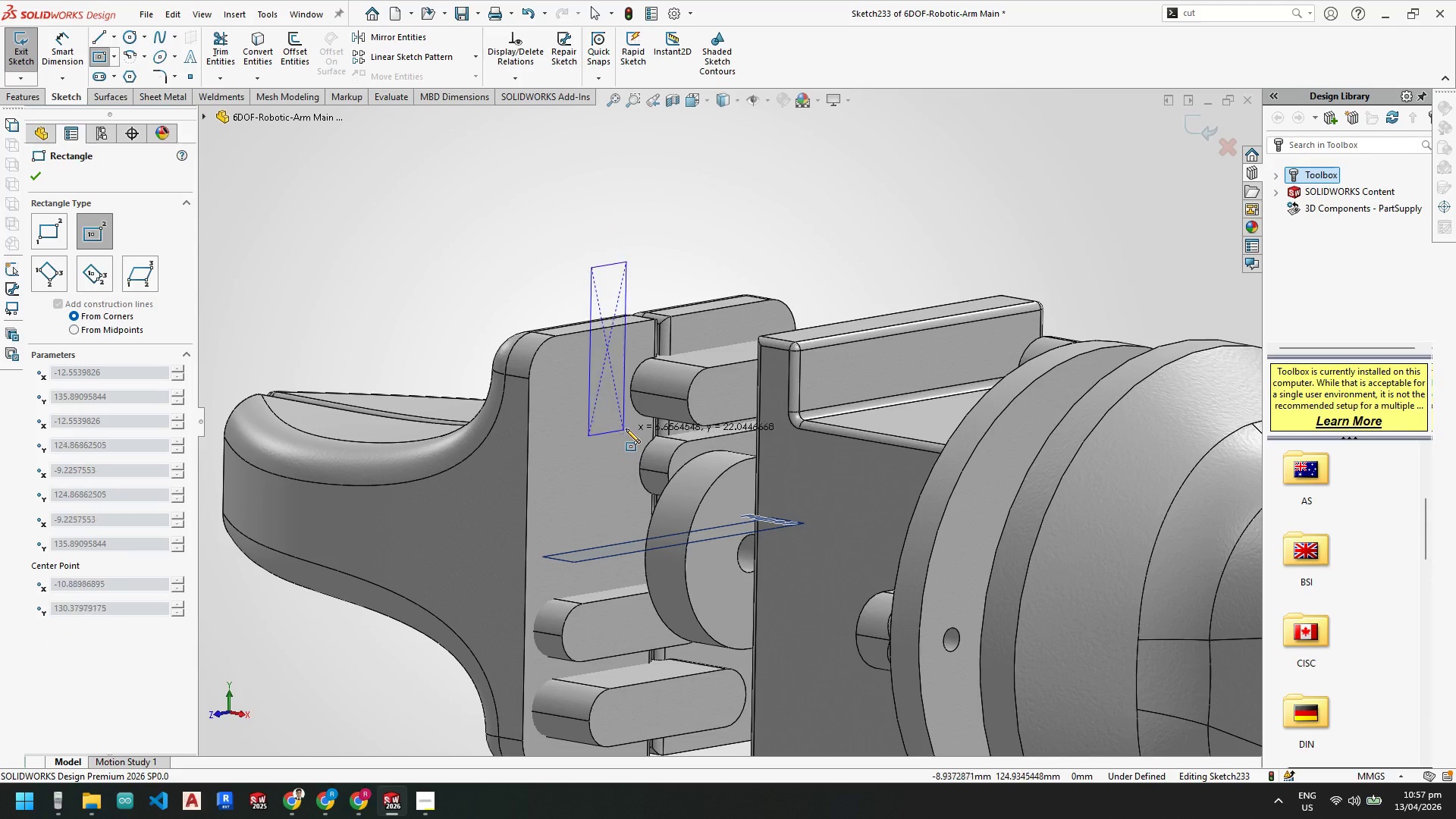 
left_click([629, 419])
 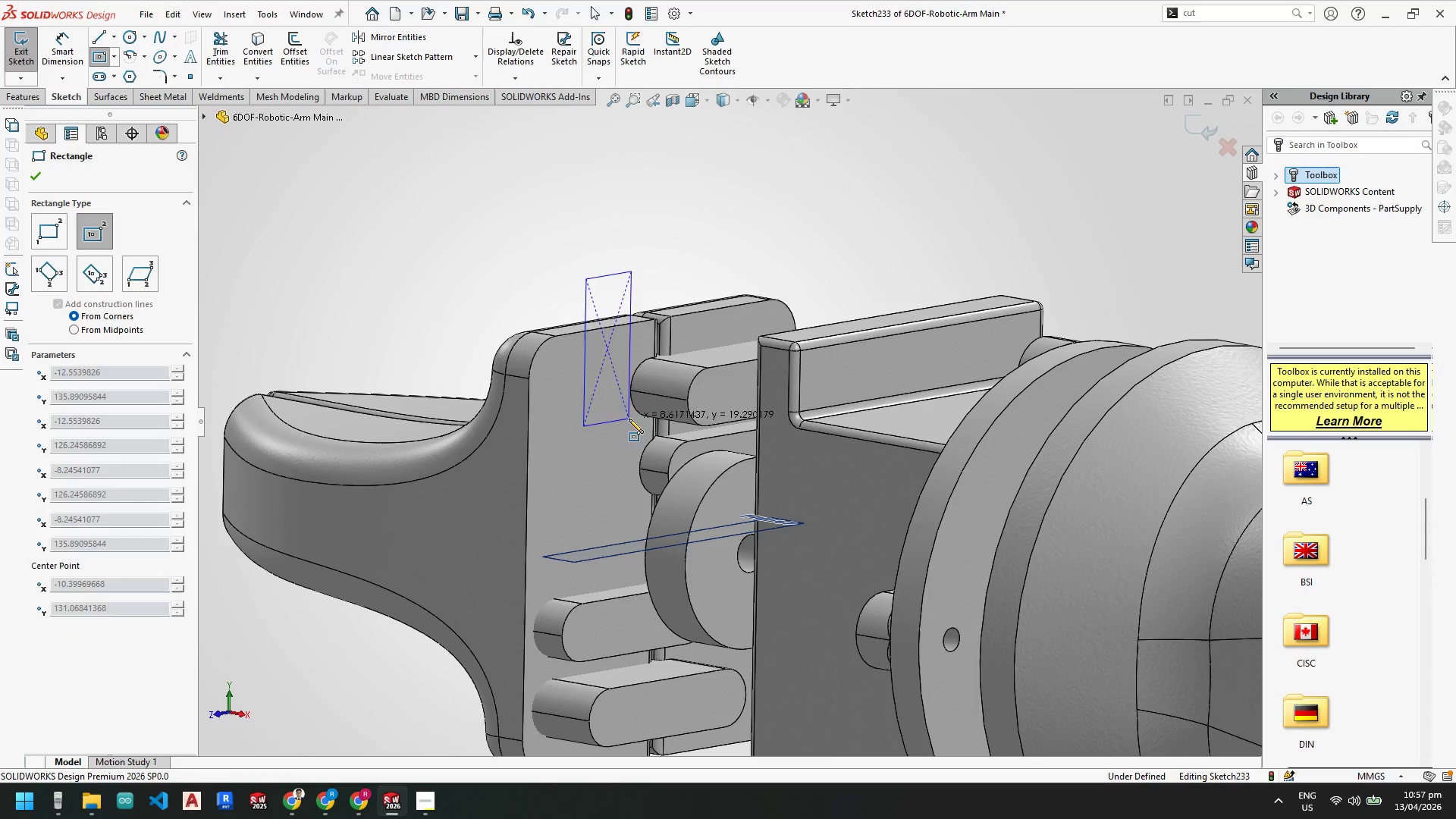 
key(Escape)
 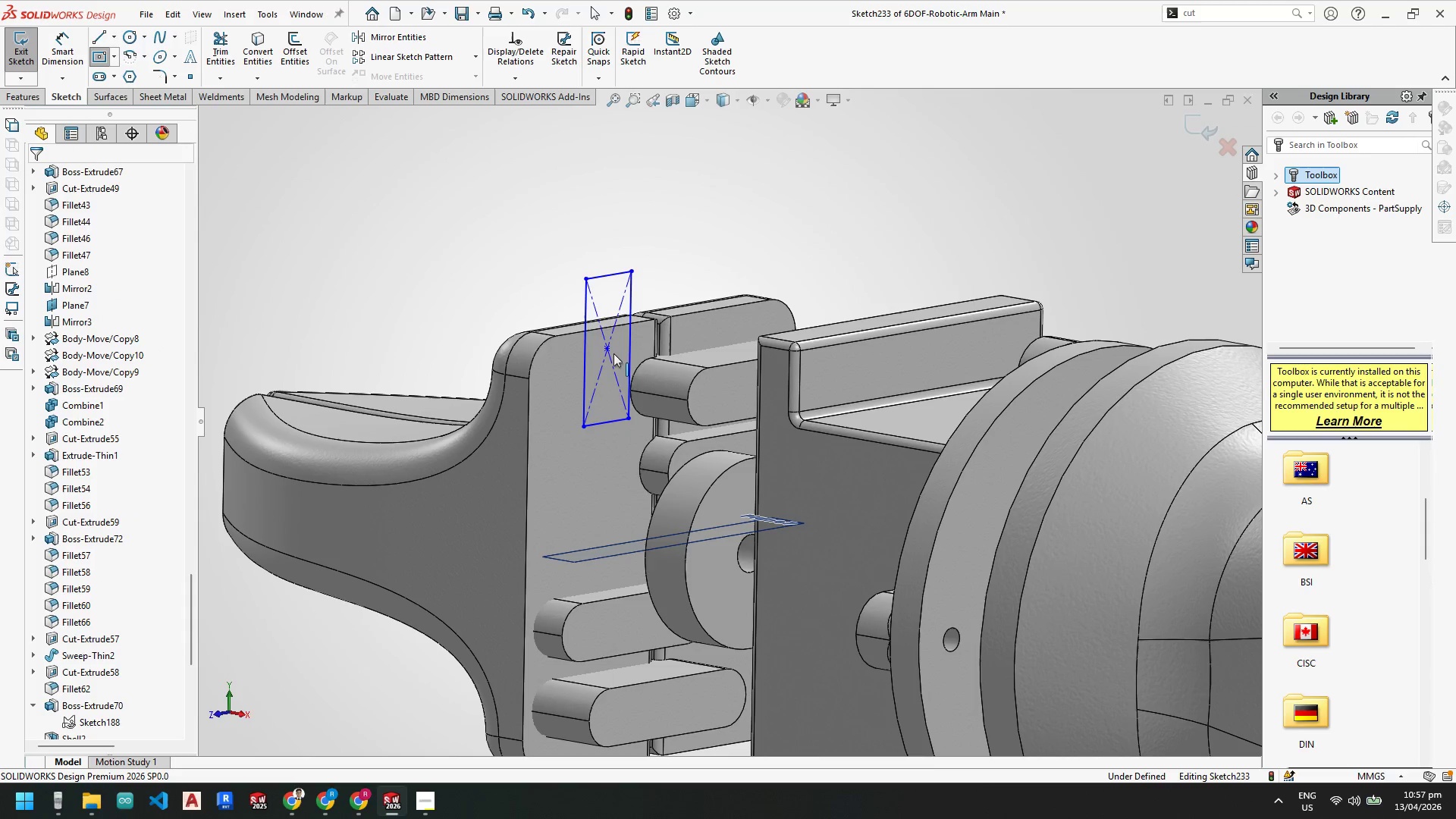 
key(Escape)
 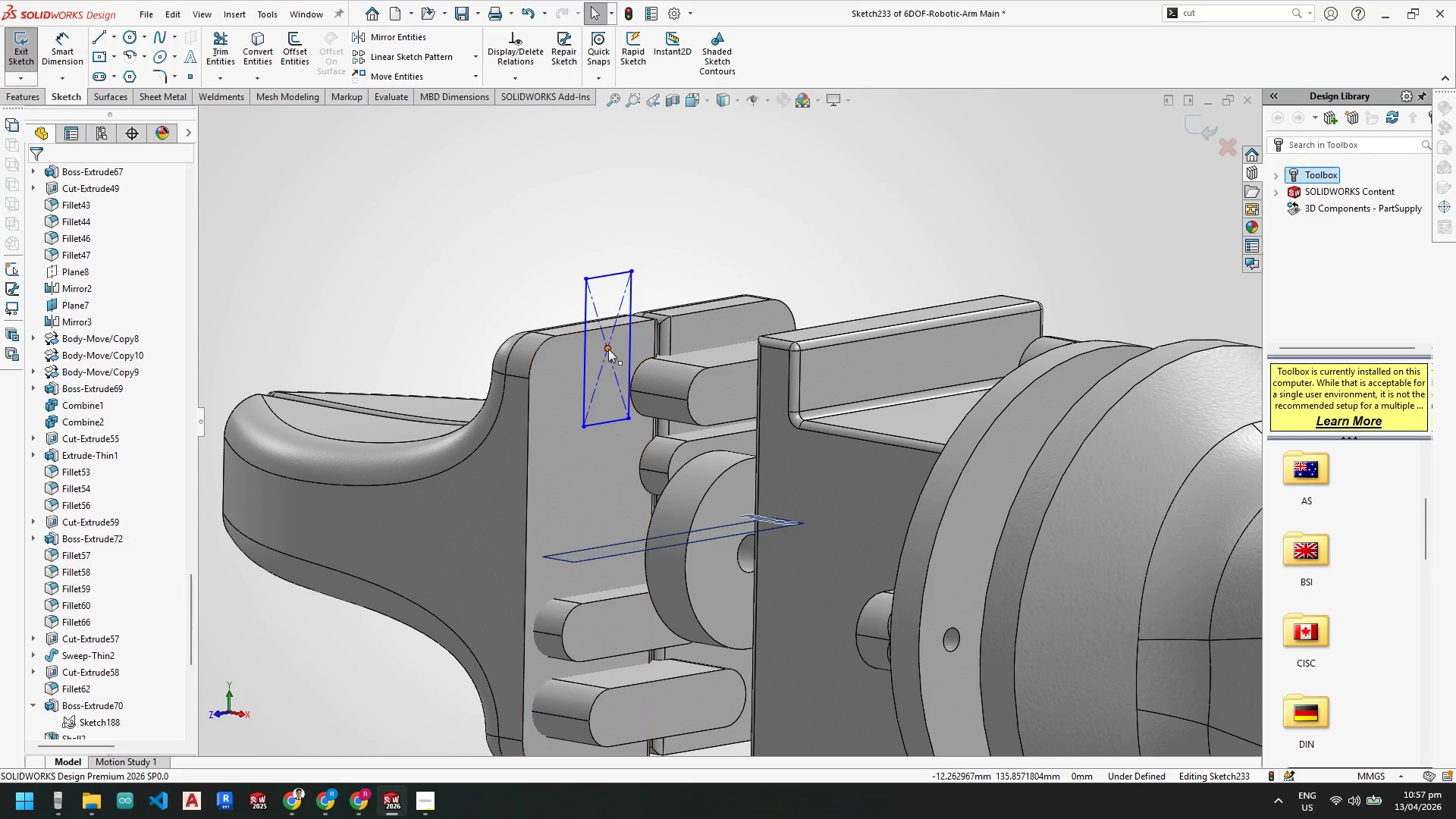 
left_click_drag(start_coordinate=[607, 349], to_coordinate=[610, 428])
 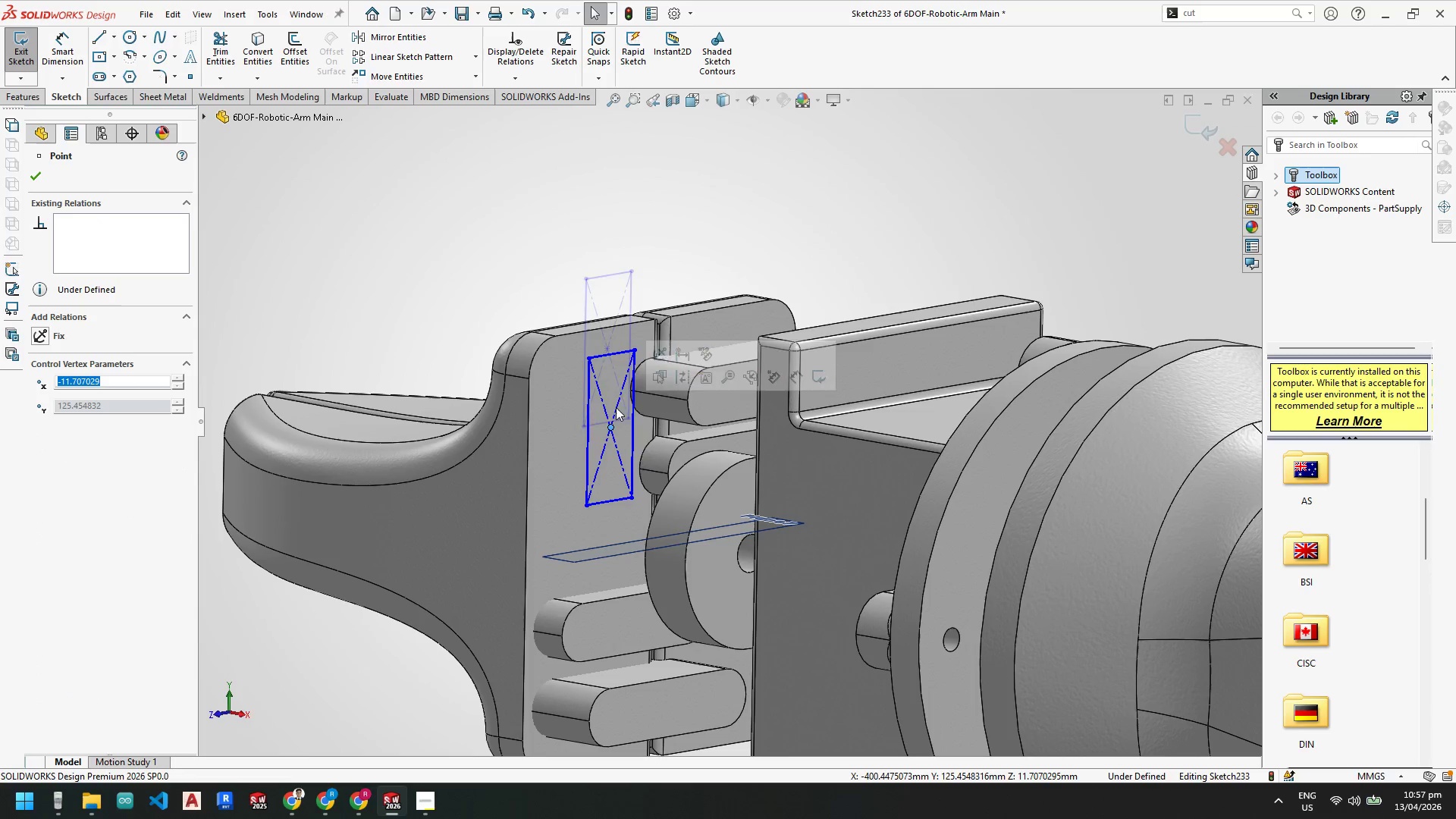 
key(Escape)
 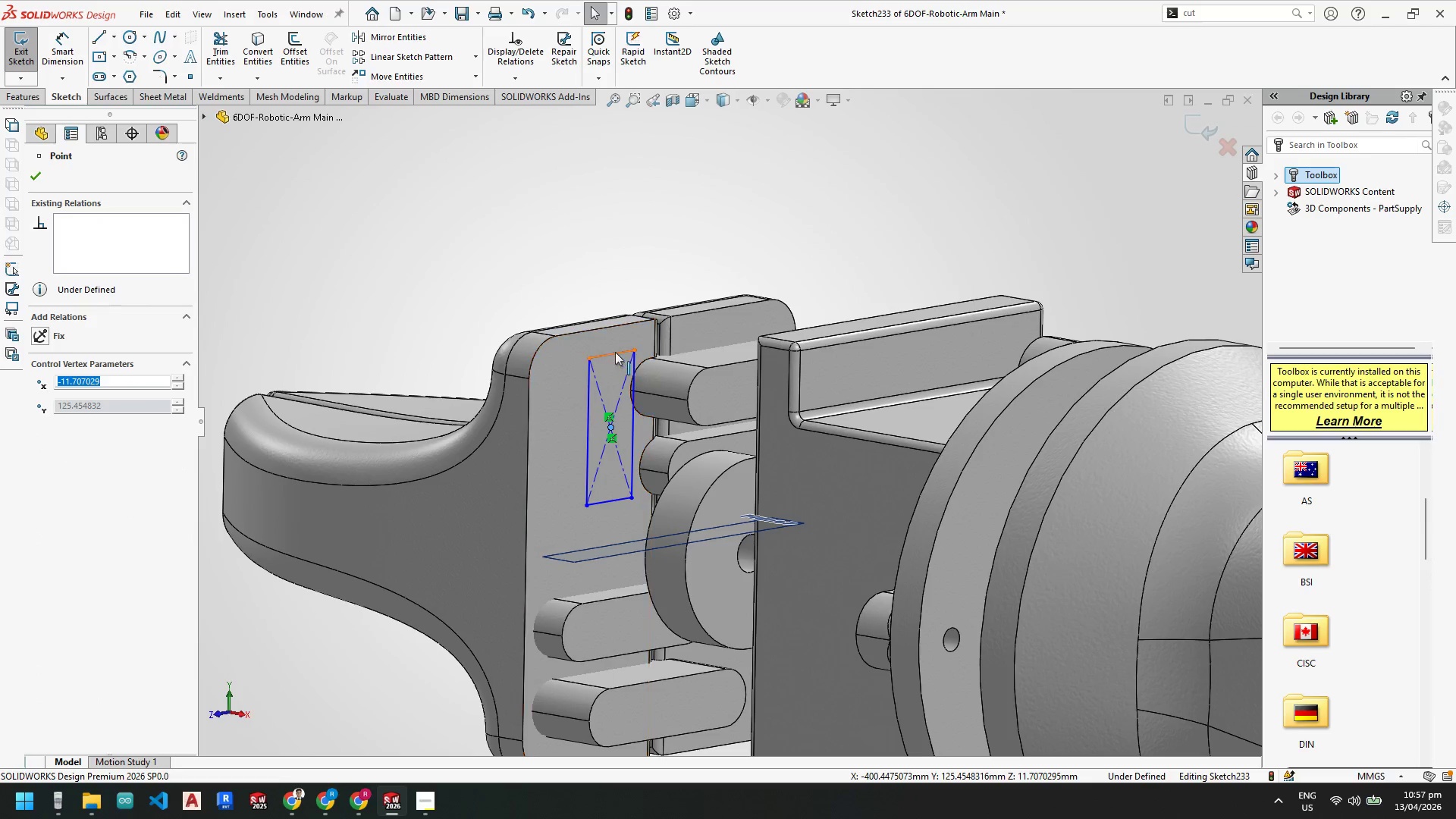 
key(Escape)
 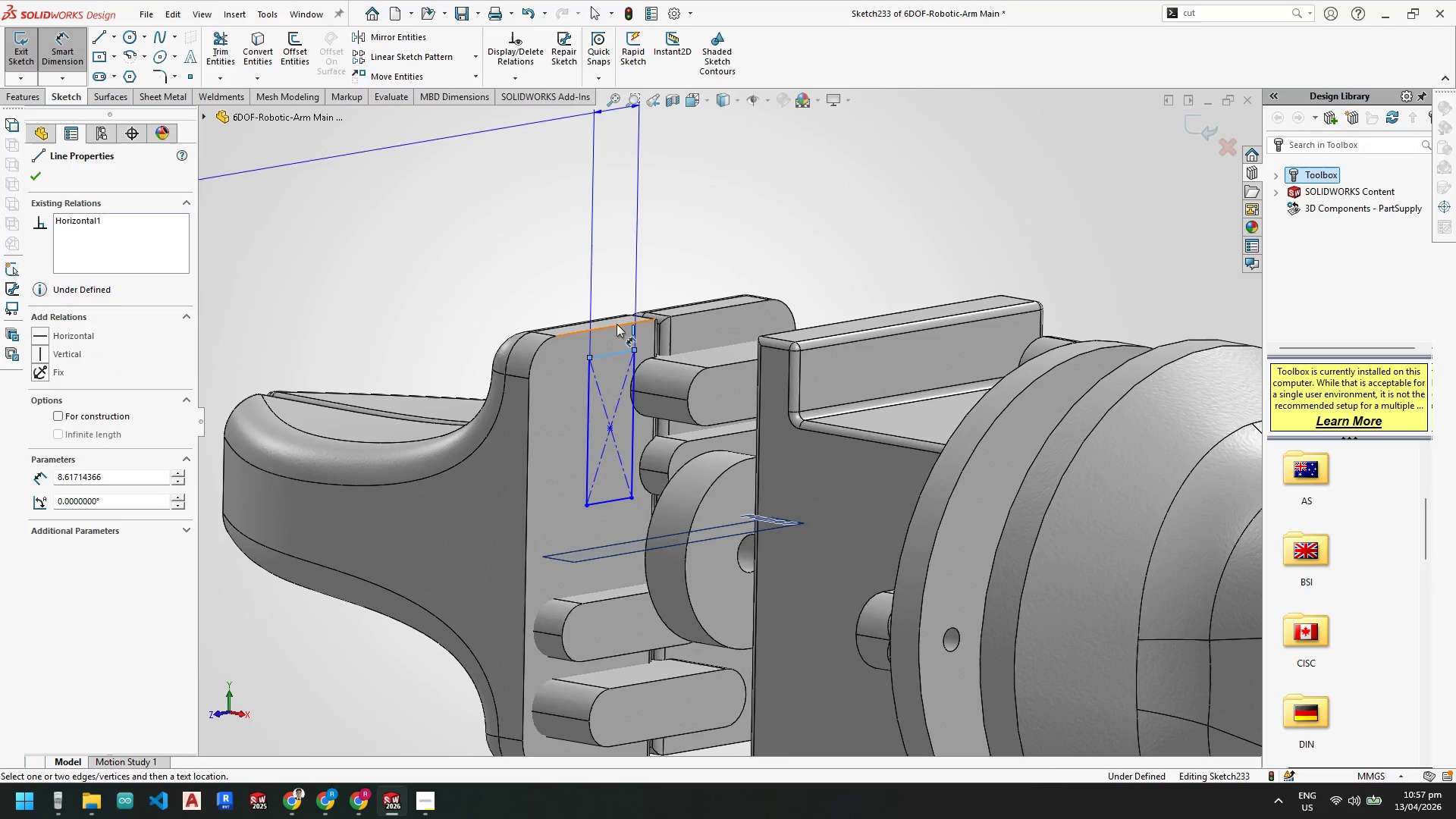 
left_click([617, 325])
 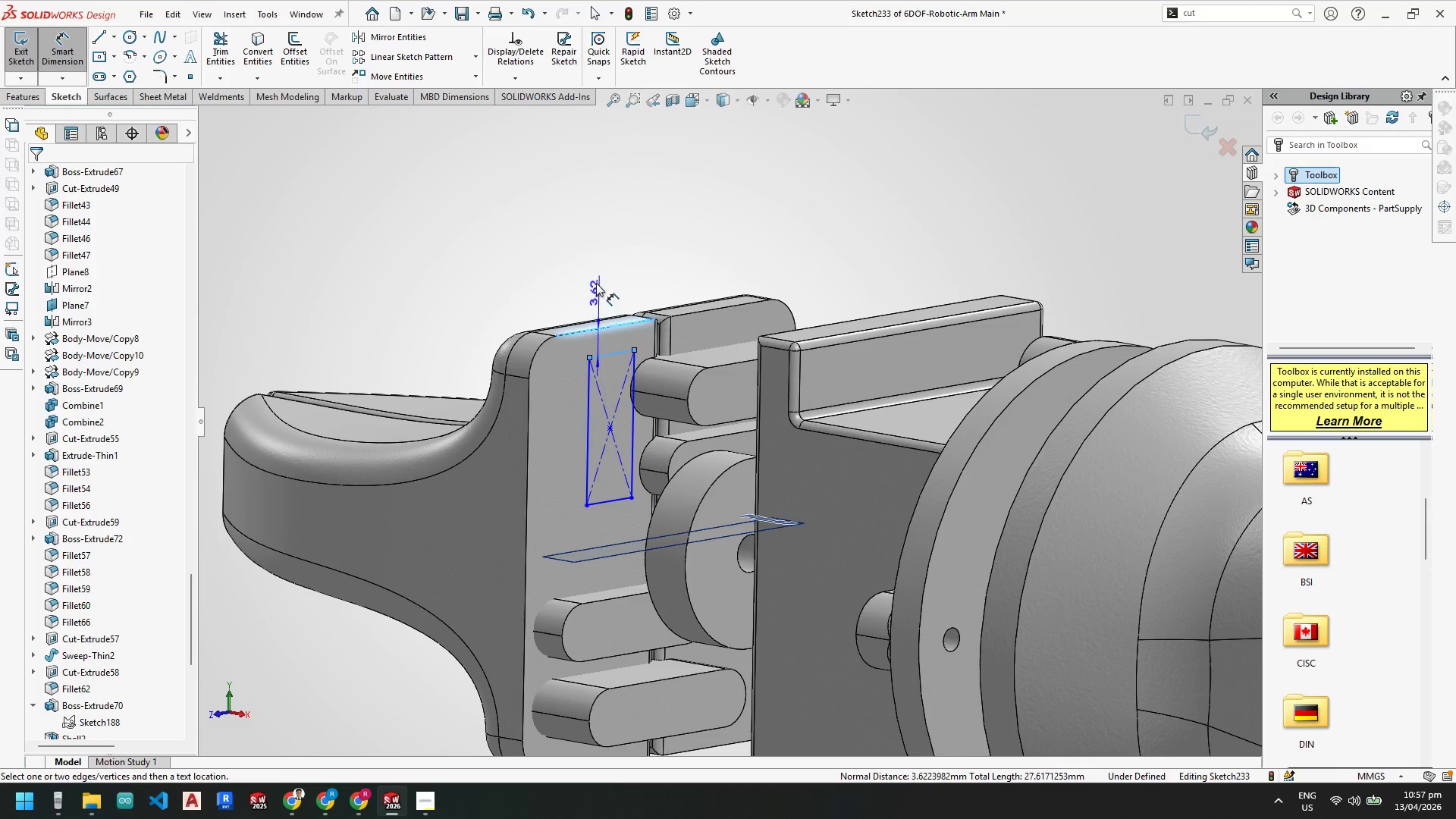 
left_click([595, 276])
 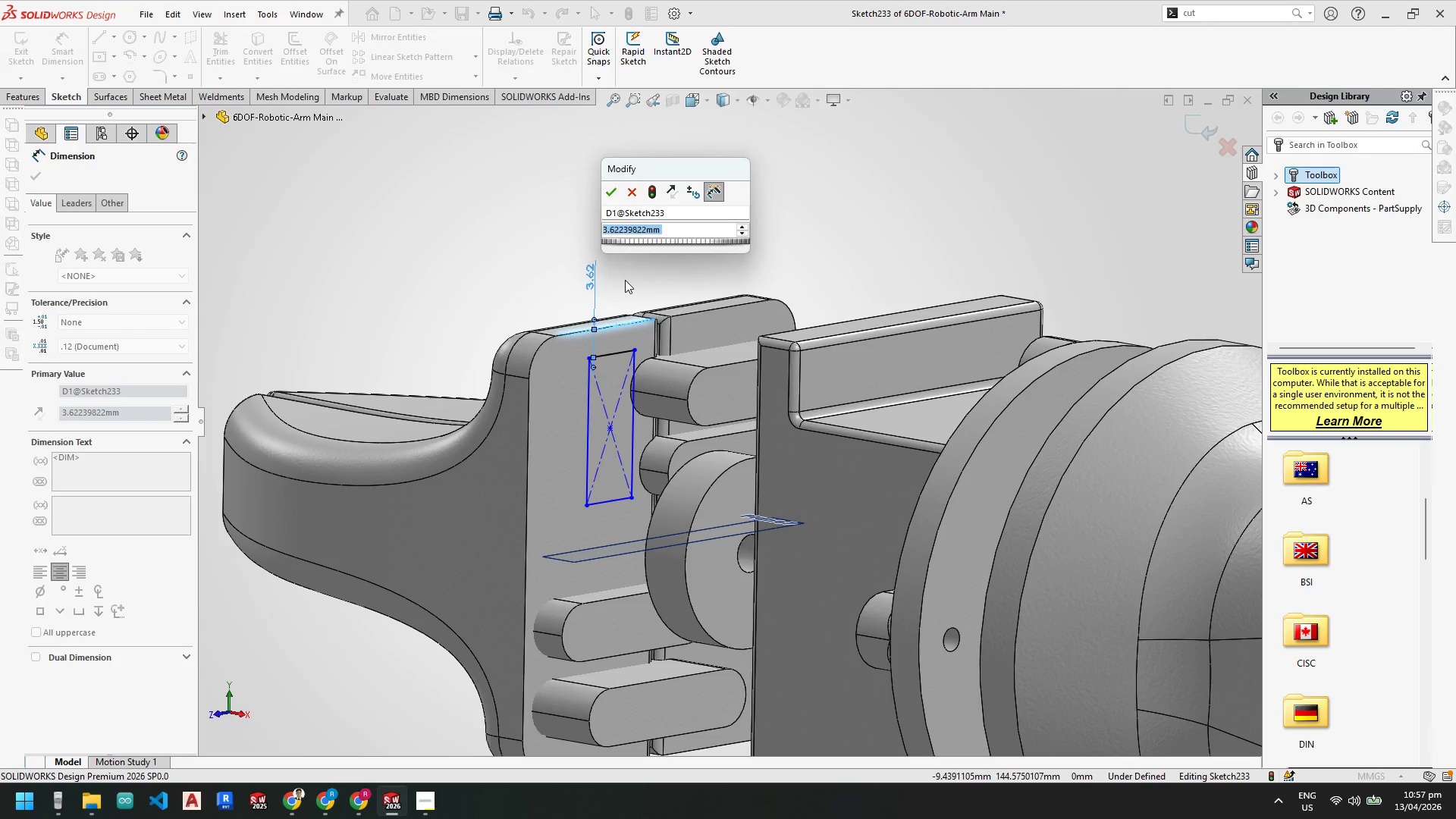 
key(Numpad4)
 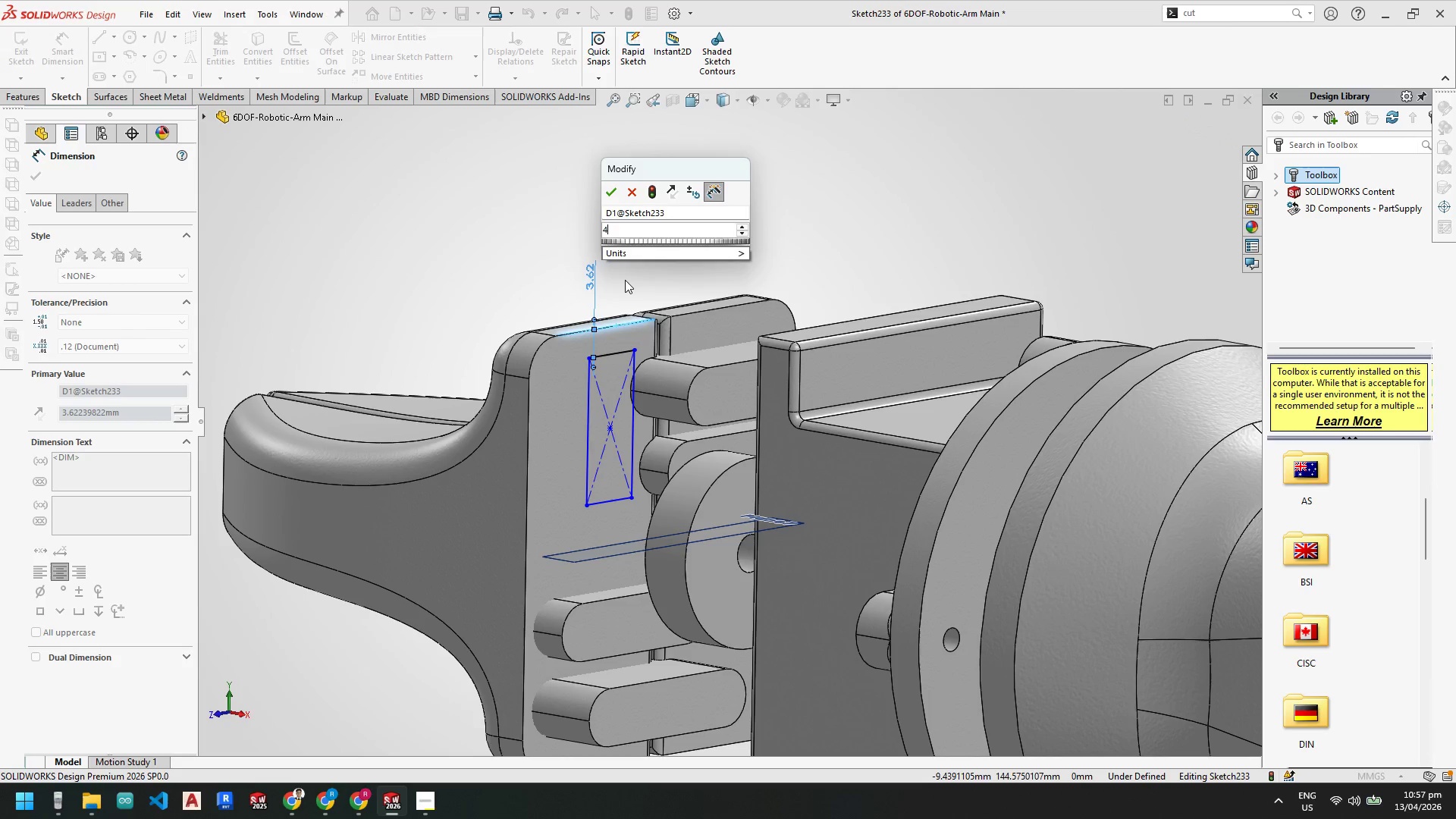 
key(NumpadEnter)
 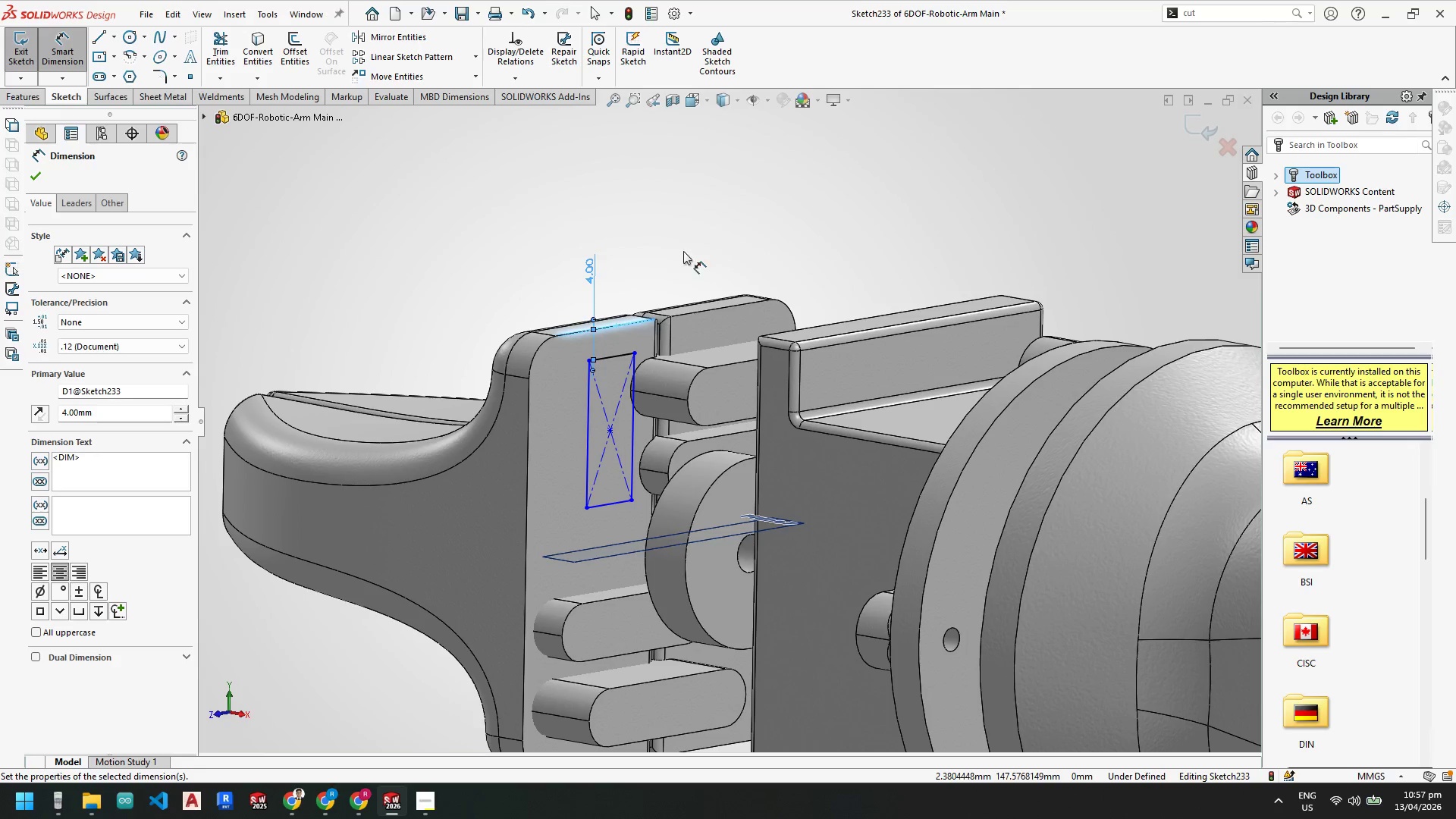 
scroll: coordinate [683, 376], scroll_direction: down, amount: 3.0
 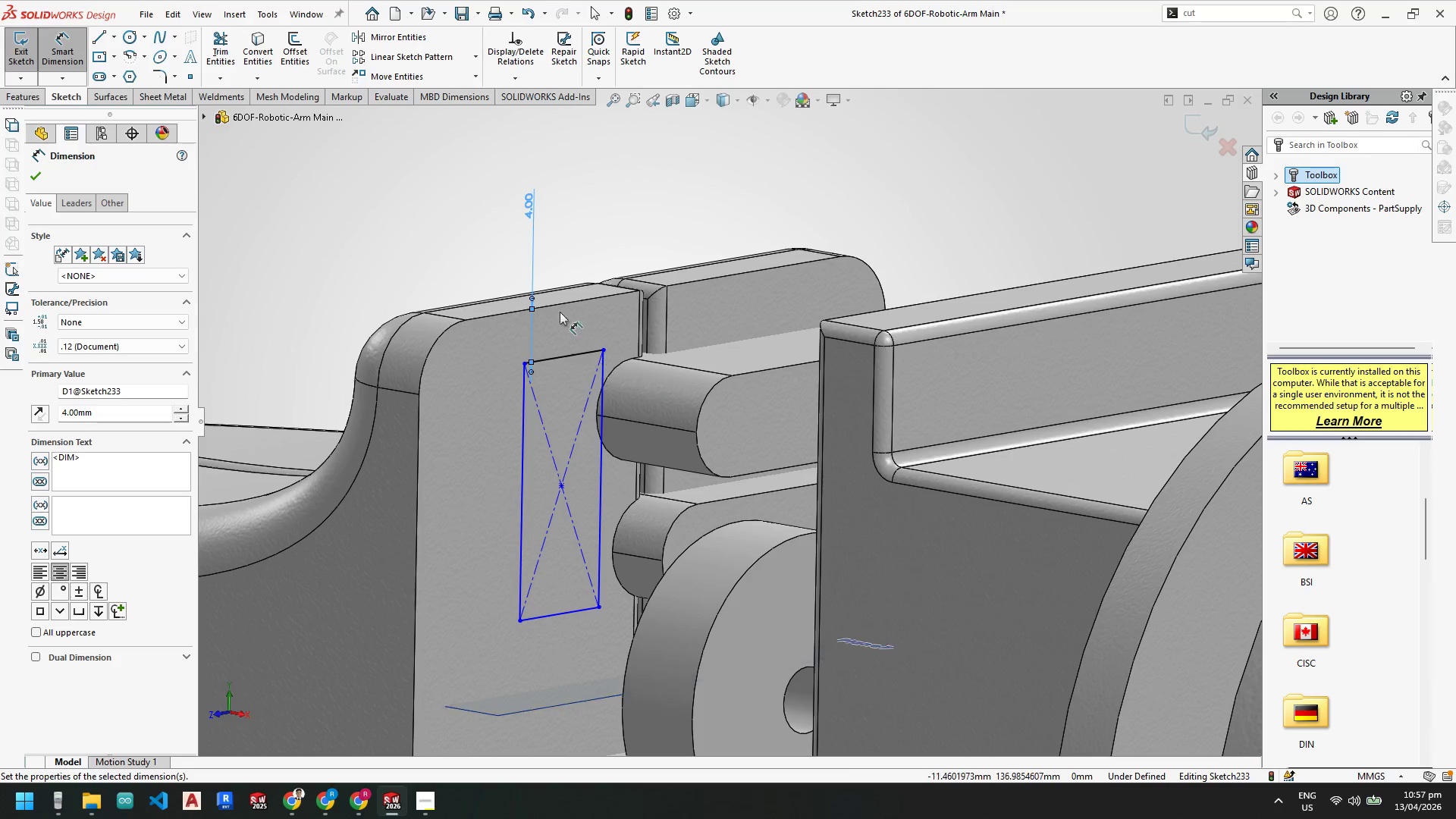 
key(Escape)
 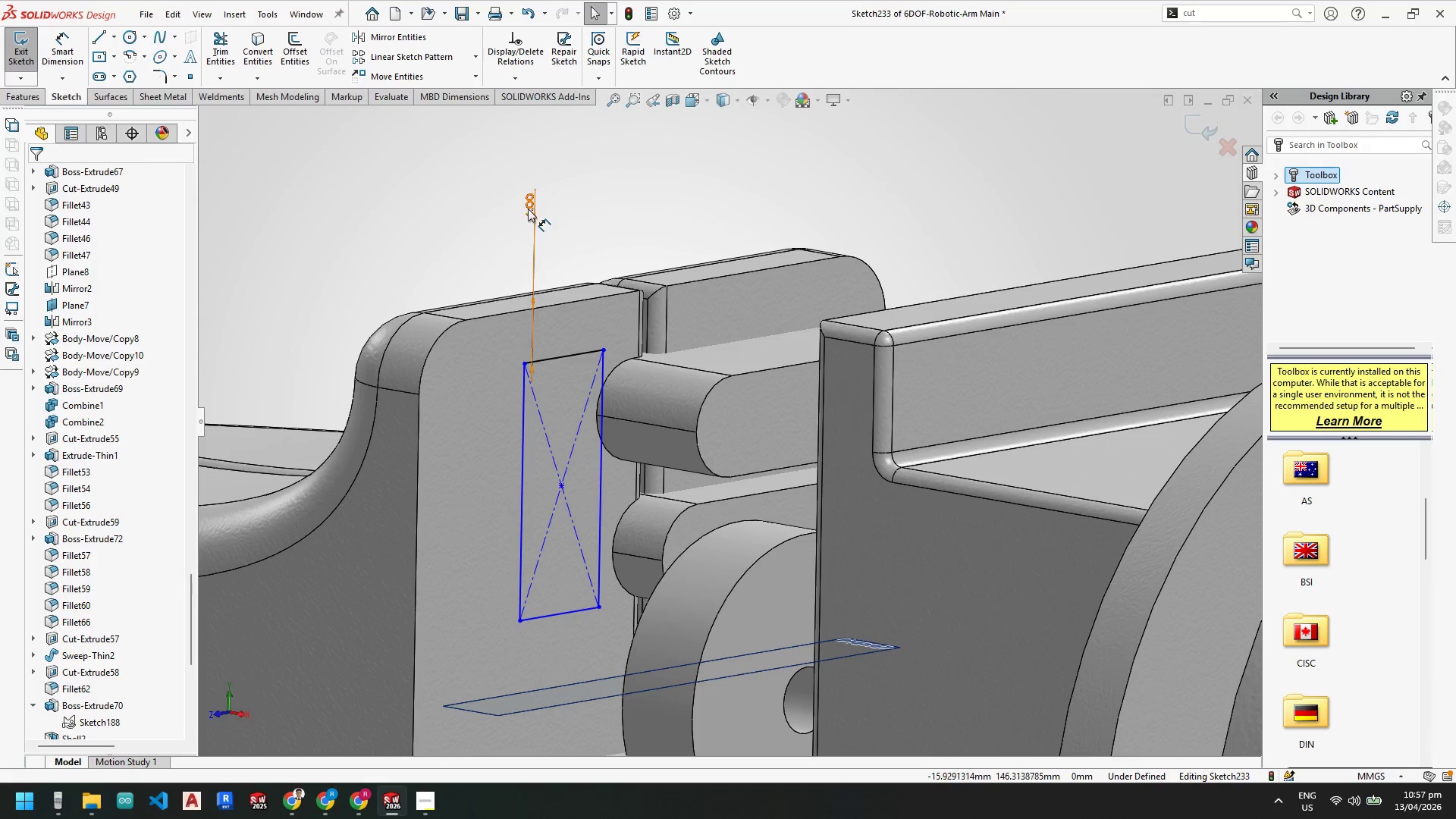 
left_click([531, 210])
 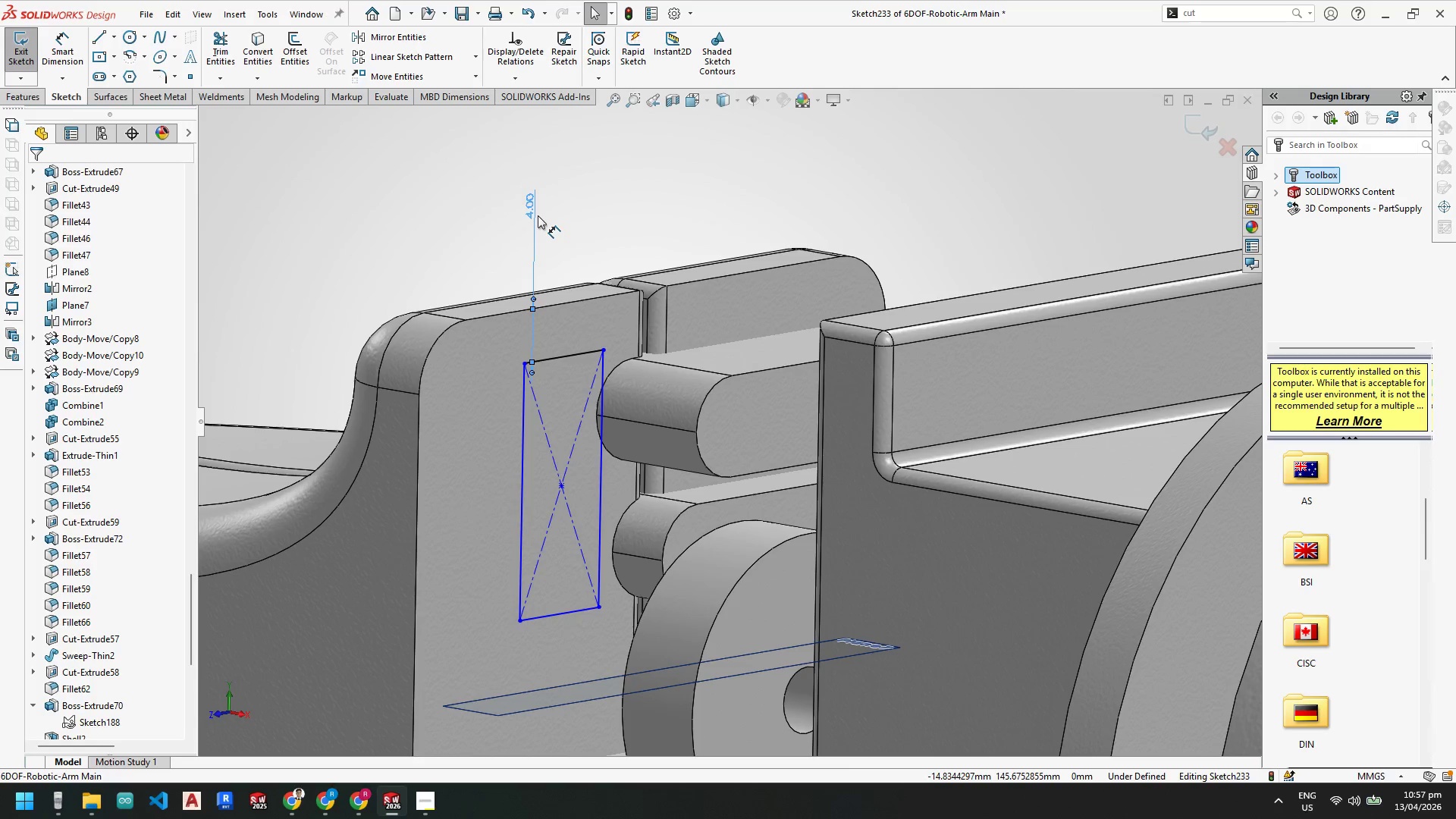 
key(Delete)
 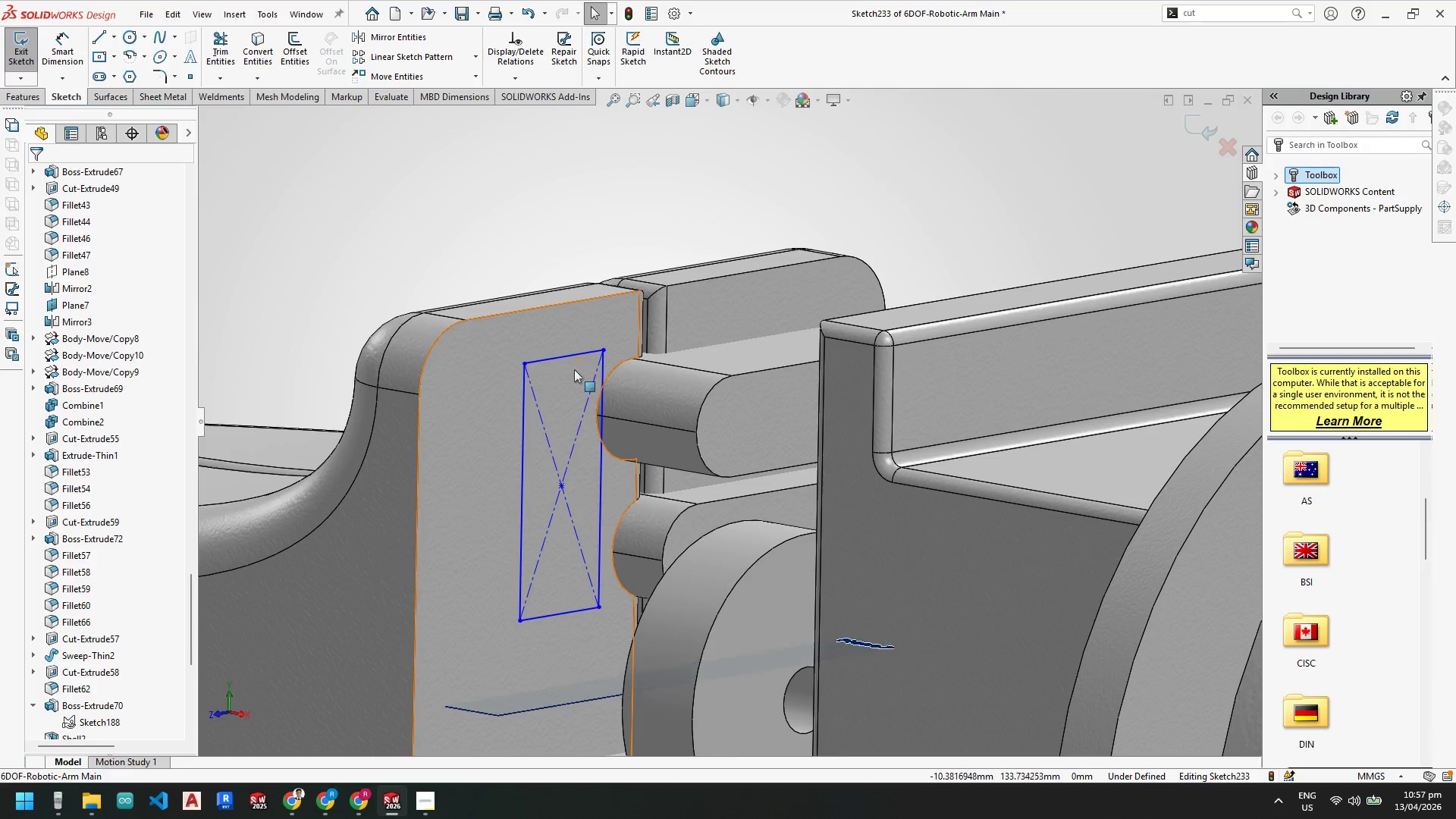 
key(Escape)
 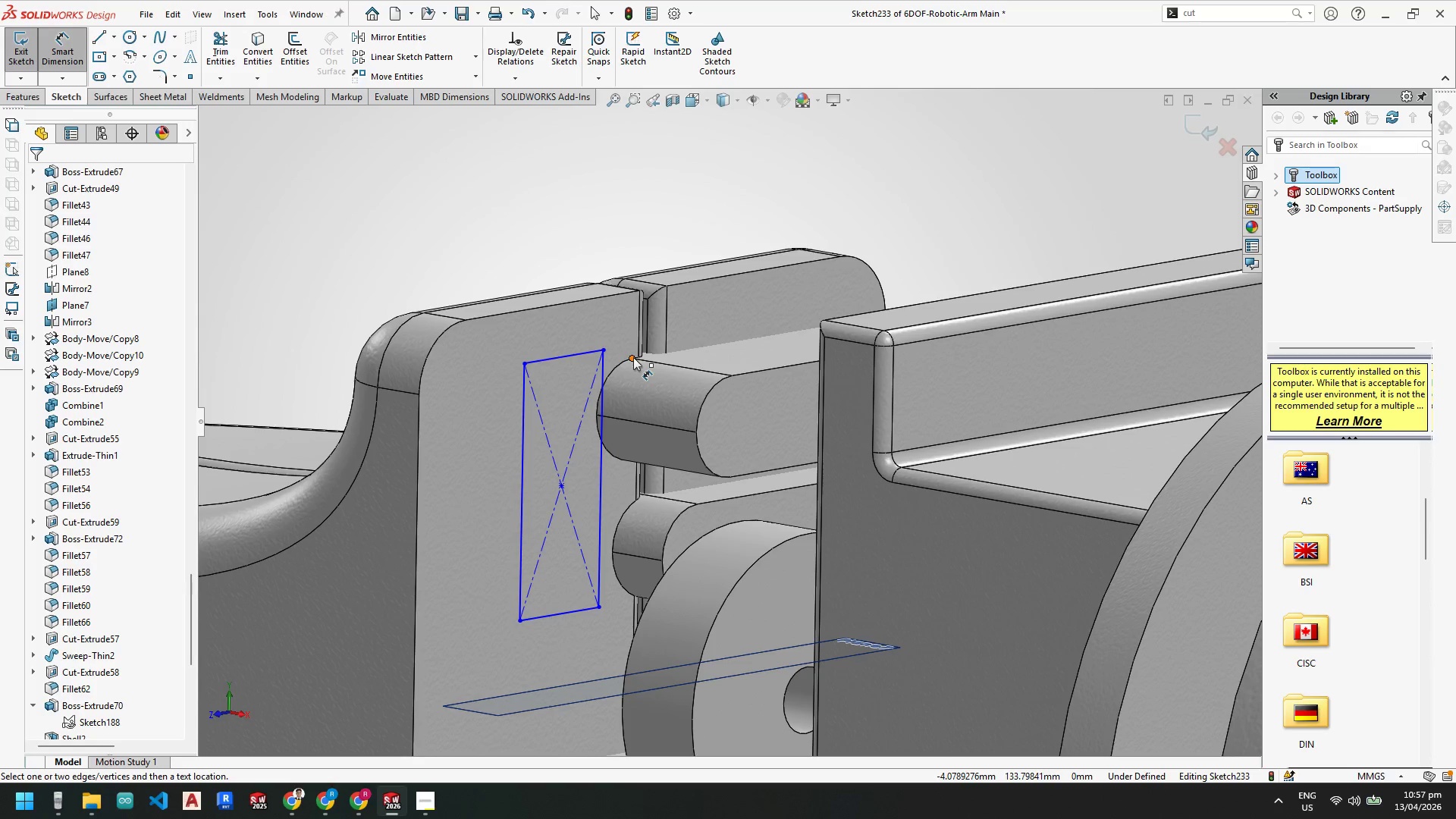 
left_click([576, 356])
 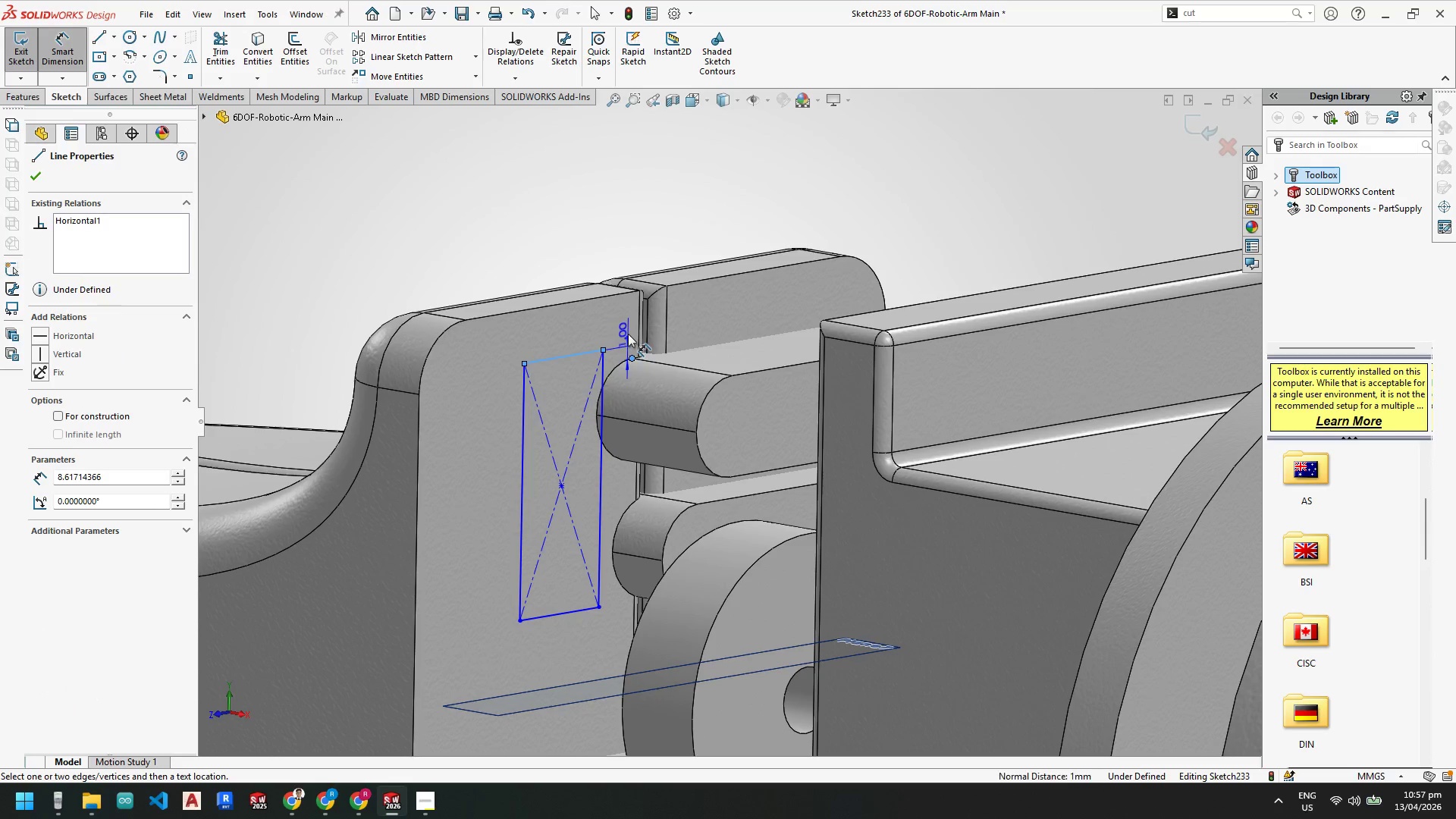 
left_click([628, 334])
 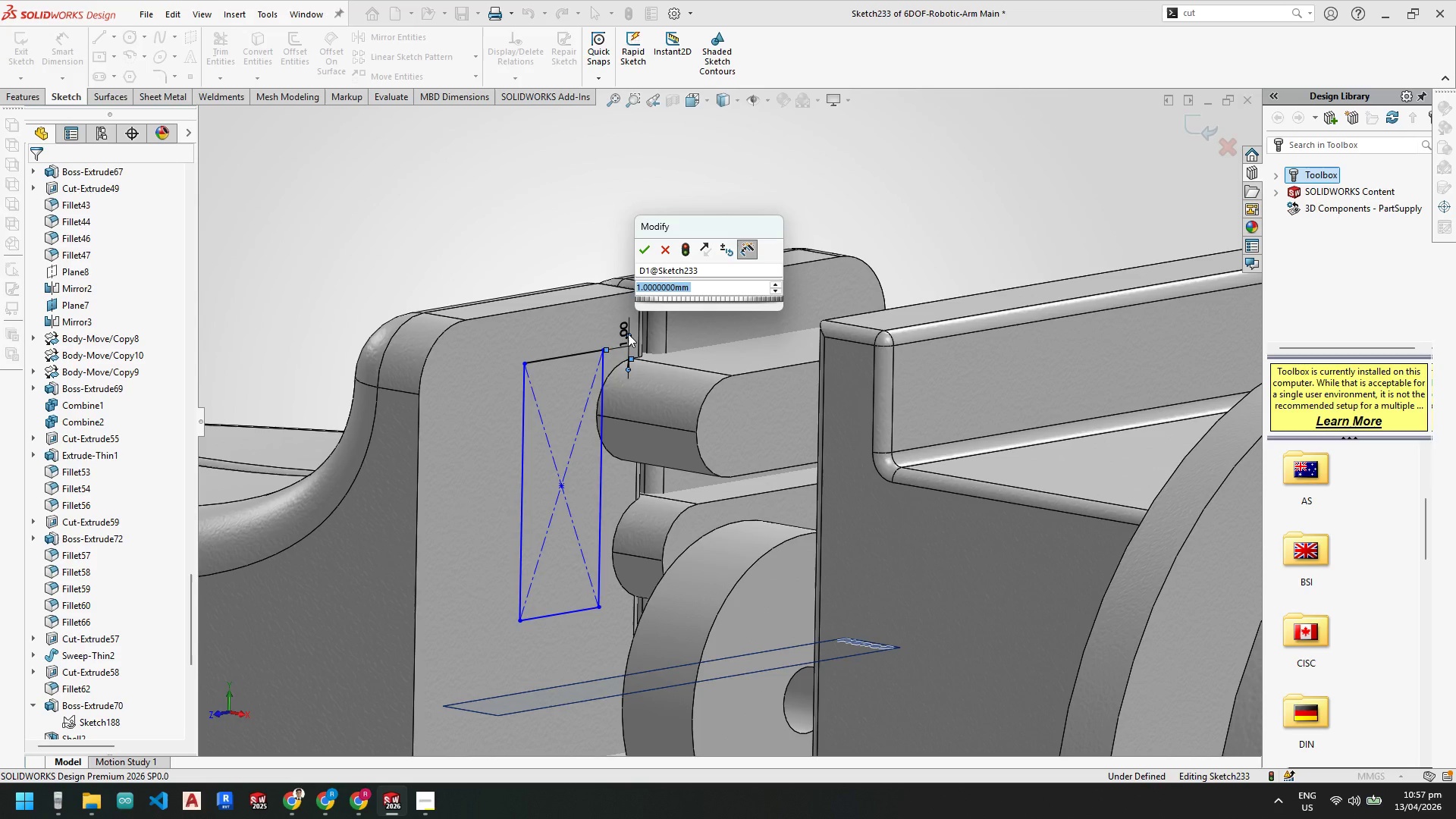 
key(Numpad1)
 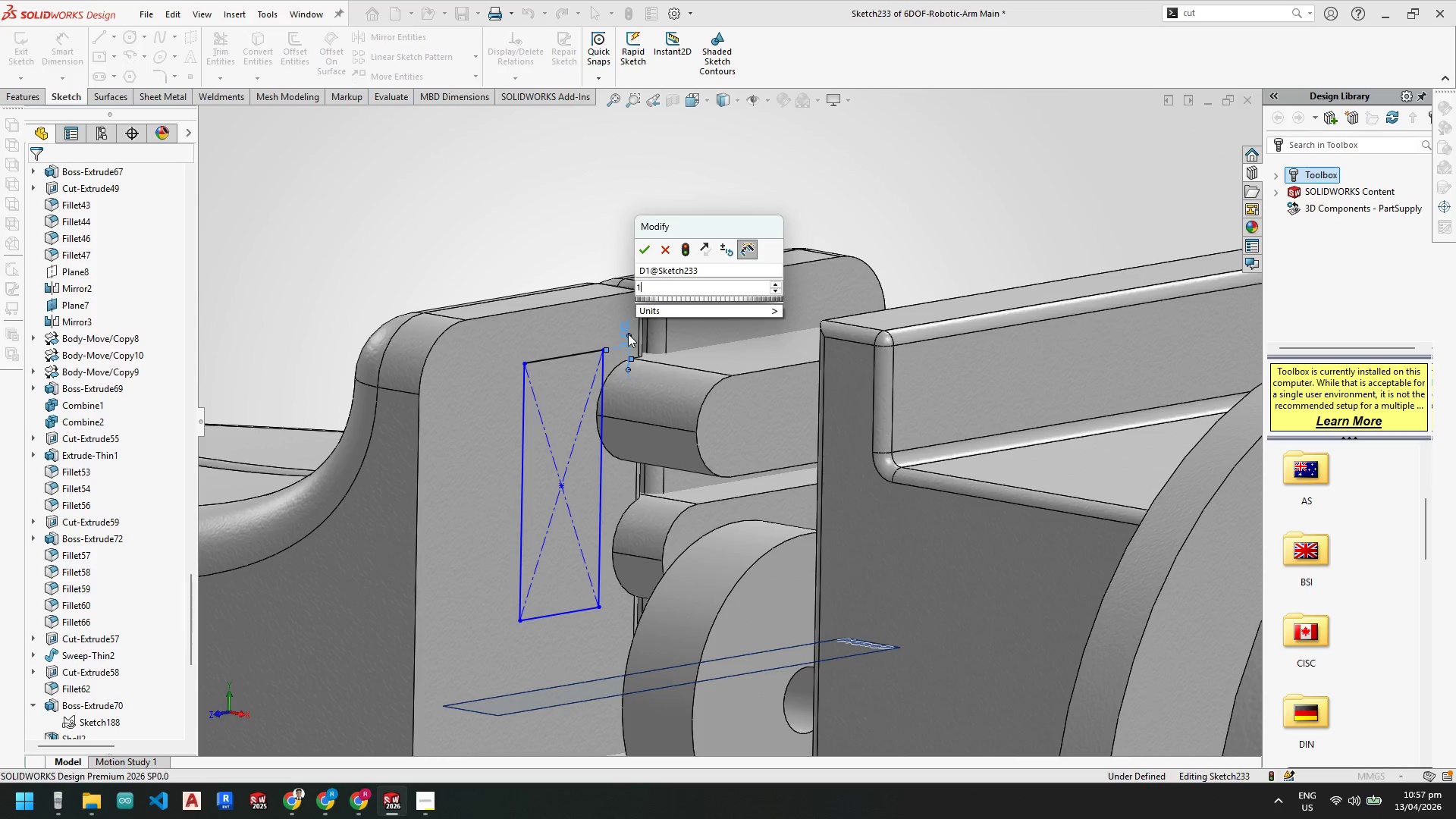 
key(NumpadEnter)
 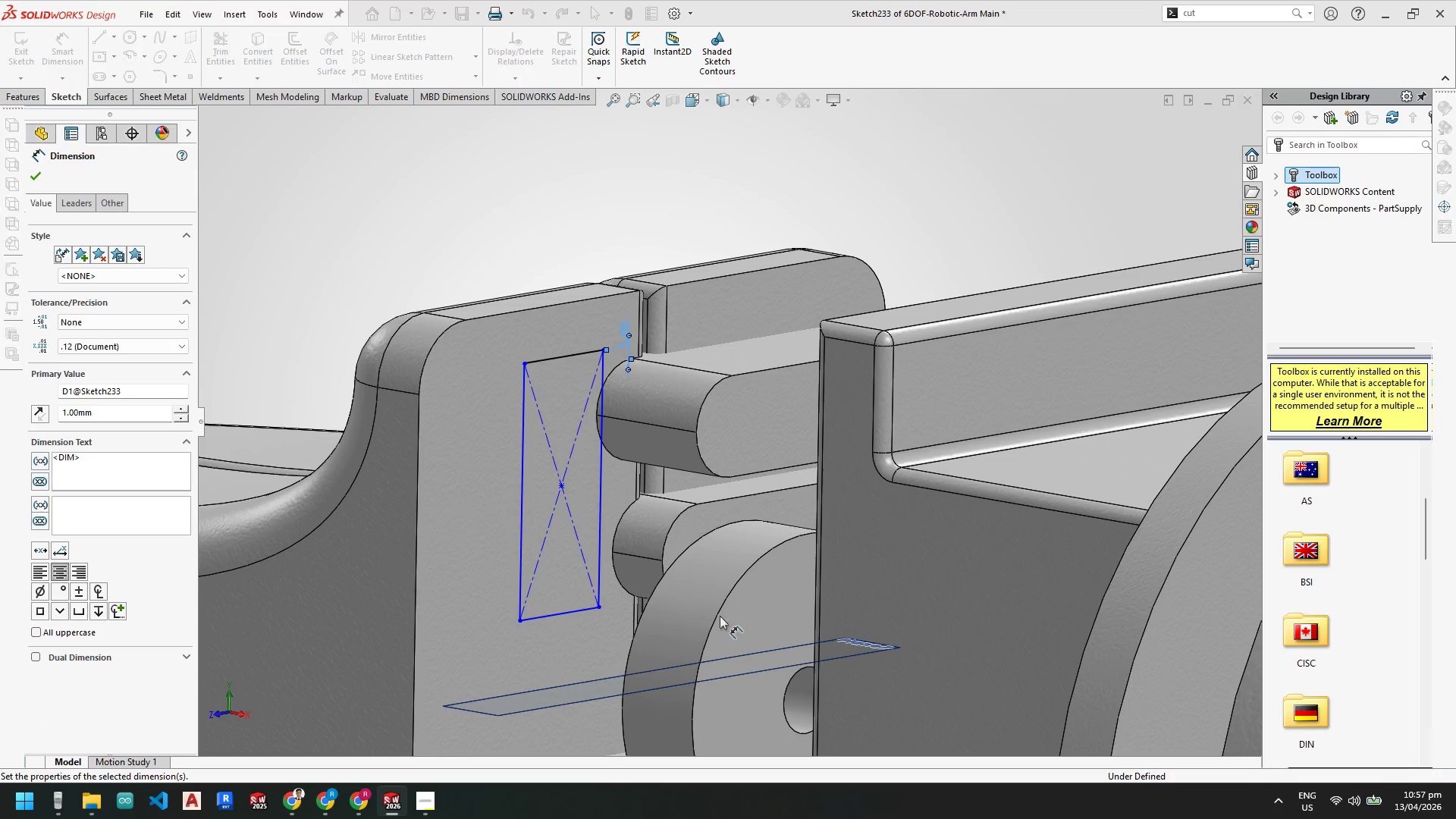 
scroll: coordinate [654, 602], scroll_direction: down, amount: 2.0
 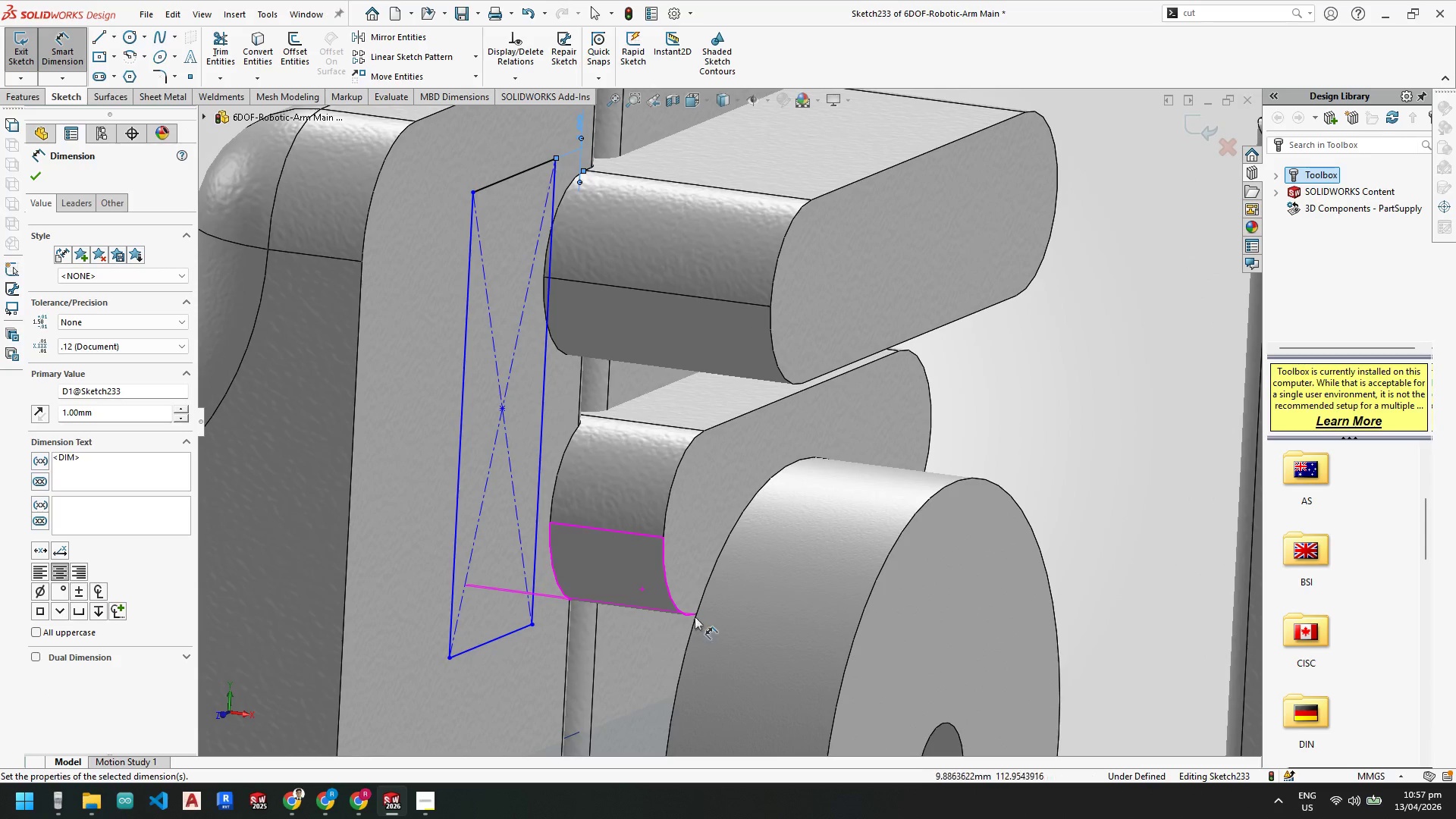 
wait(7.98)
 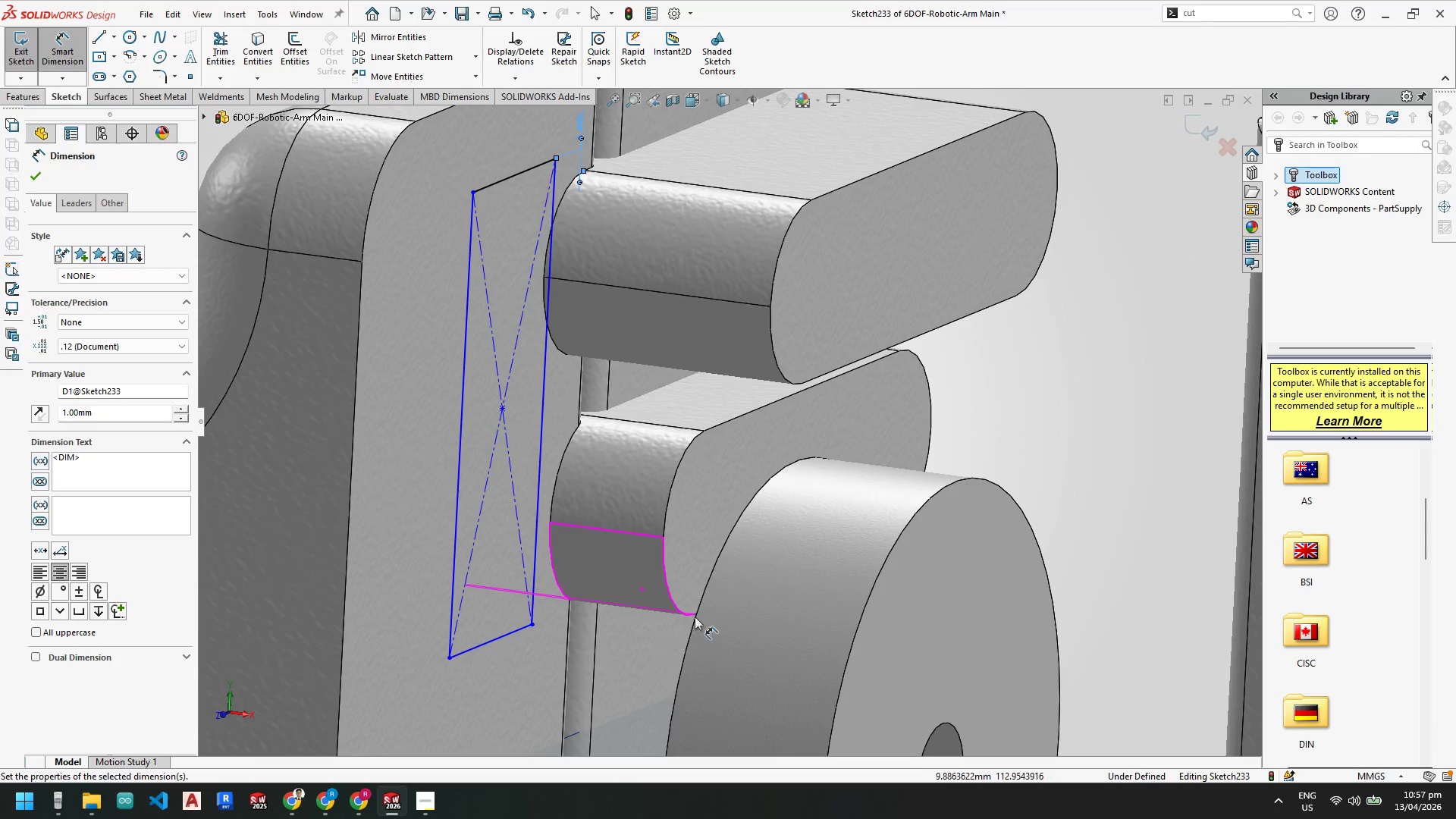 
left_click([676, 645])
 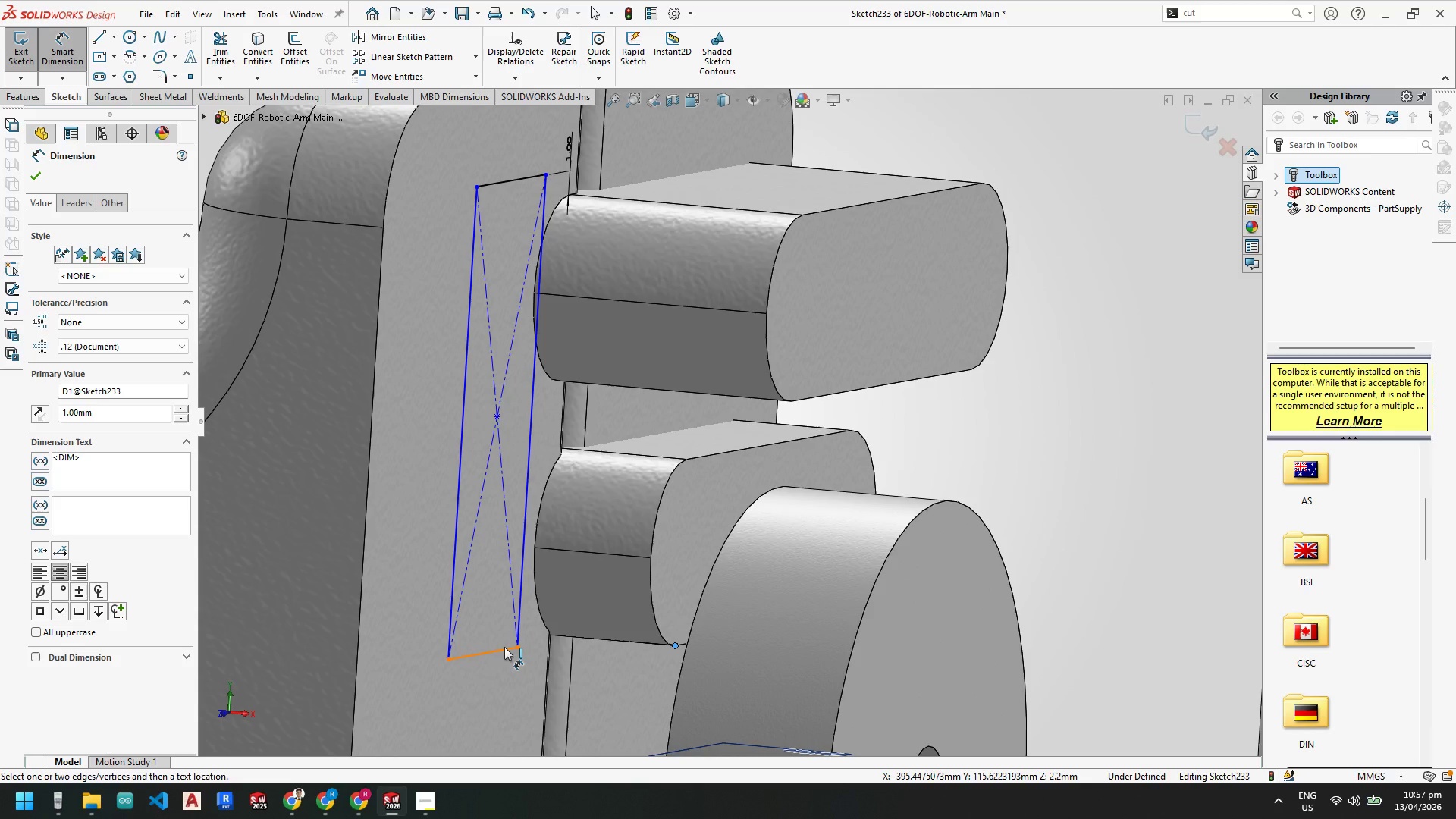 
left_click([504, 648])
 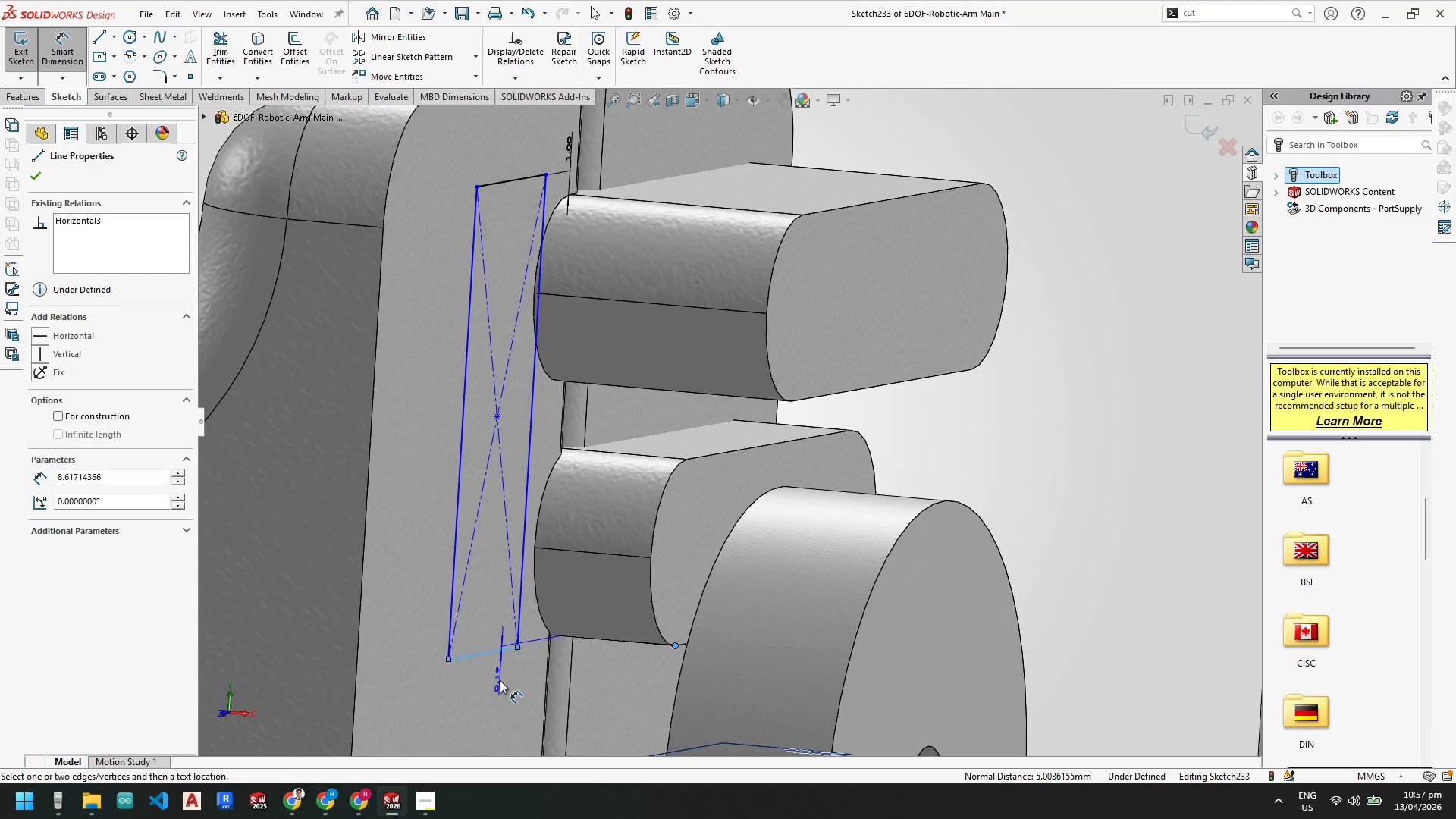 
left_click([497, 683])
 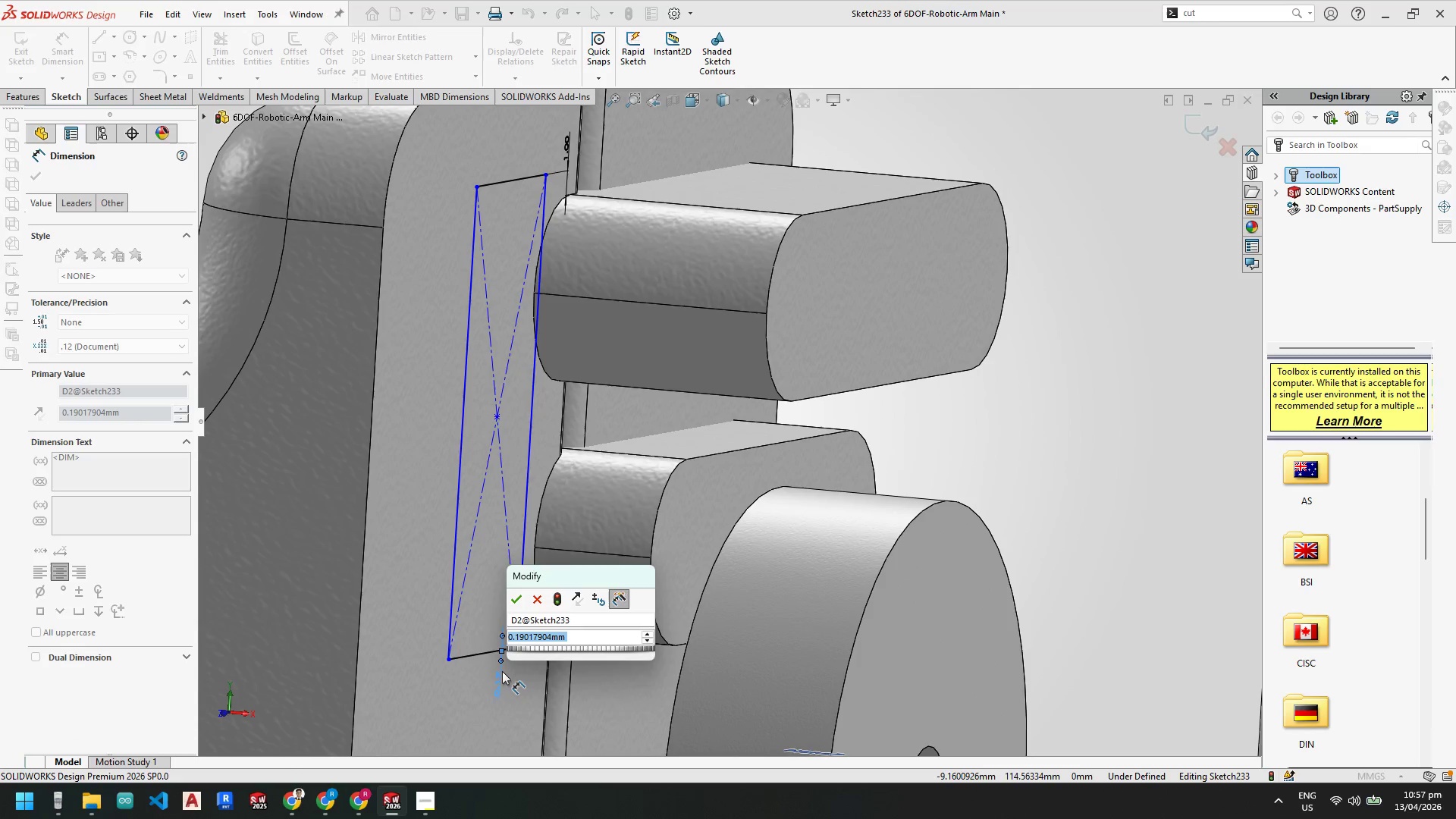 
key(Numpad1)
 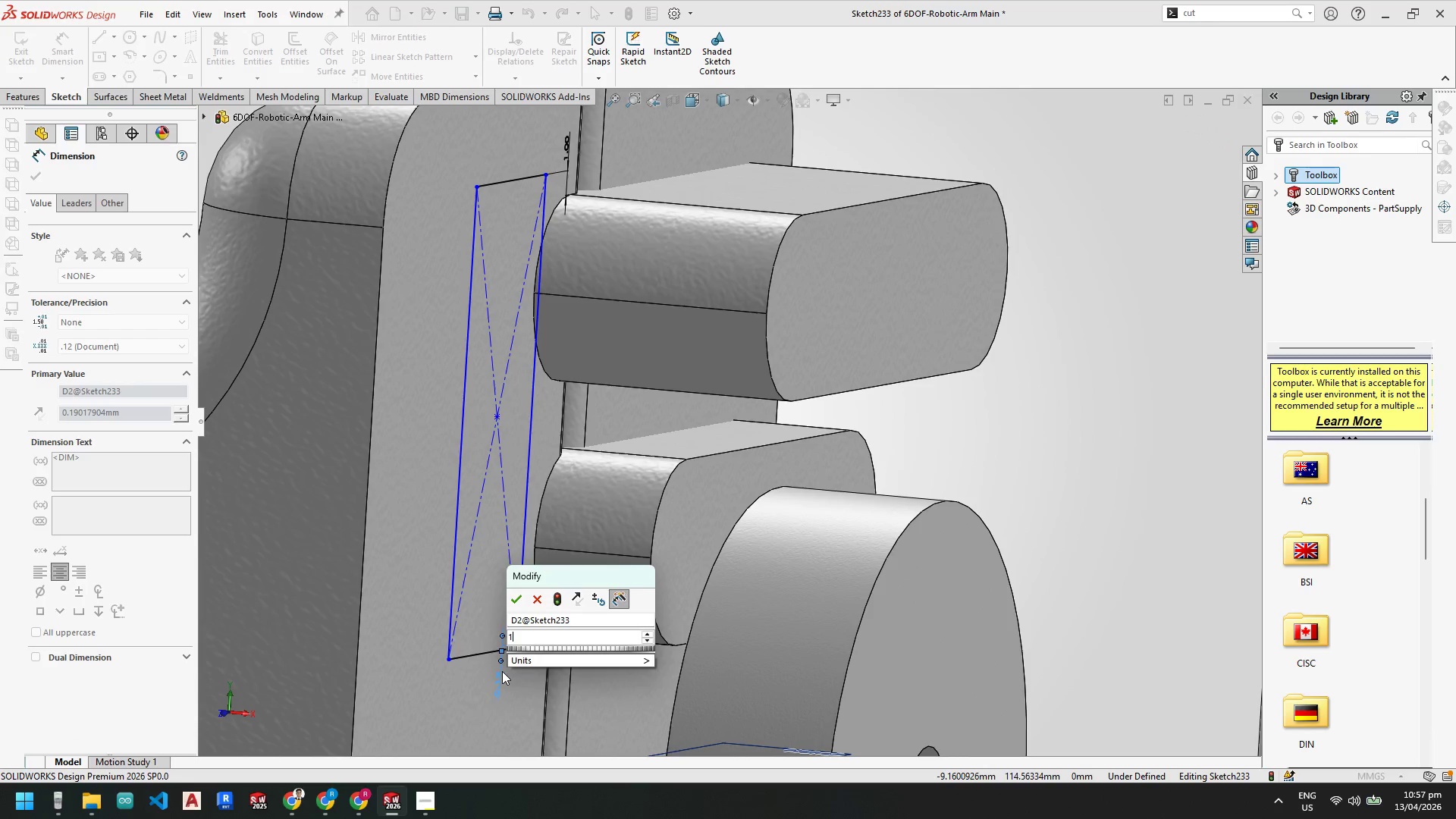 
key(NumpadEnter)
 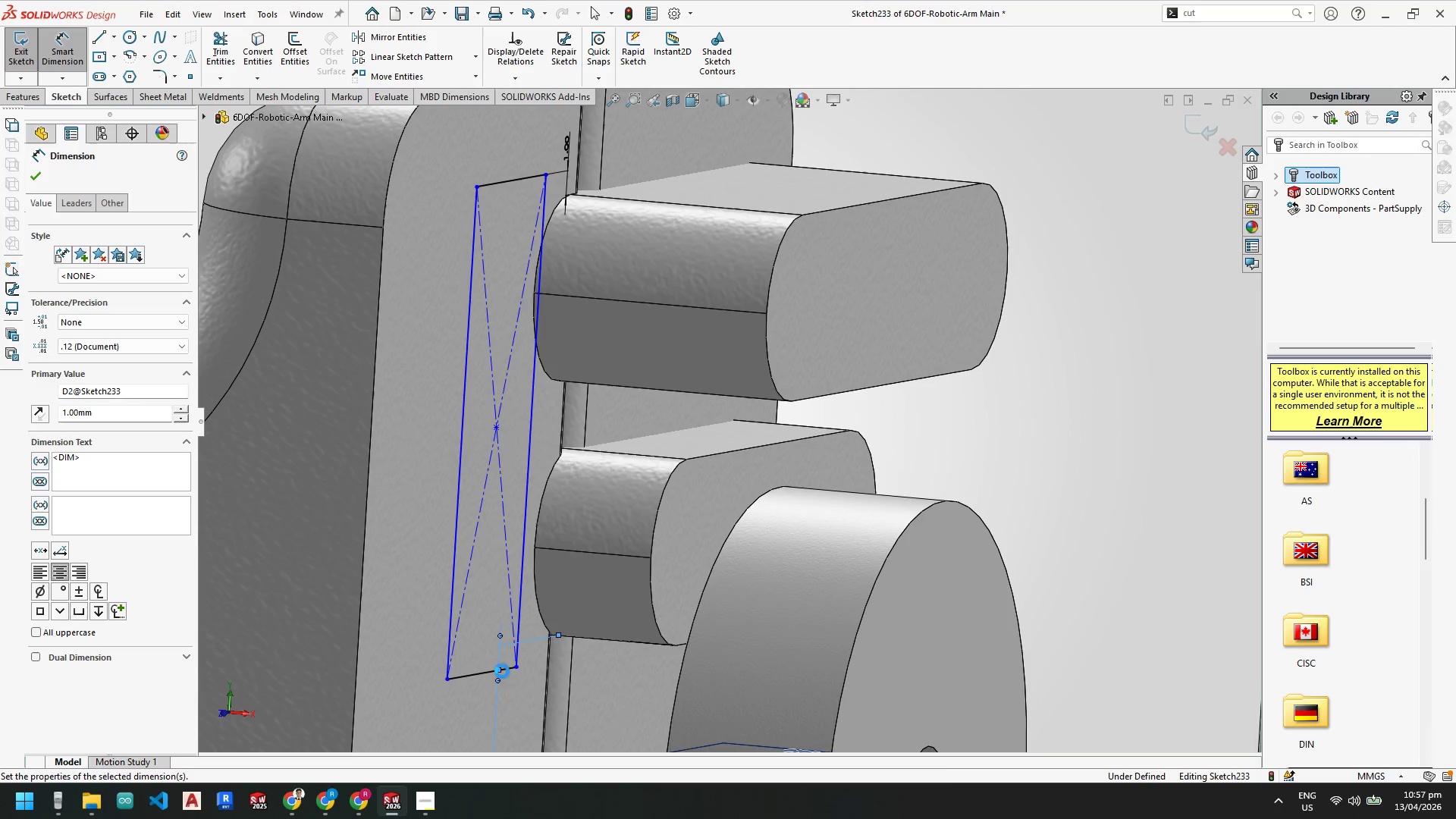 
key(Escape)
 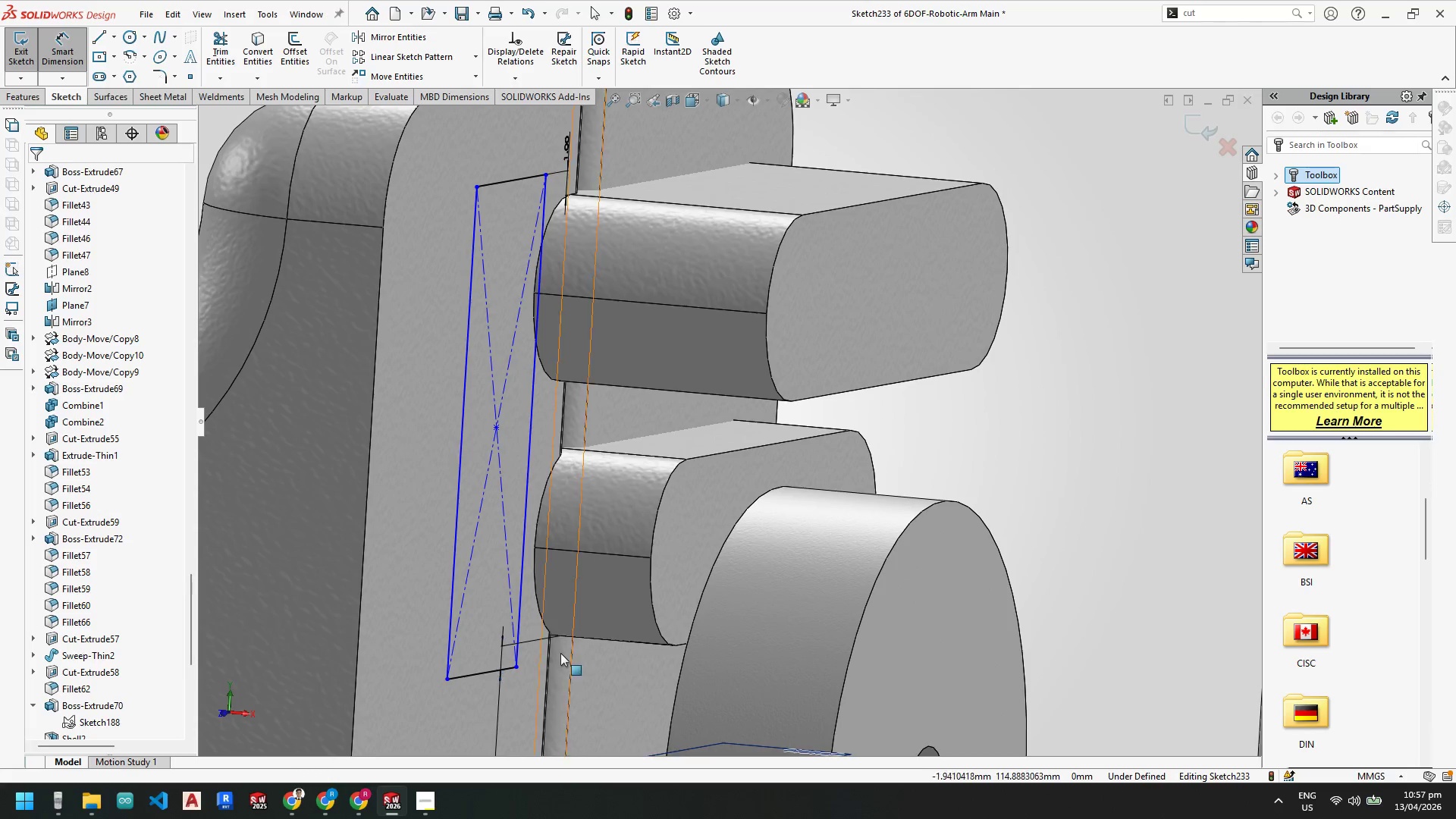 
key(Escape)
 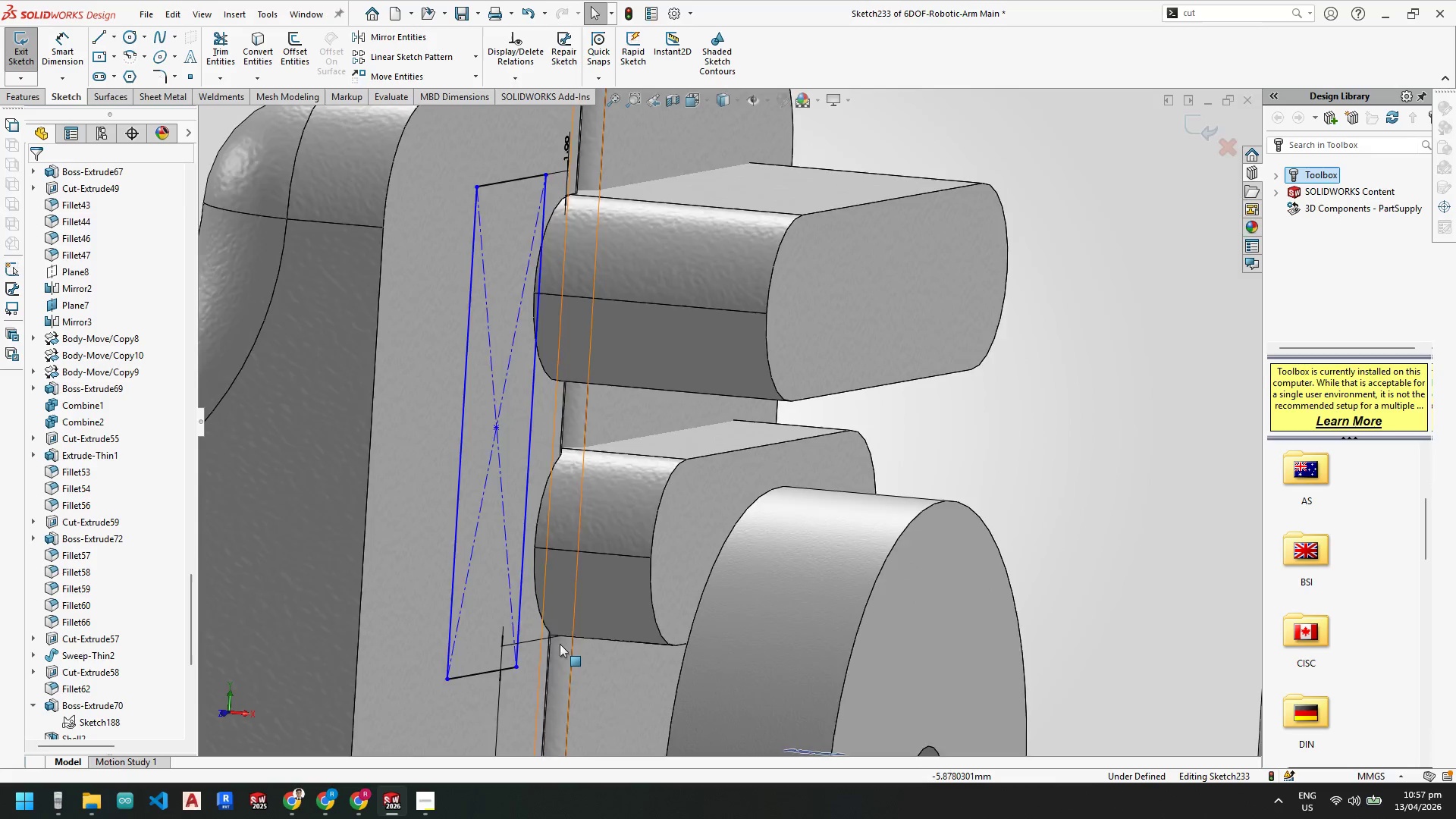 
scroll: coordinate [637, 461], scroll_direction: up, amount: 5.0
 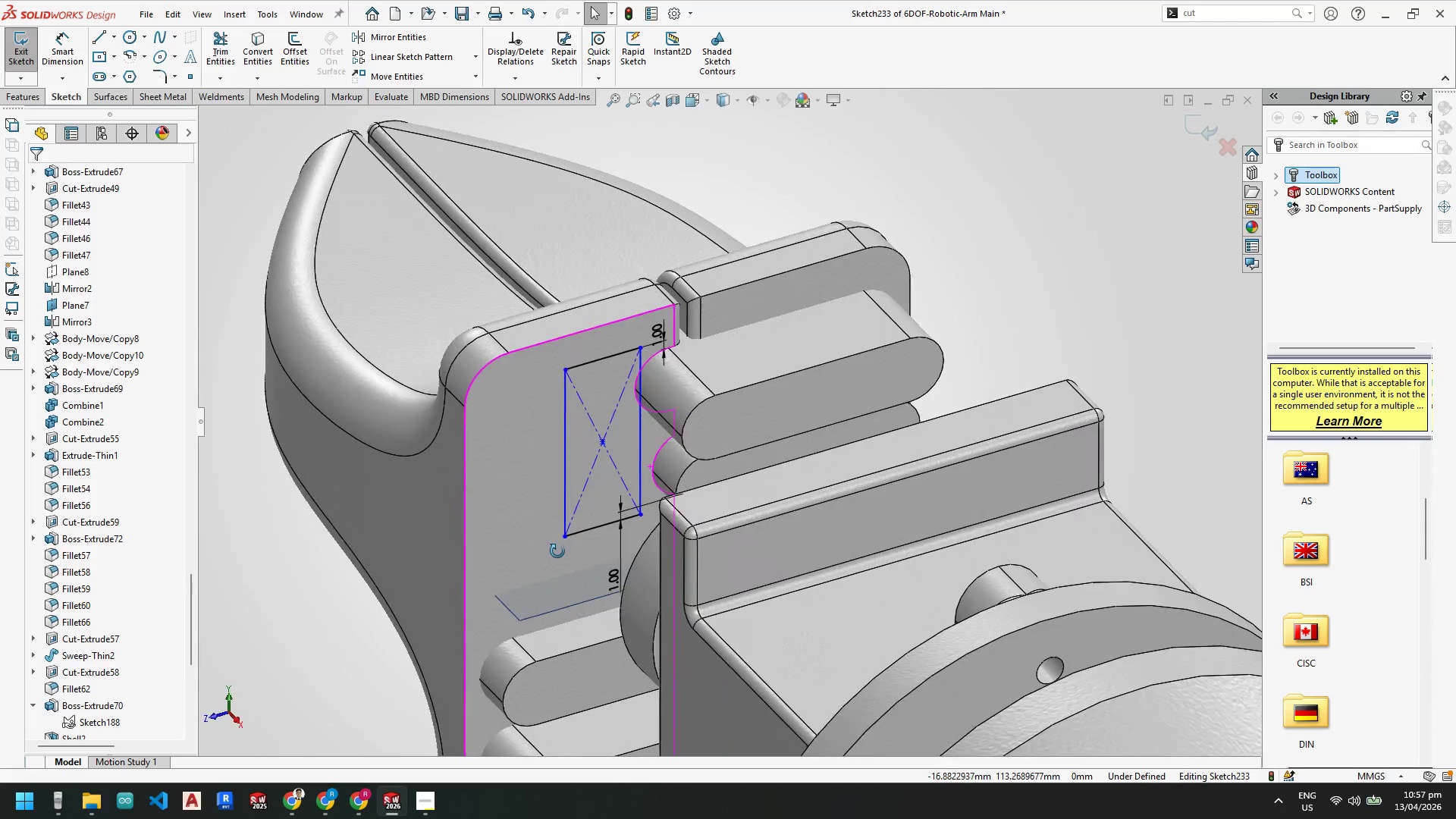 
key(Escape)
 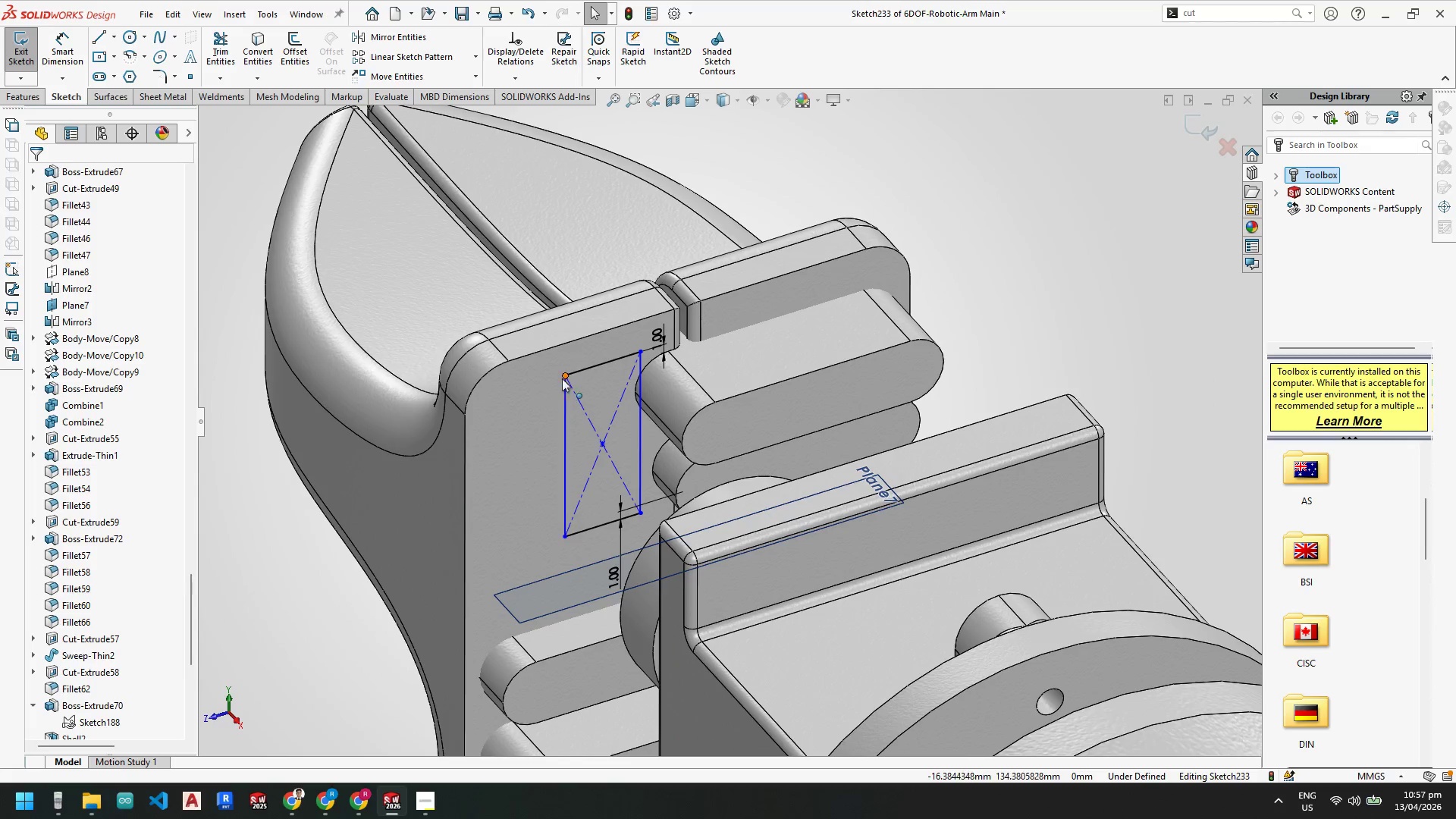 
left_click_drag(start_coordinate=[566, 376], to_coordinate=[508, 410])
 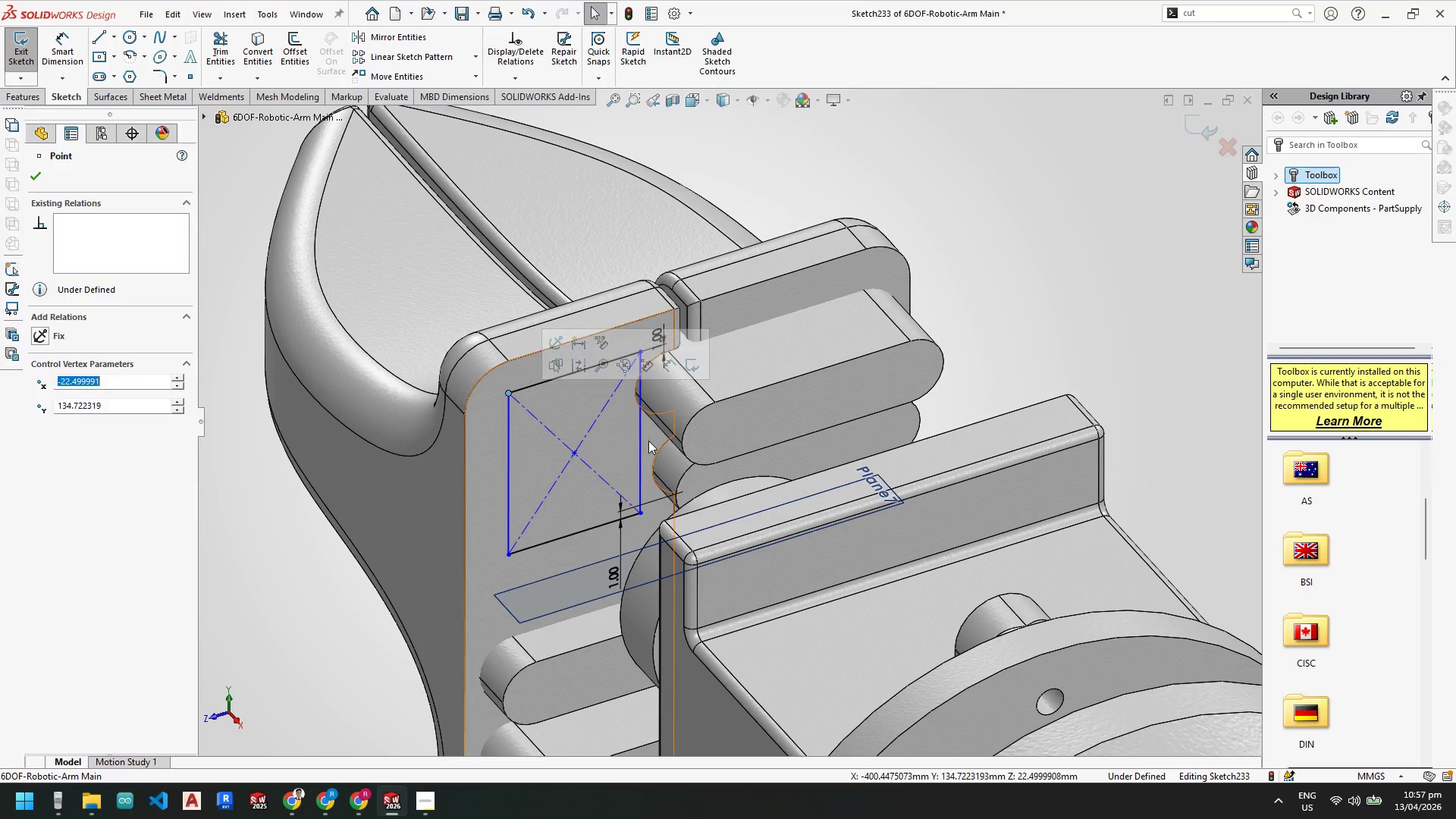 
key(Escape)
 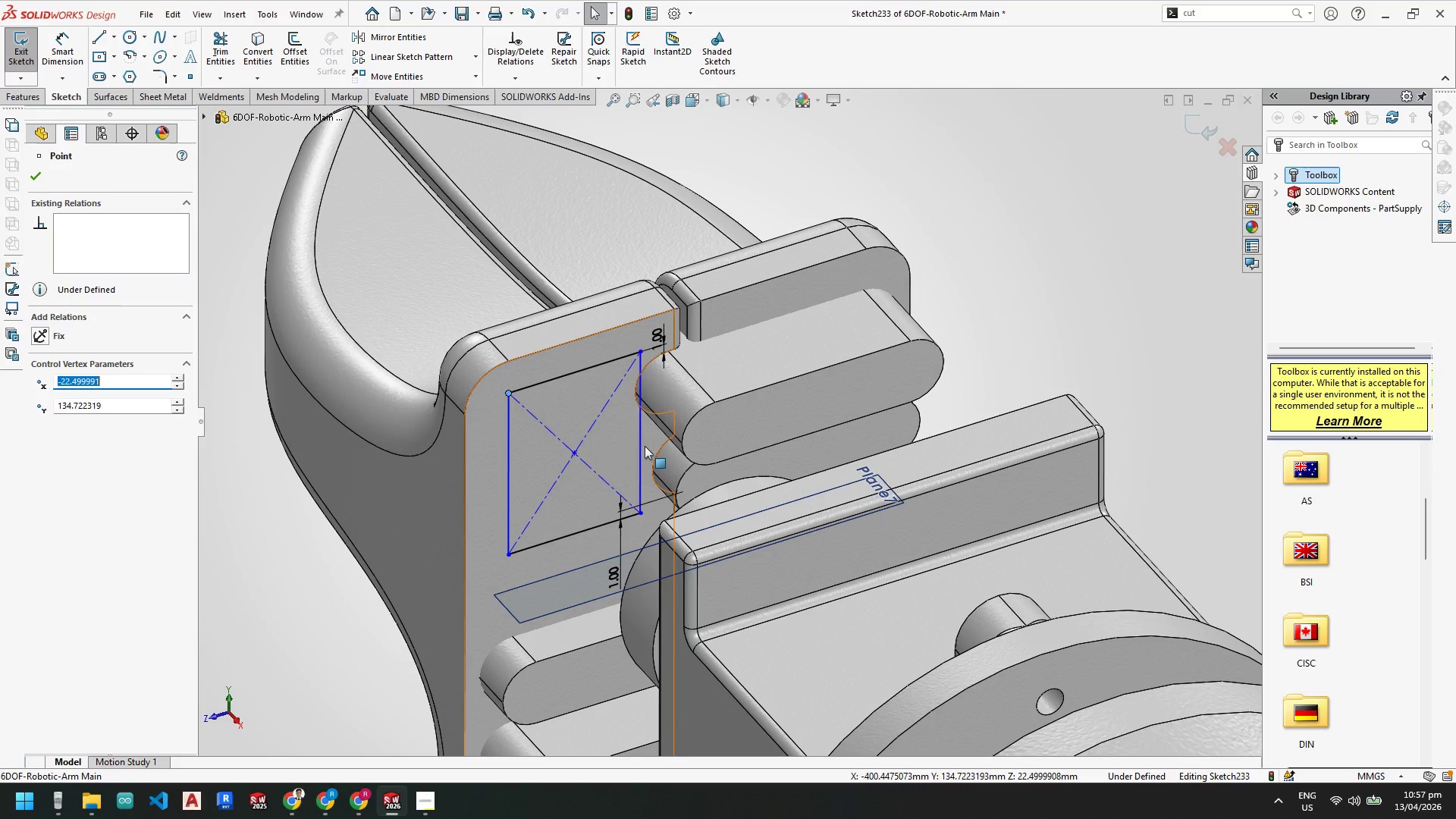 
hold_key(key=Escape, duration=4.55)
 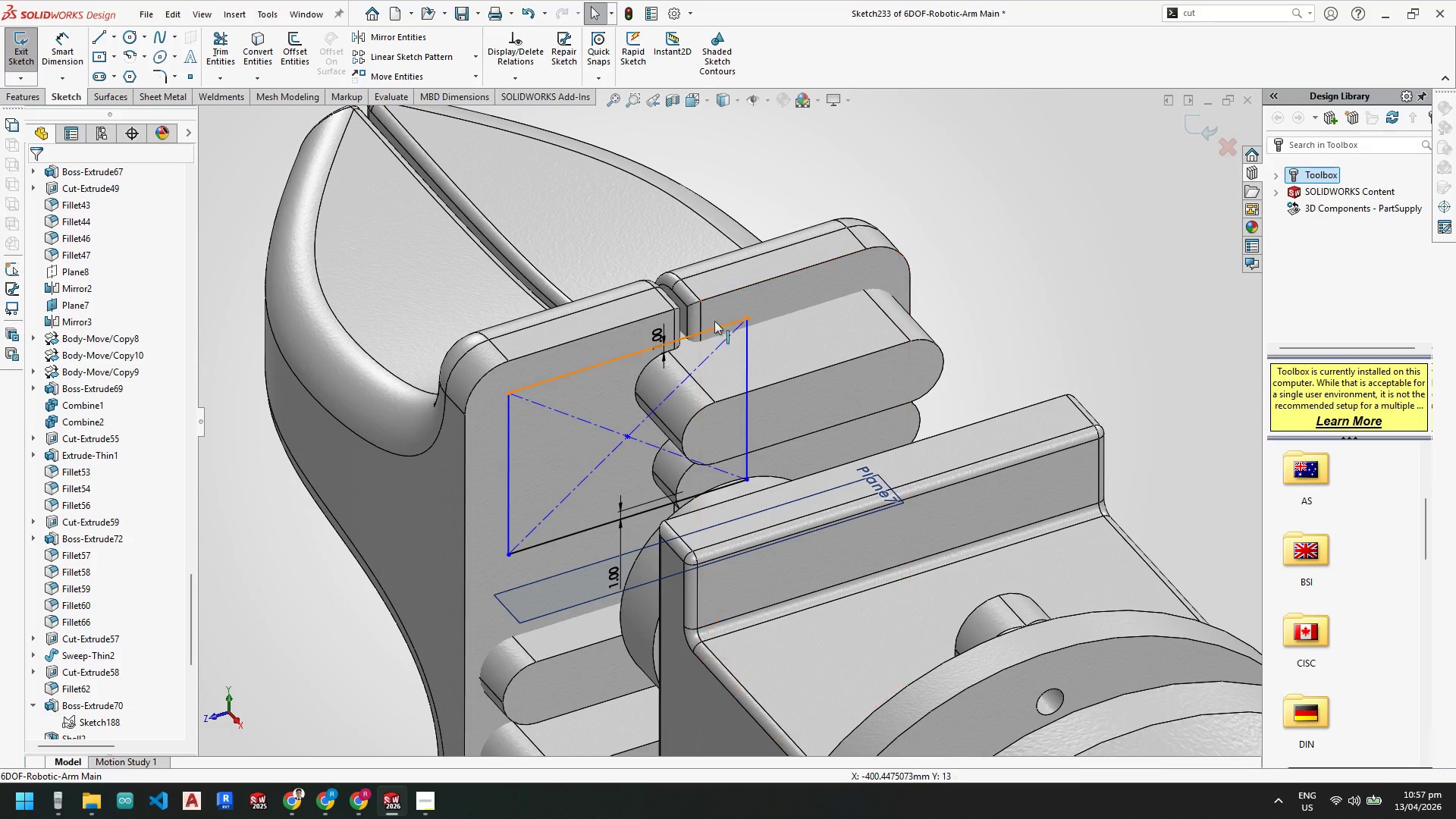 
left_click_drag(start_coordinate=[641, 353], to_coordinate=[747, 332])
 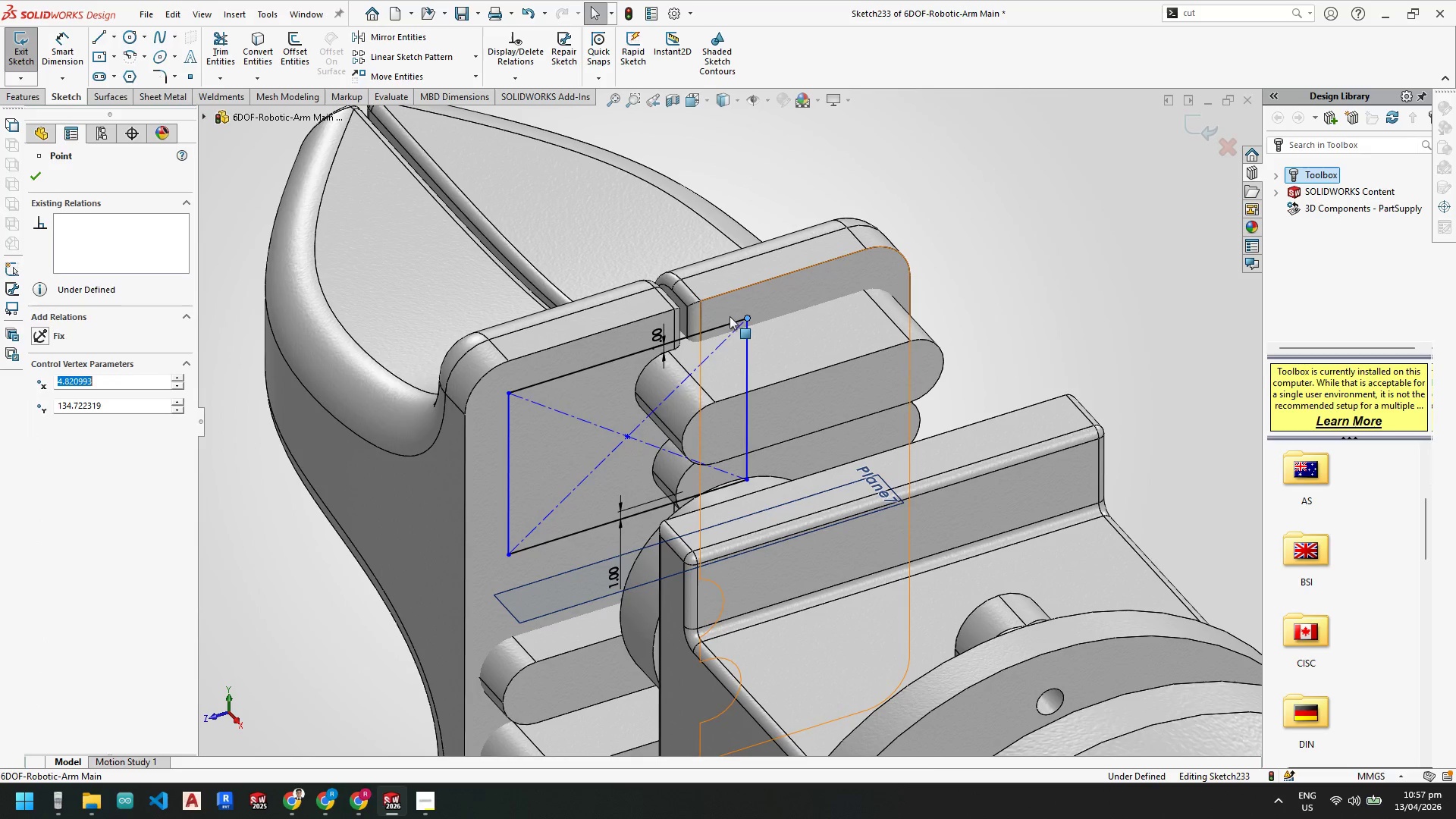 
key(Escape)
 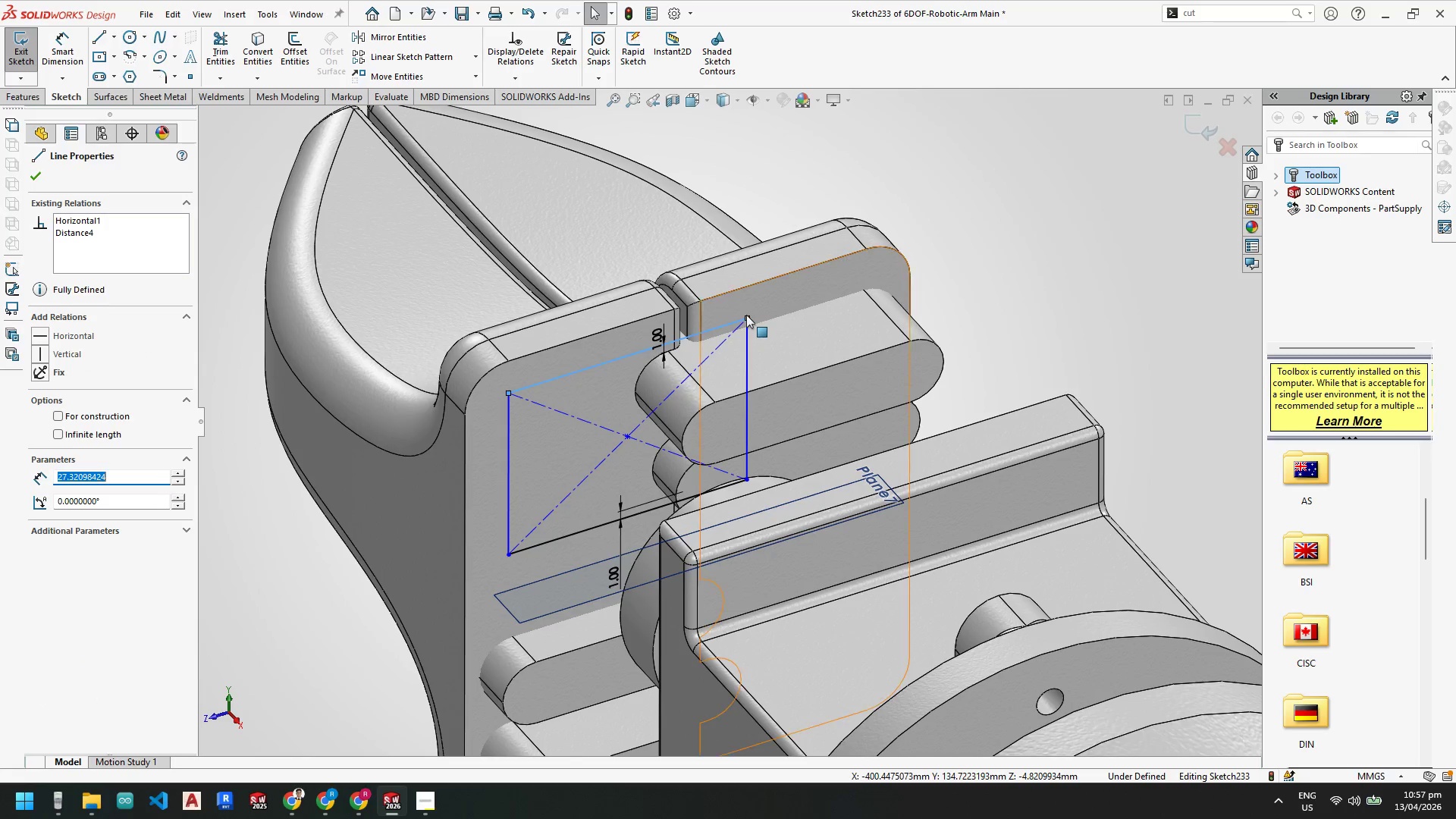 
key(Escape)
 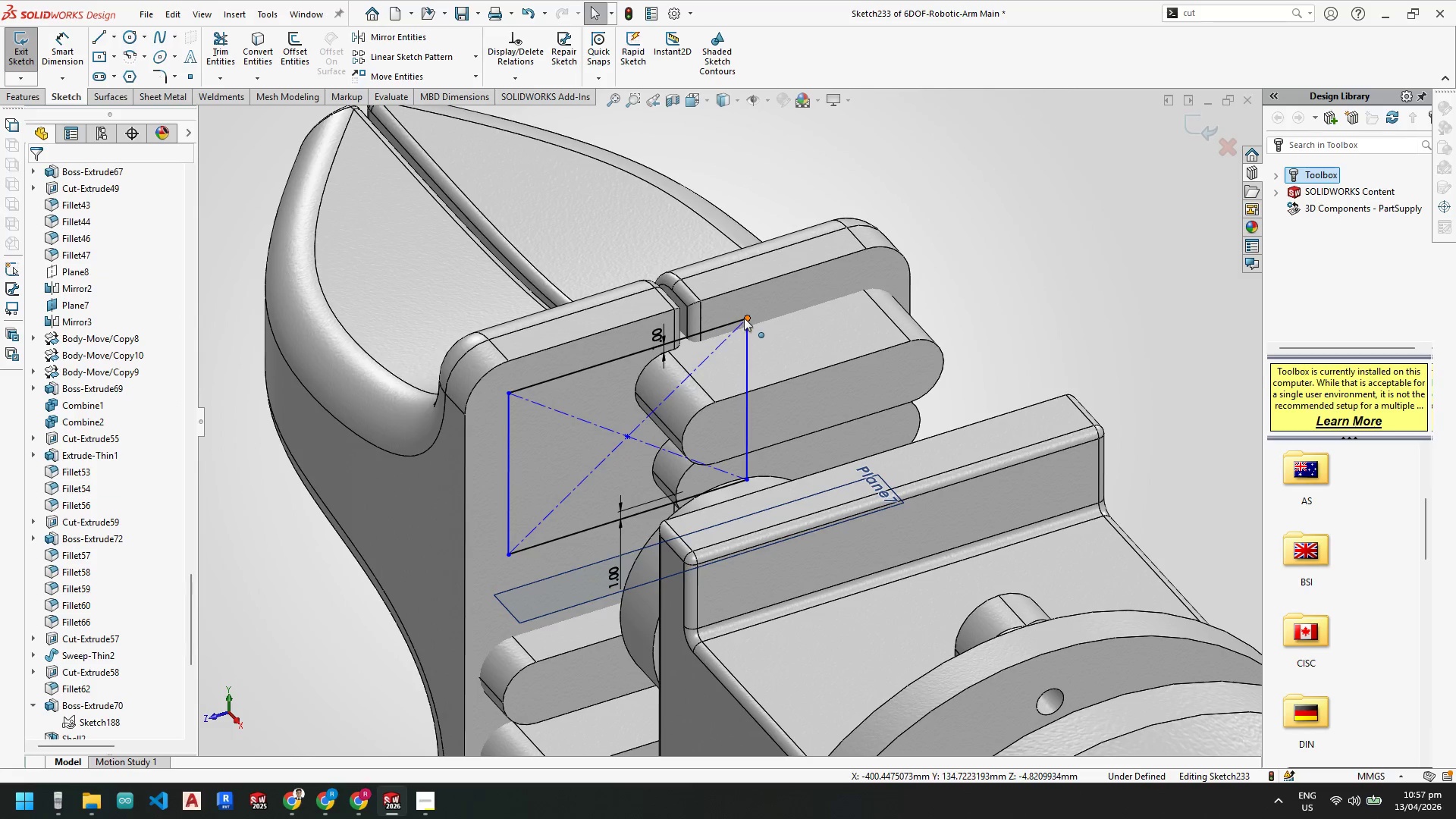 
left_click_drag(start_coordinate=[744, 317], to_coordinate=[688, 323])
 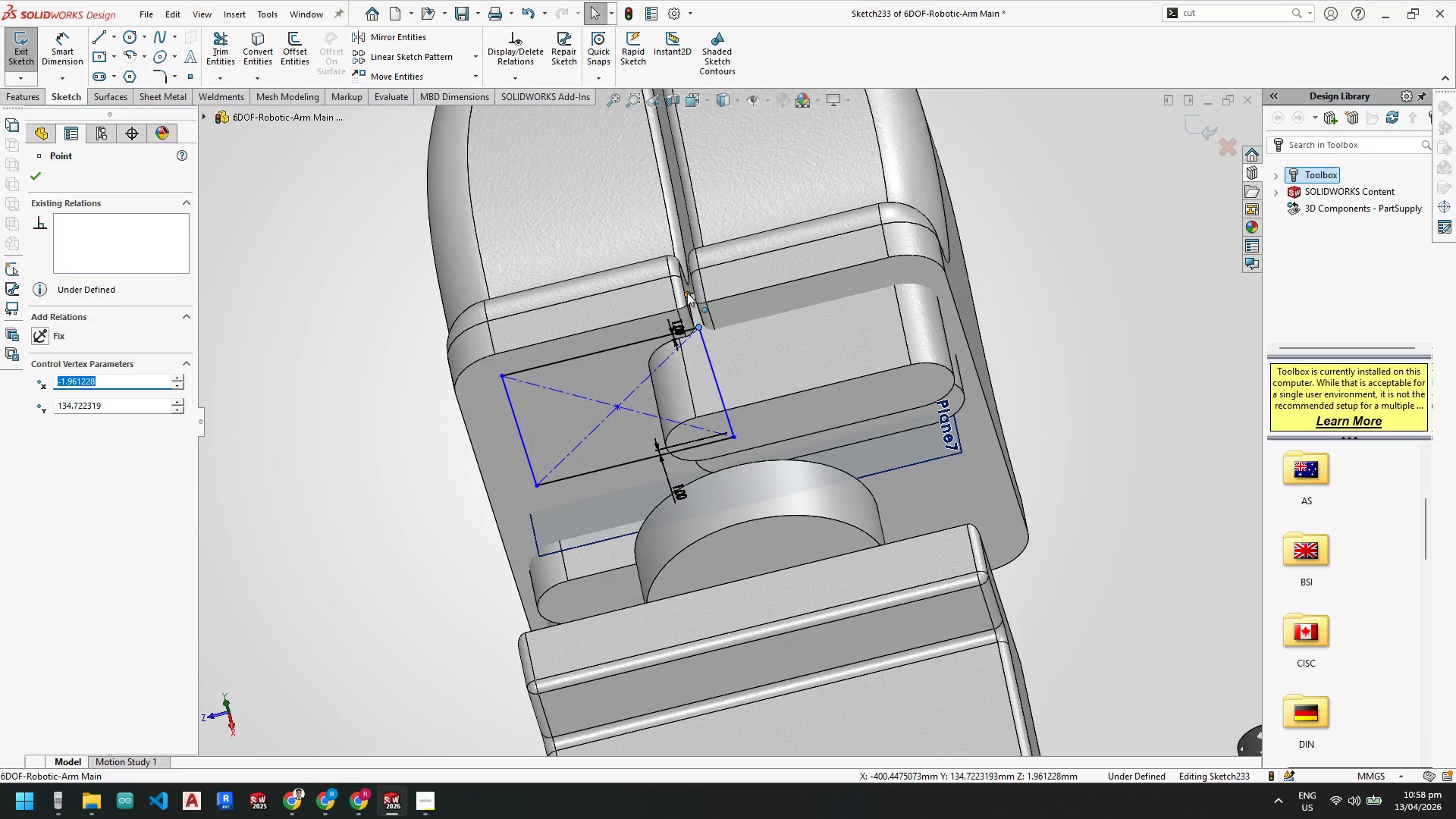 
scroll: coordinate [687, 322], scroll_direction: down, amount: 4.0
 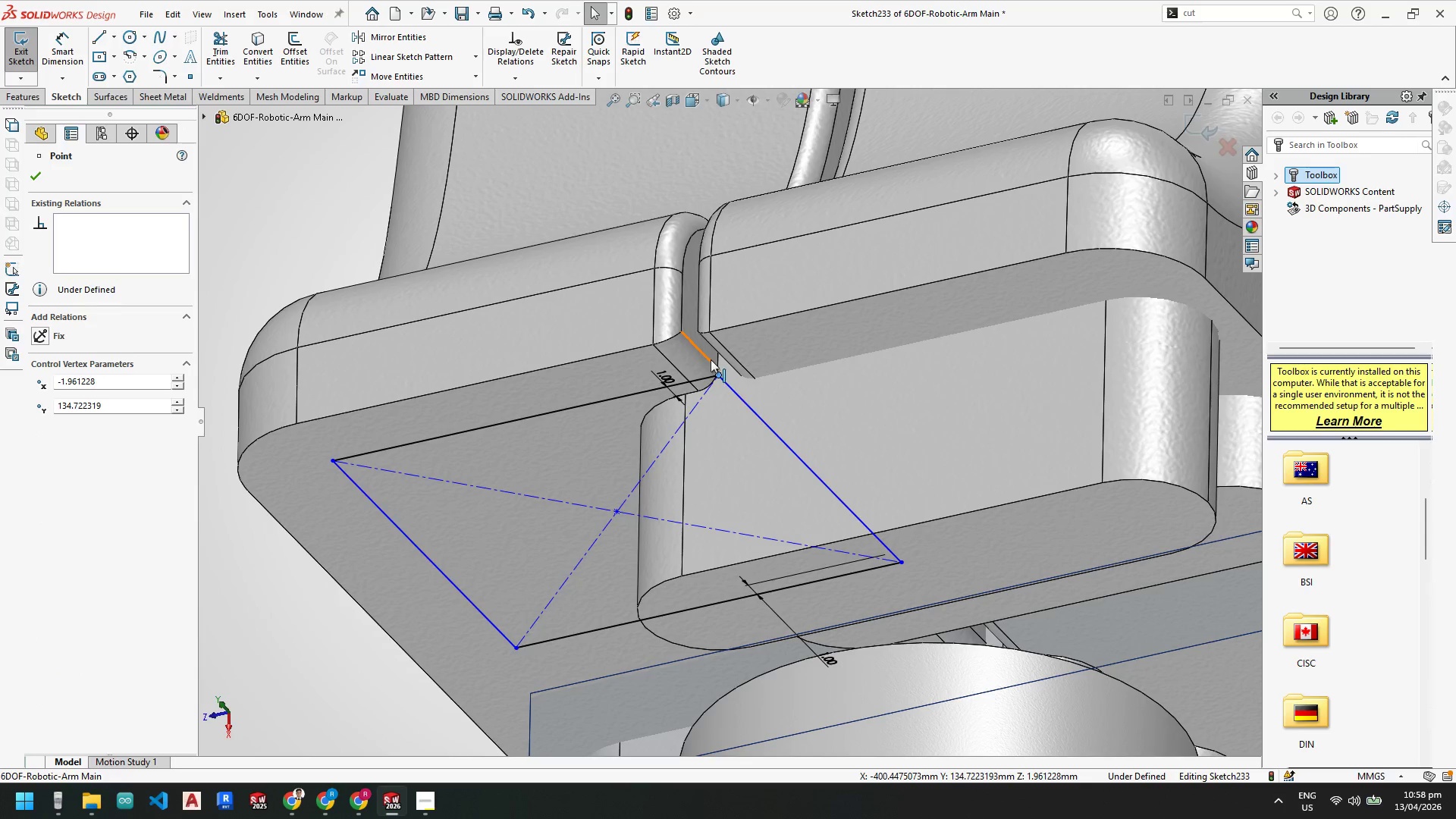 
hold_key(key=ControlLeft, duration=0.89)
 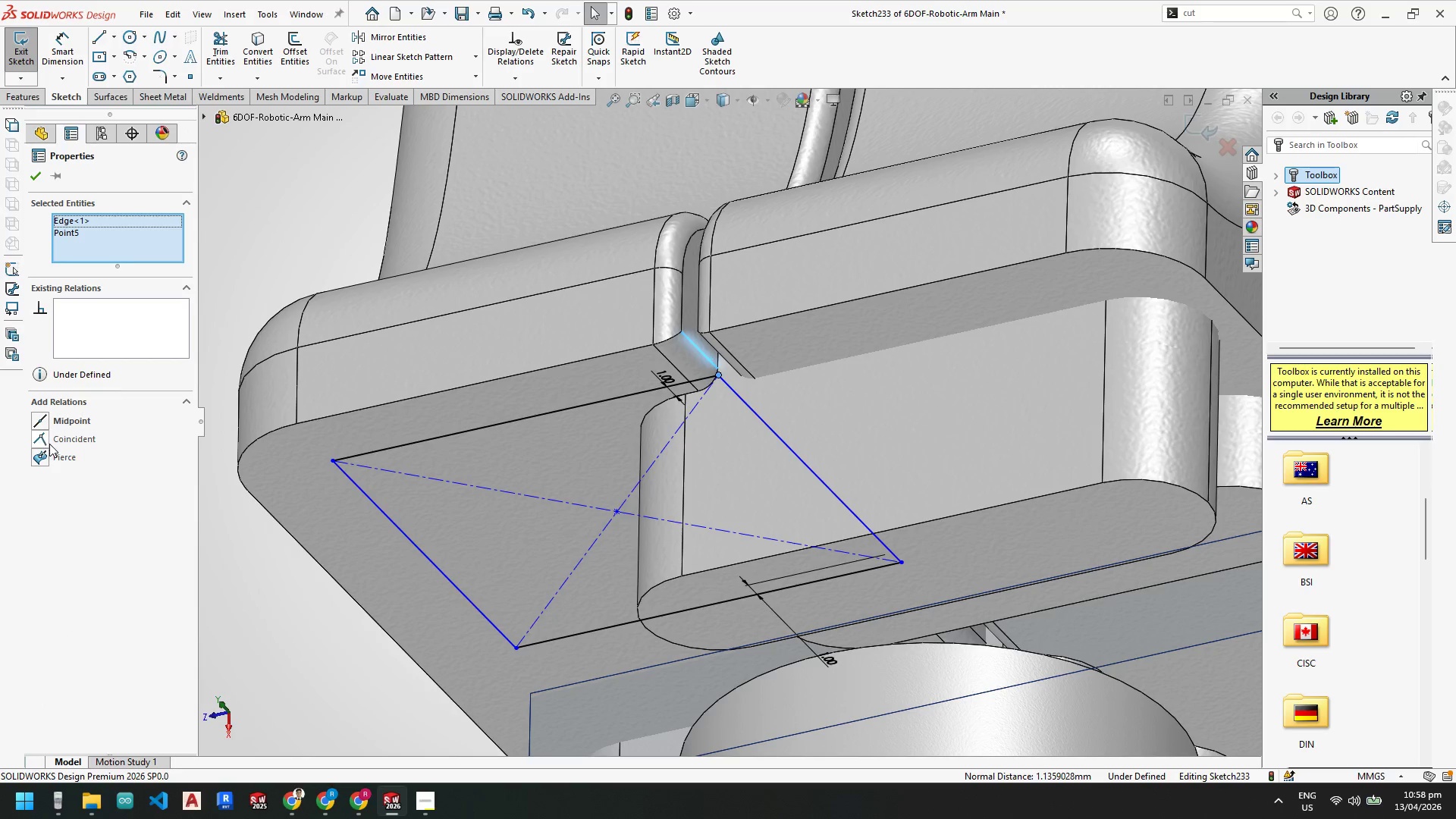 
left_click([44, 442])
 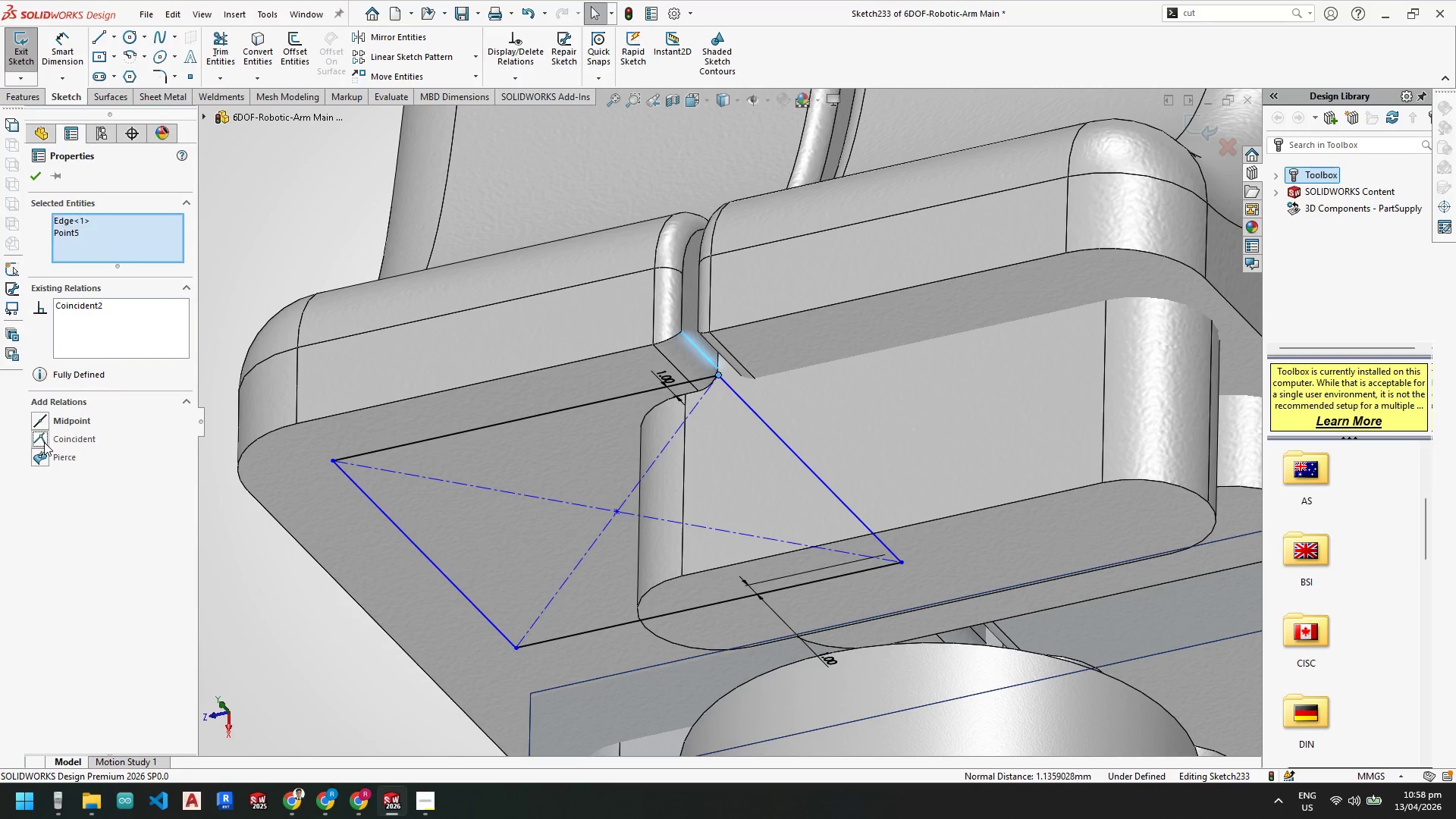 
key(Escape)
 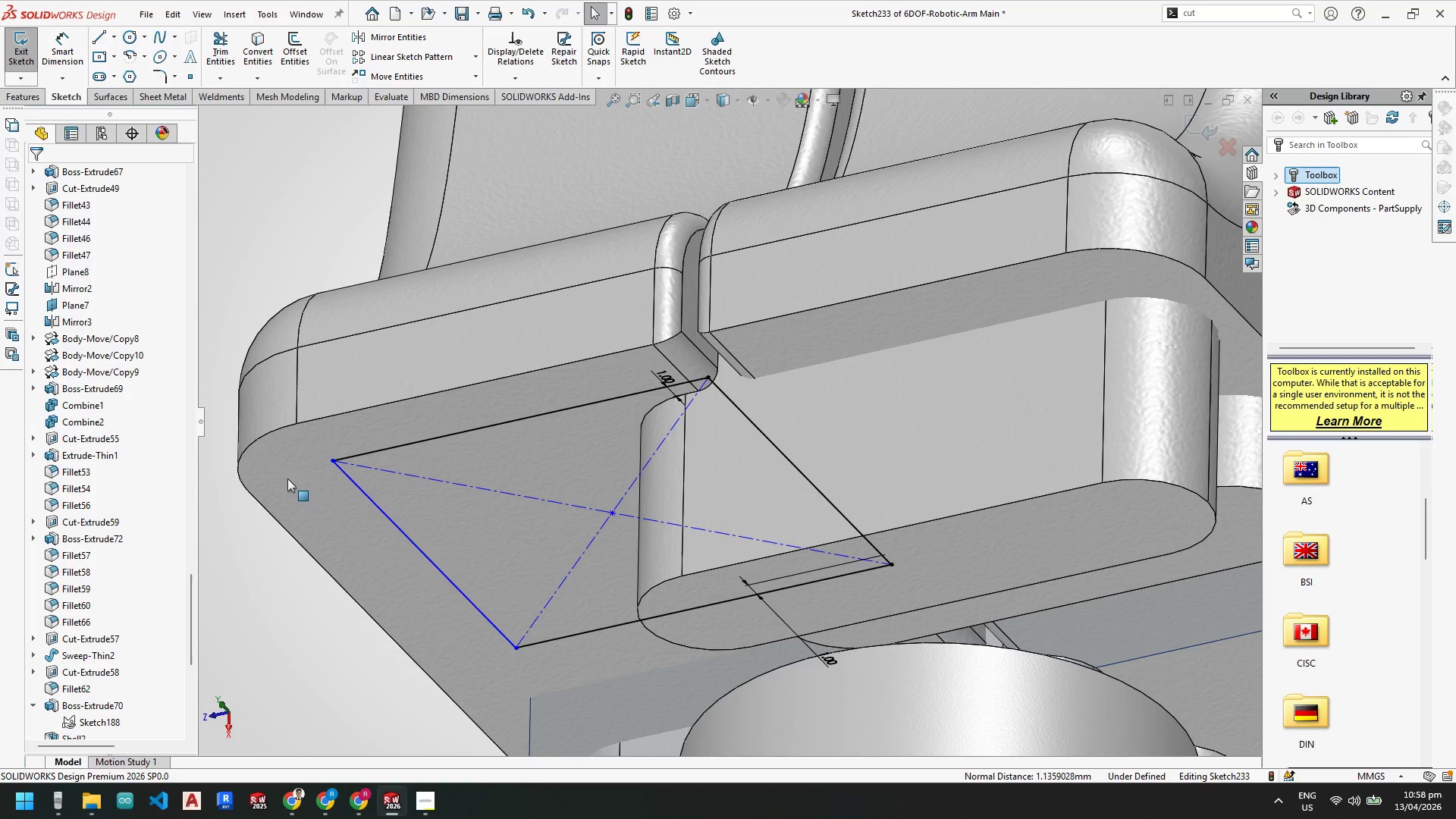 
key(Escape)
 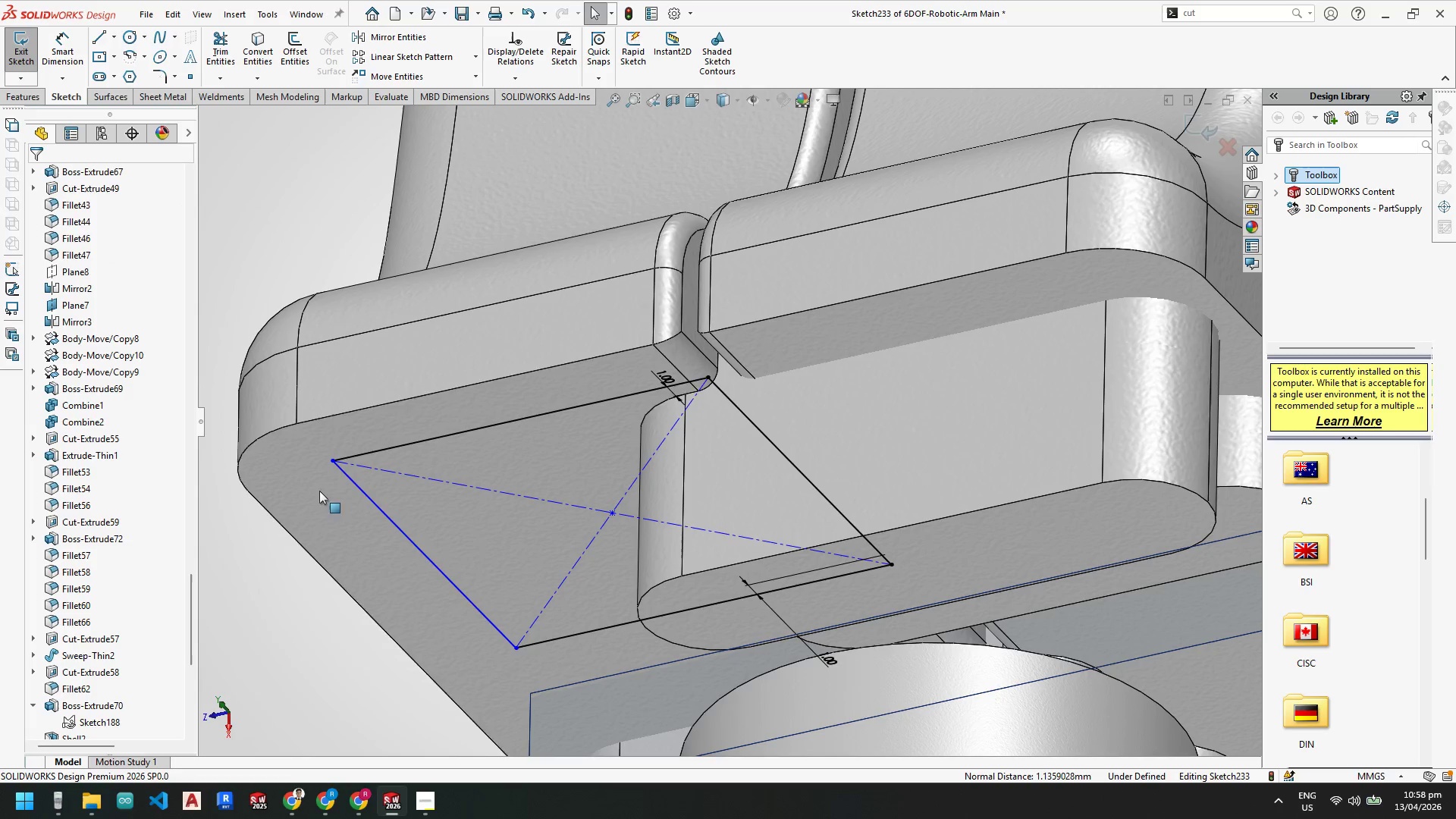 
key(Escape)
 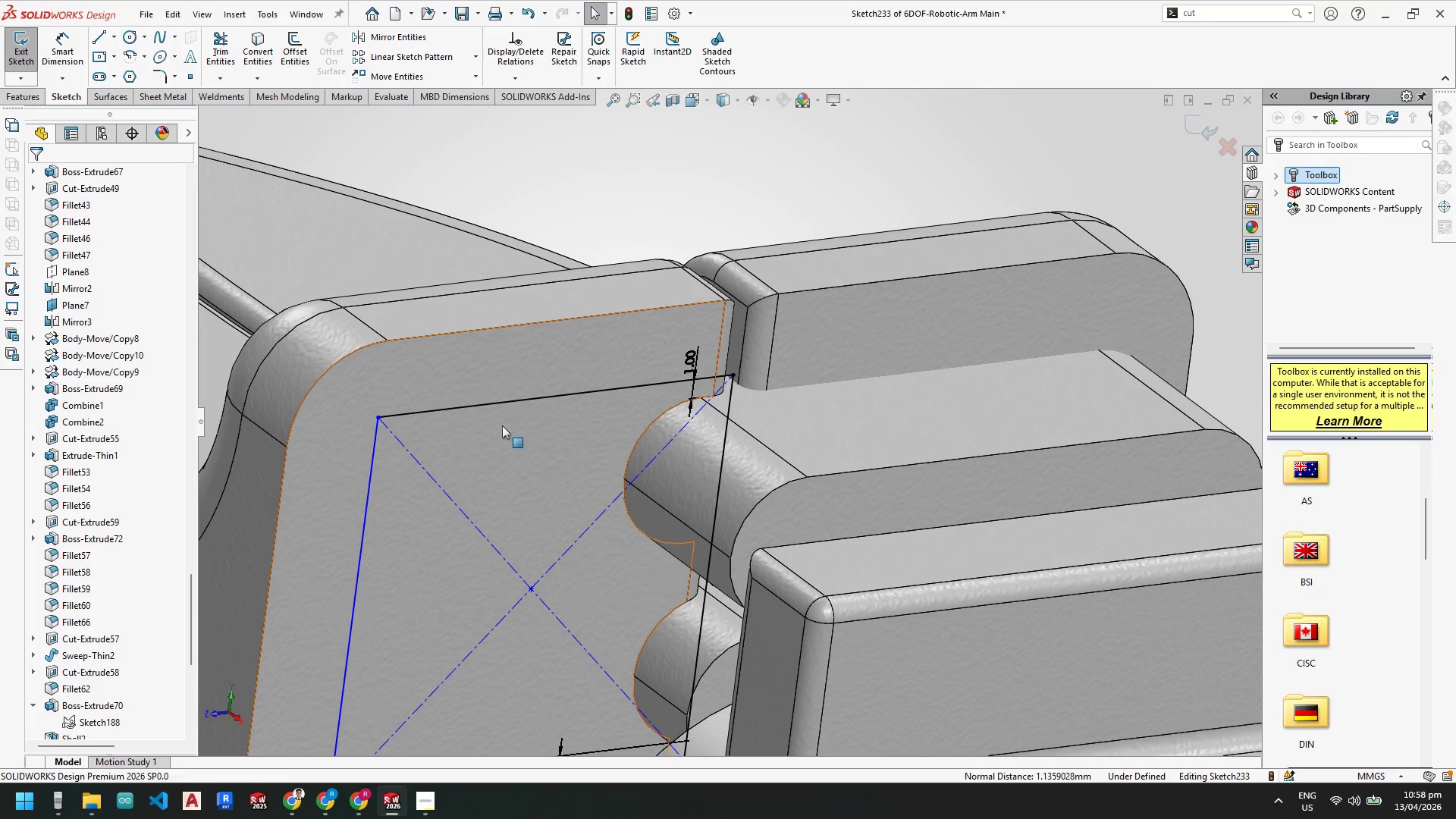 
scroll: coordinate [615, 518], scroll_direction: up, amount: 5.0
 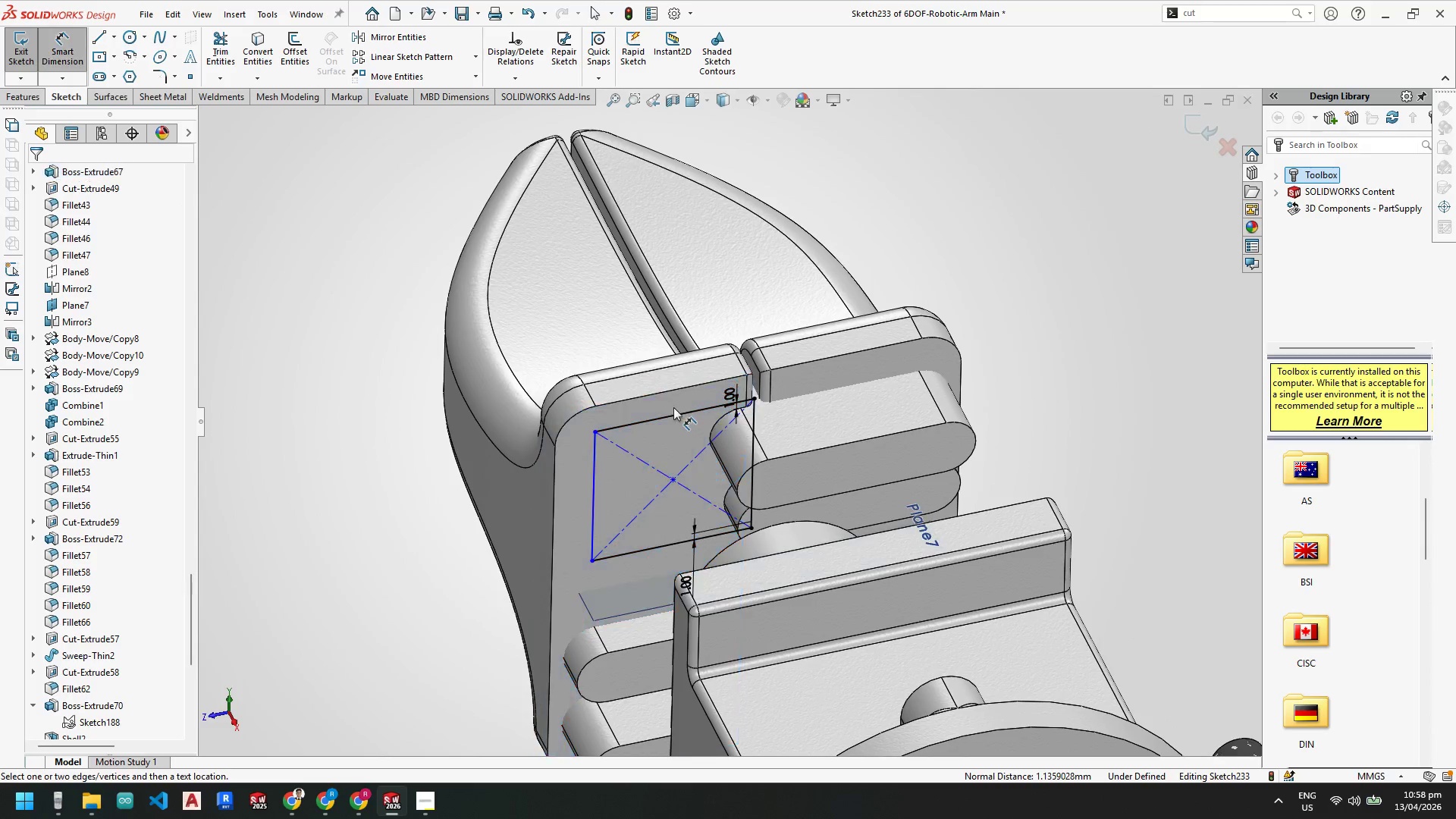 
left_click([679, 416])
 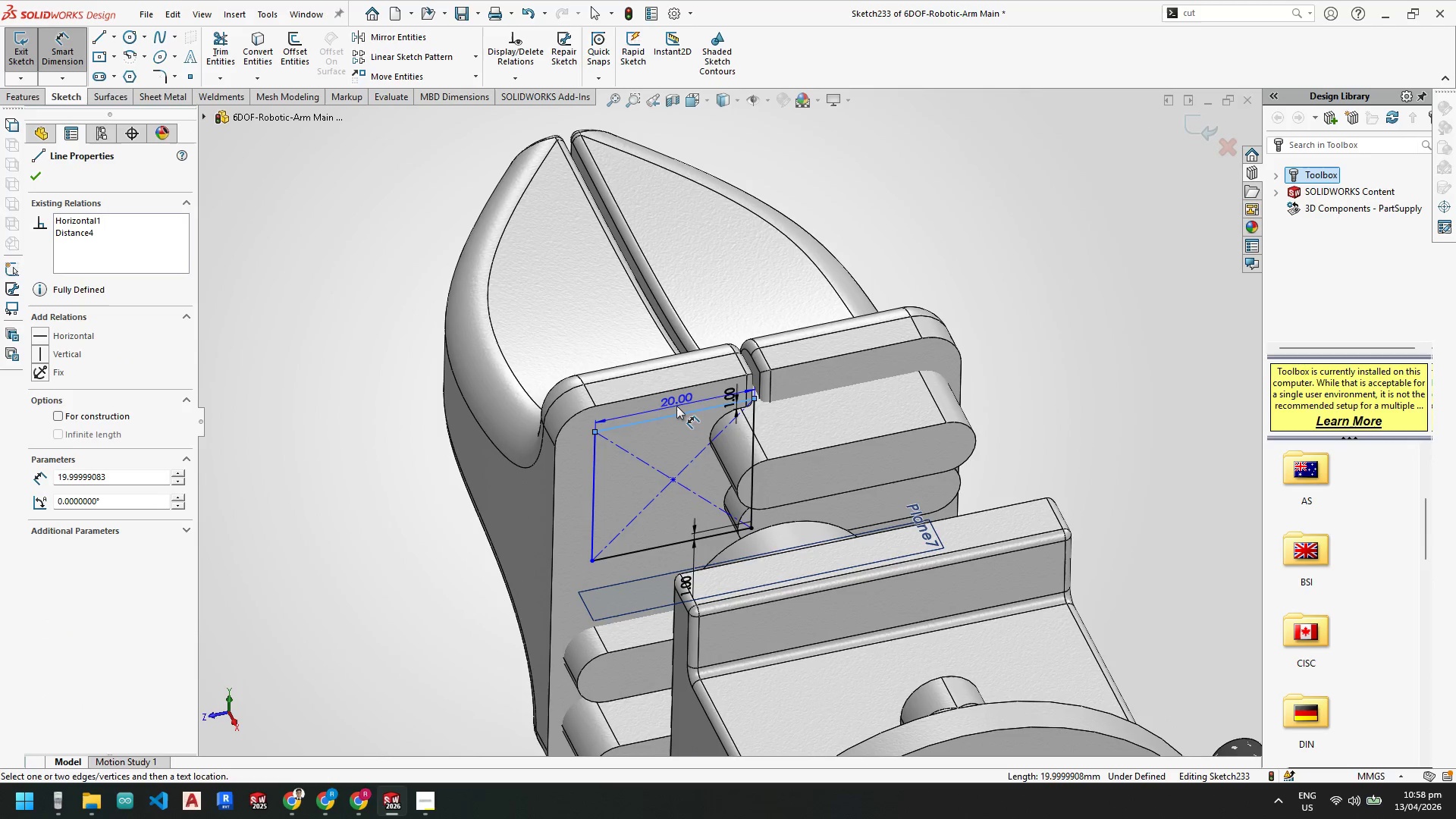 
left_click([676, 405])
 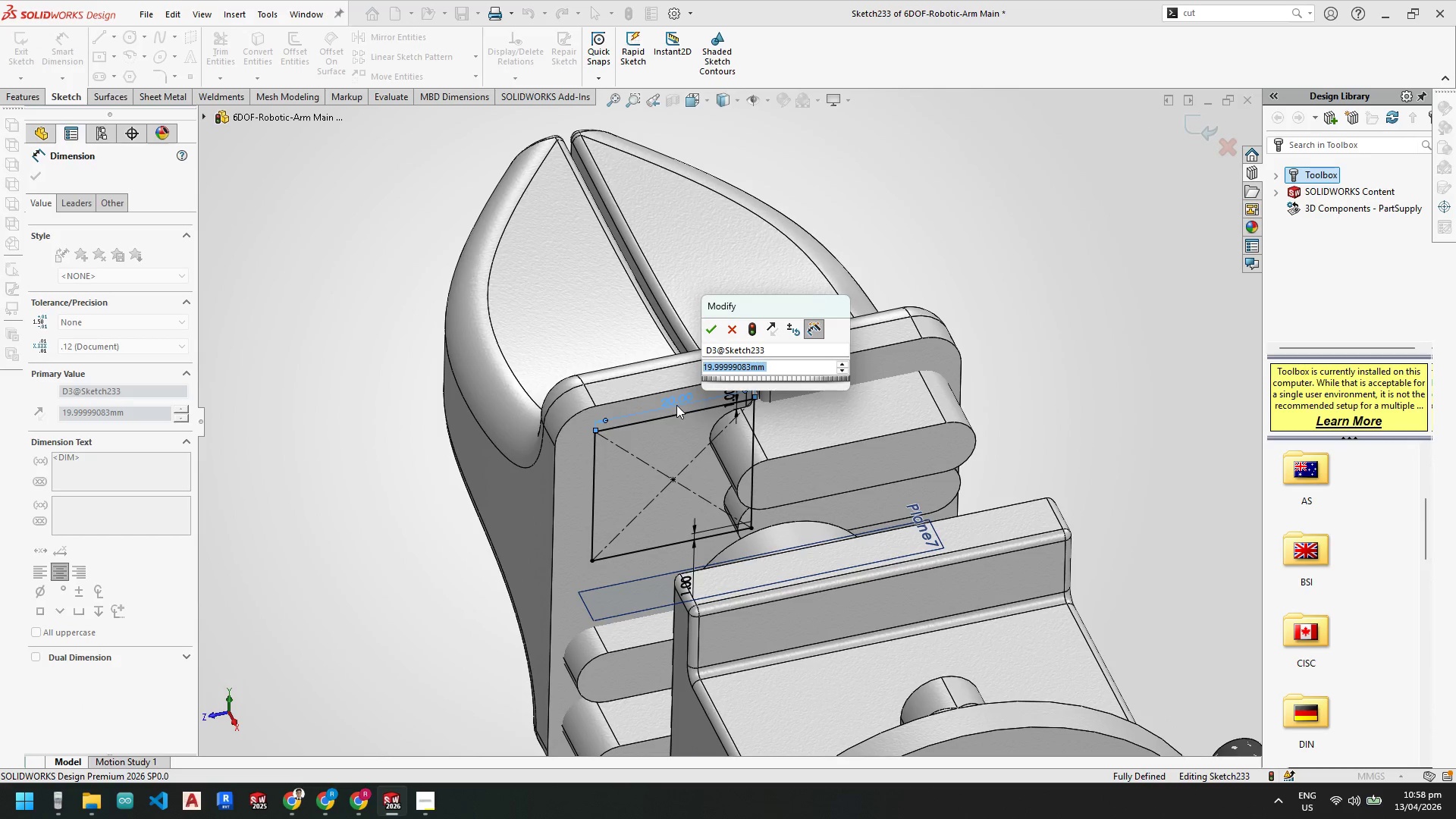 
key(Numpad5)
 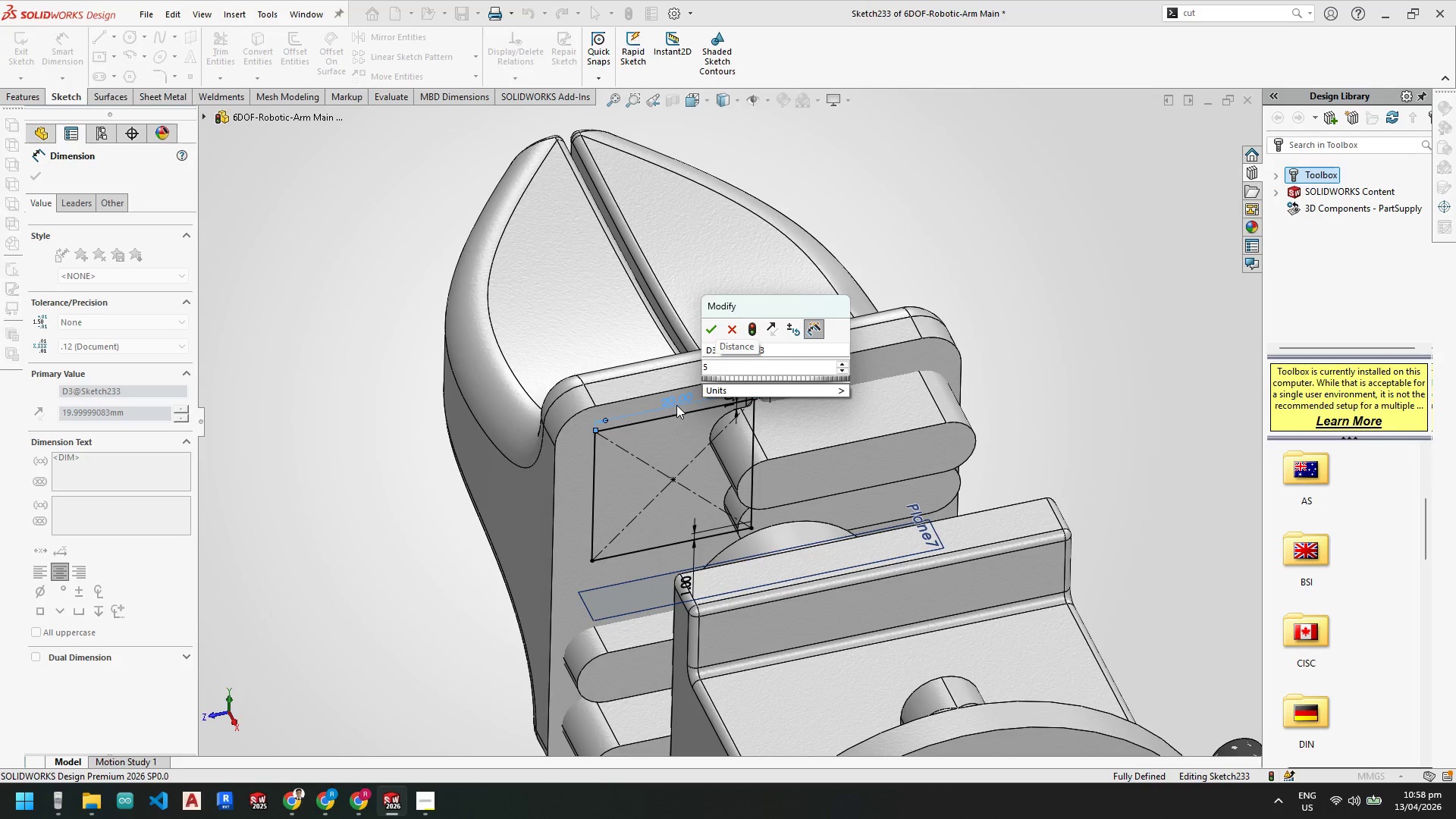 
key(Backspace)
 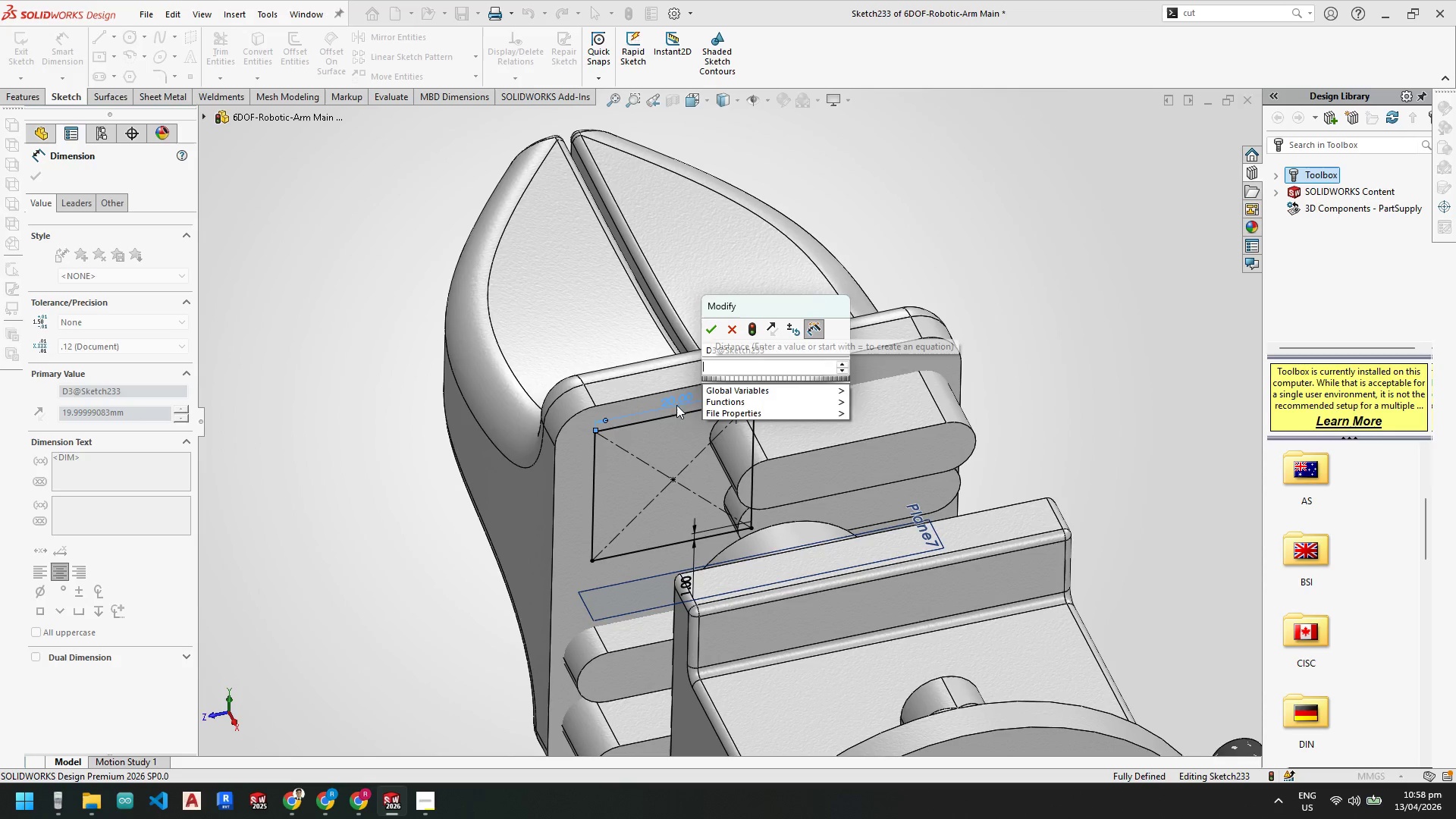 
key(Numpad1)
 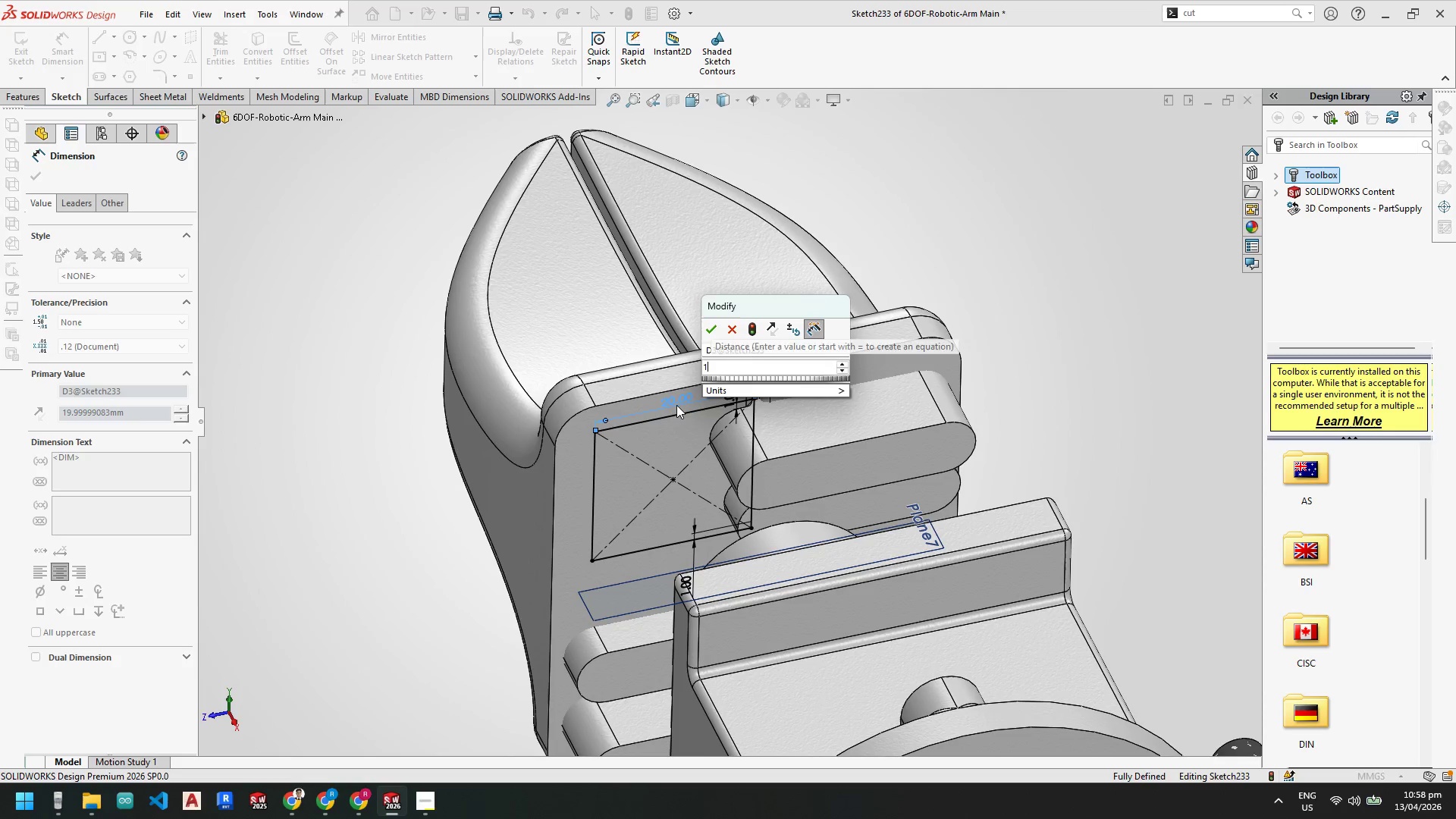 
key(Numpad0)
 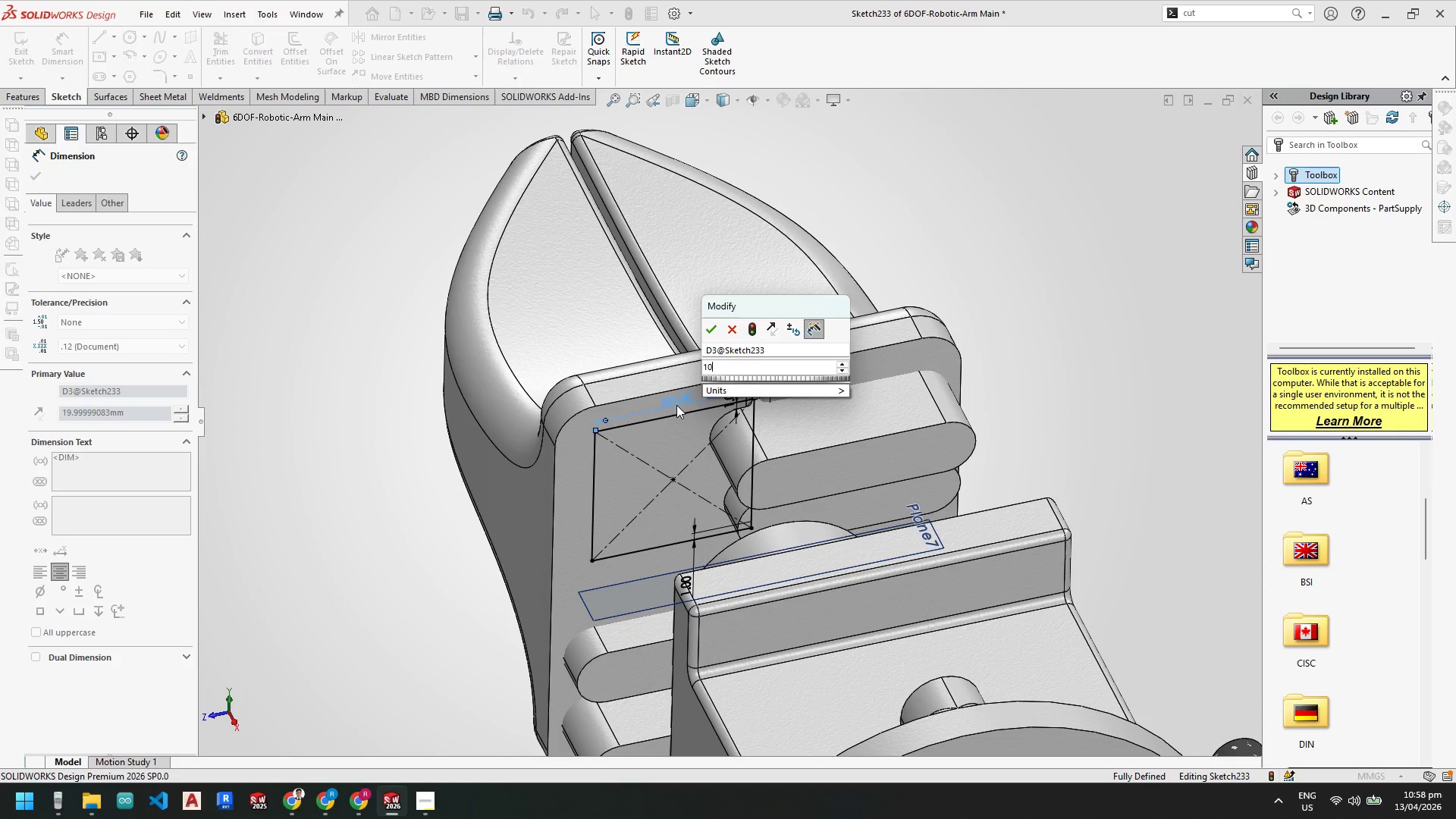 
key(NumpadEnter)
 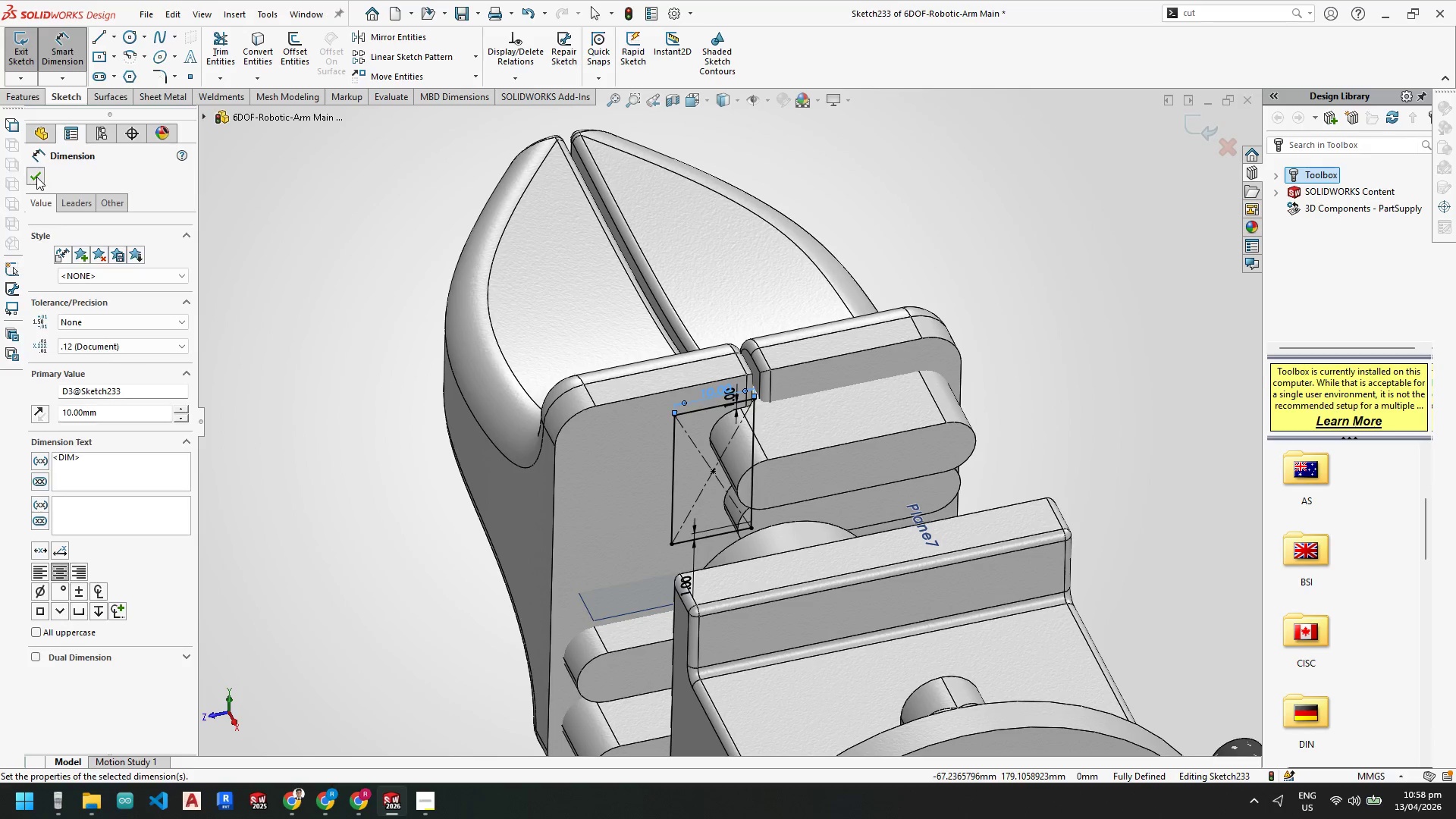 
scroll: coordinate [700, 468], scroll_direction: none, amount: 0.0
 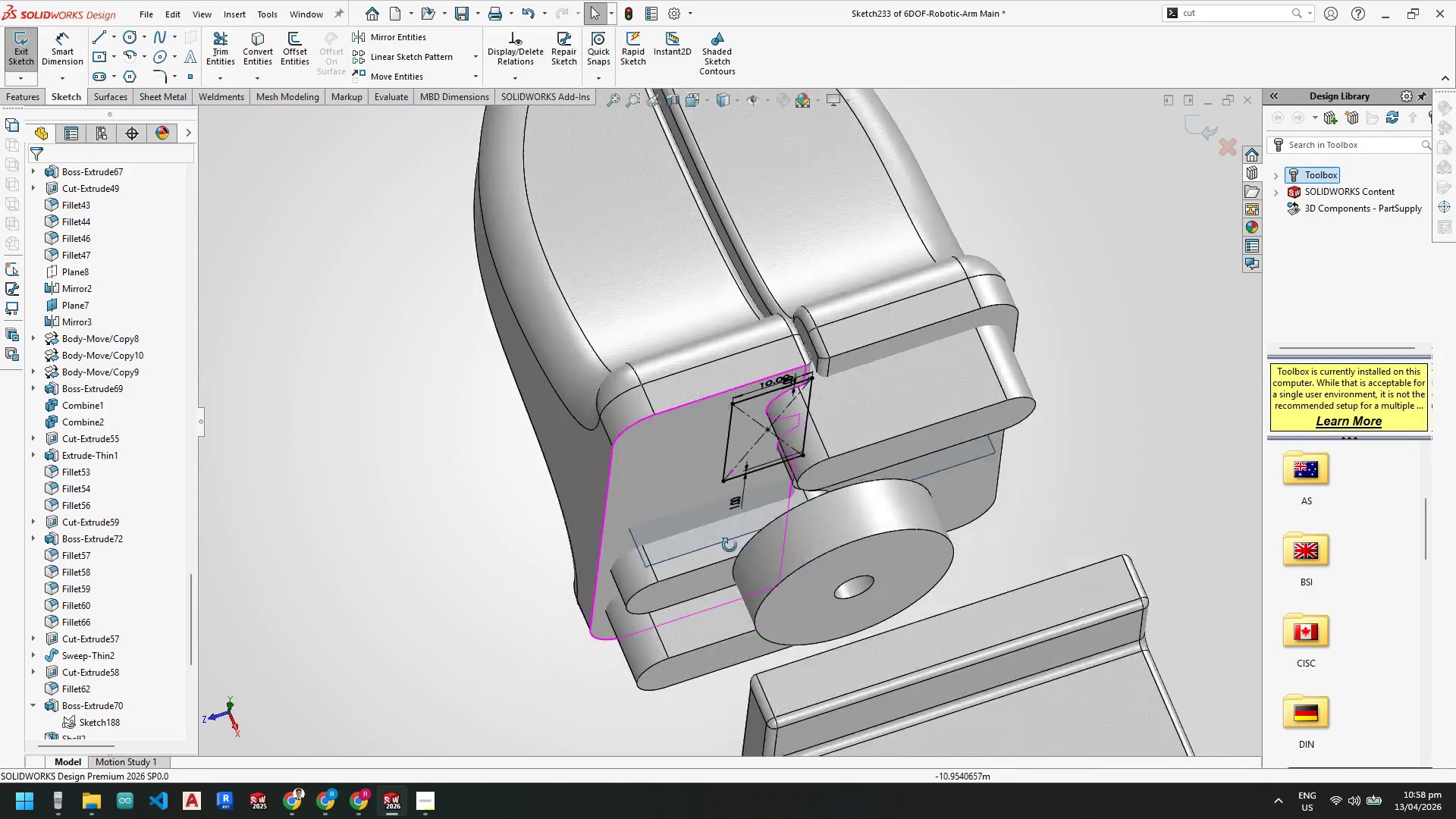 
wait(8.01)
 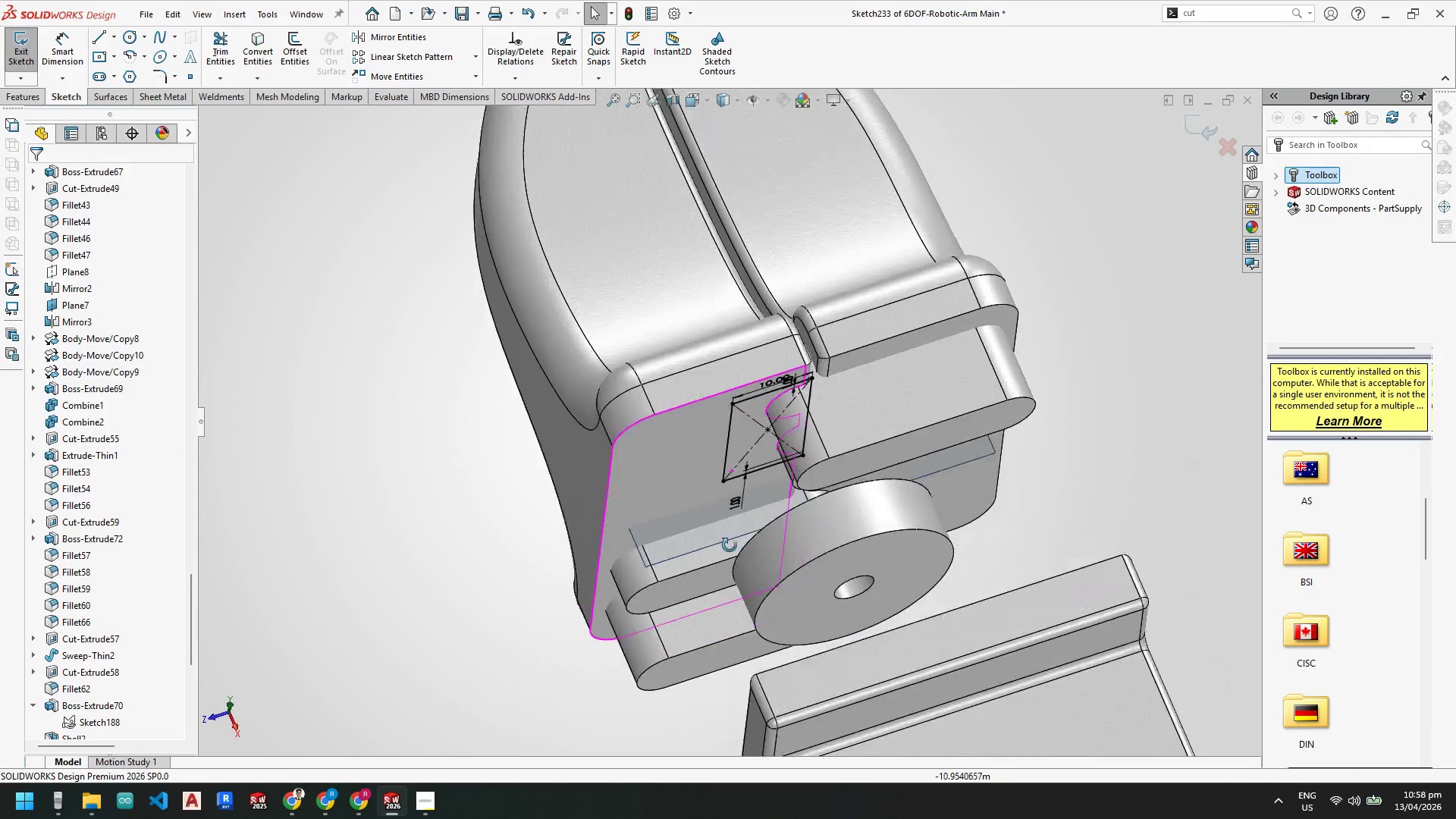 
right_click([852, 592])
 